 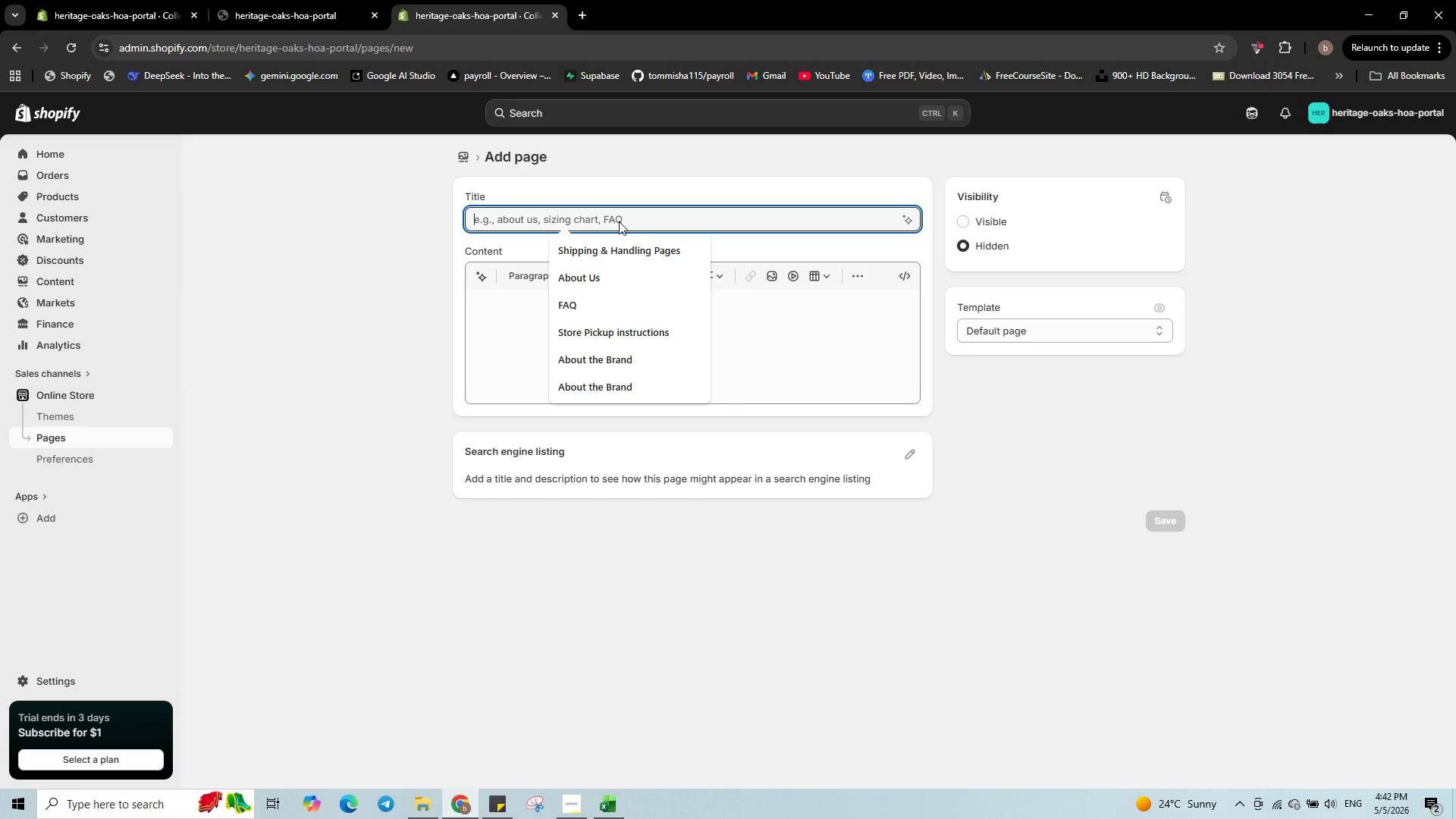 
type(HOA Cp)
key(Backspace)
type(ompliance FAQ)
 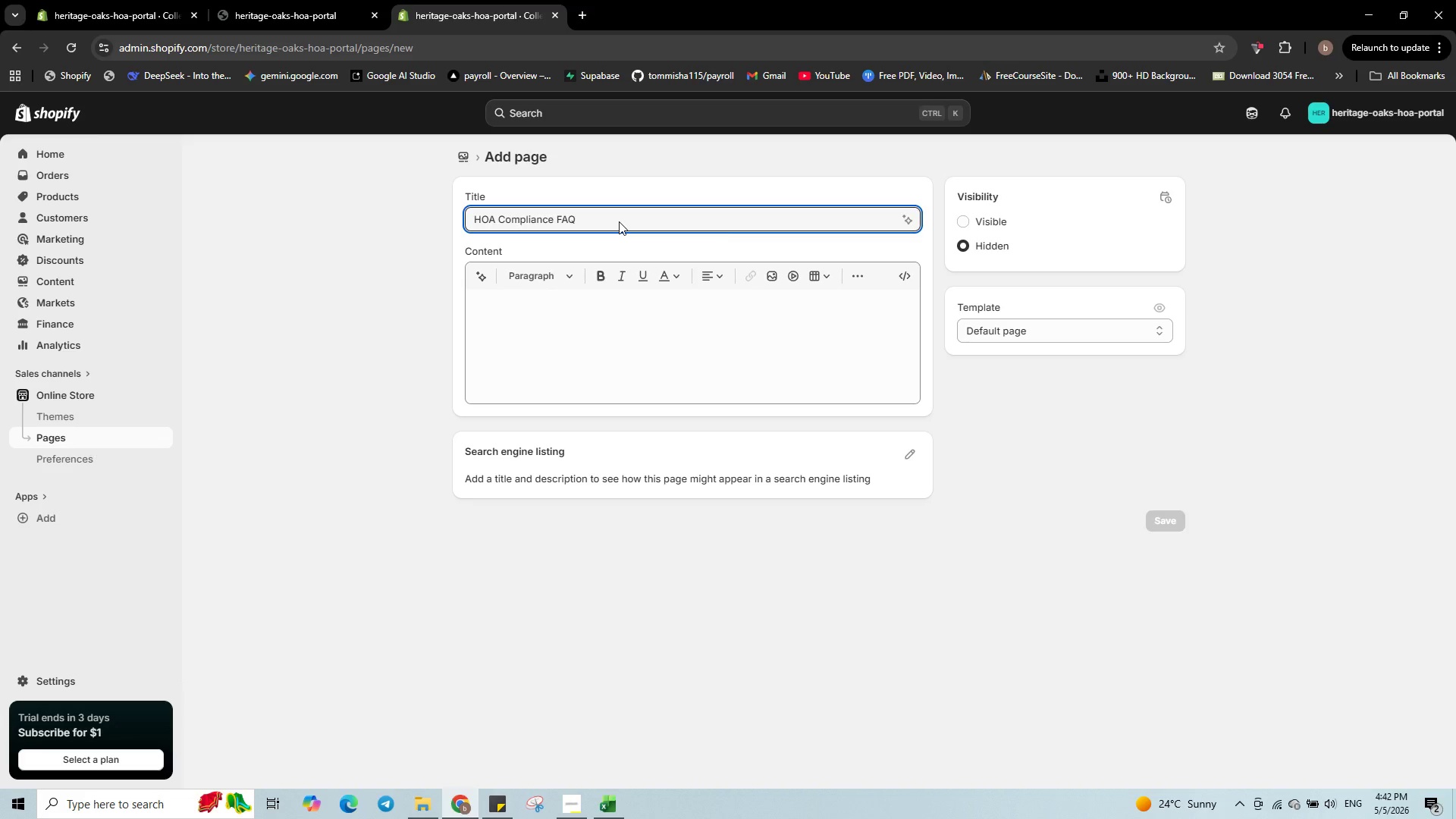 
left_click([965, 223])
 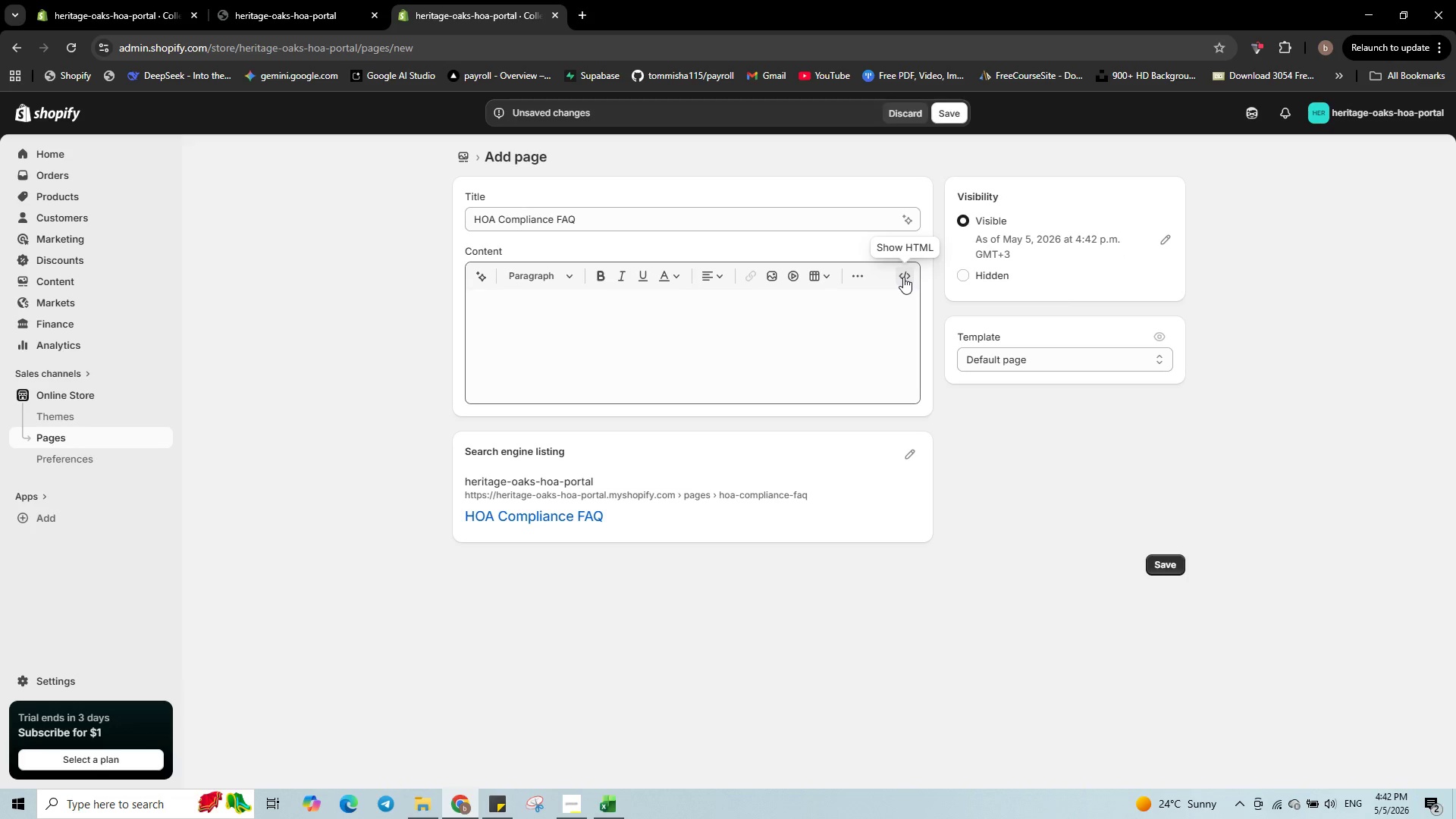 
left_click([903, 277])
 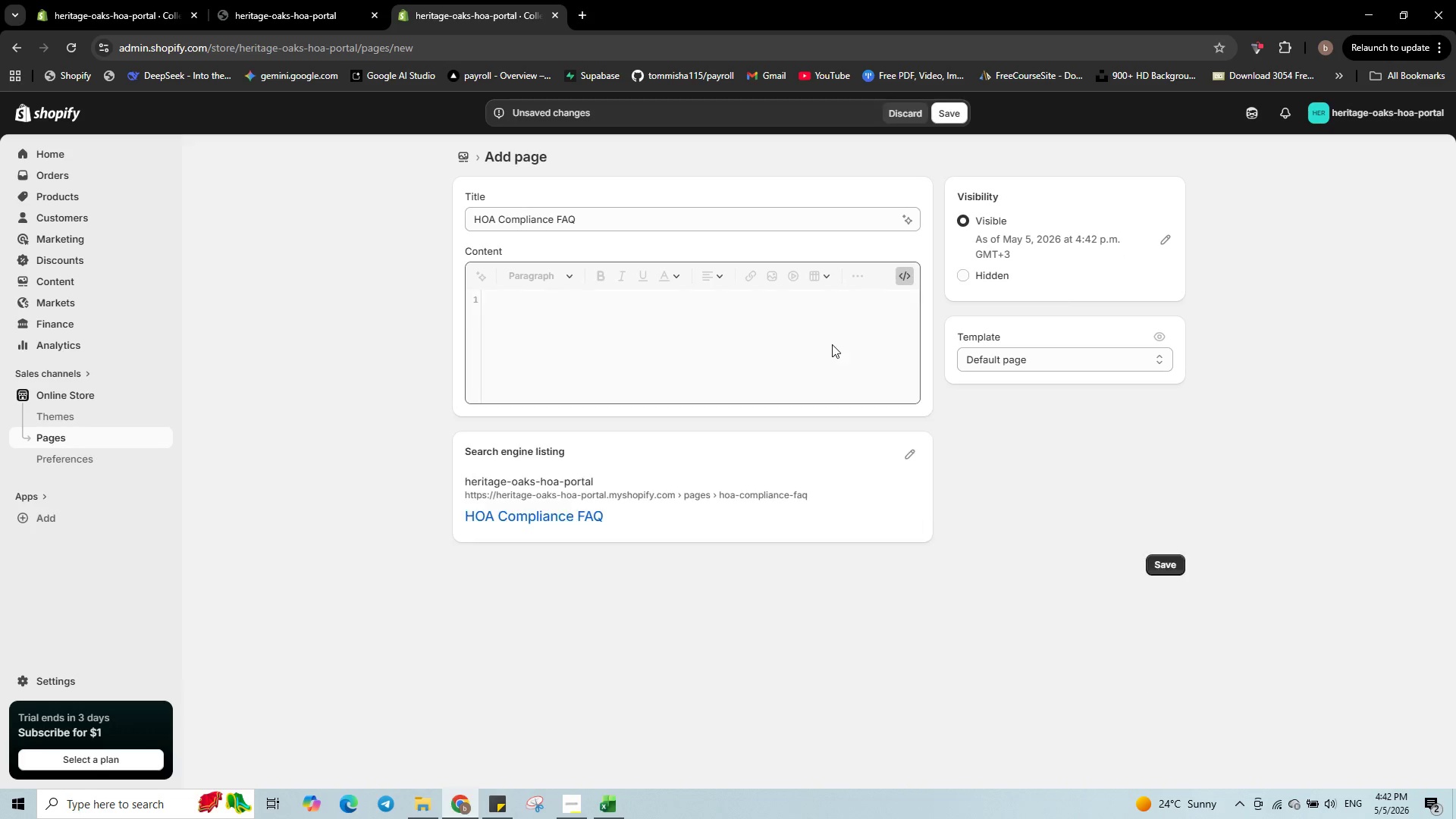 
left_click([832, 344])
 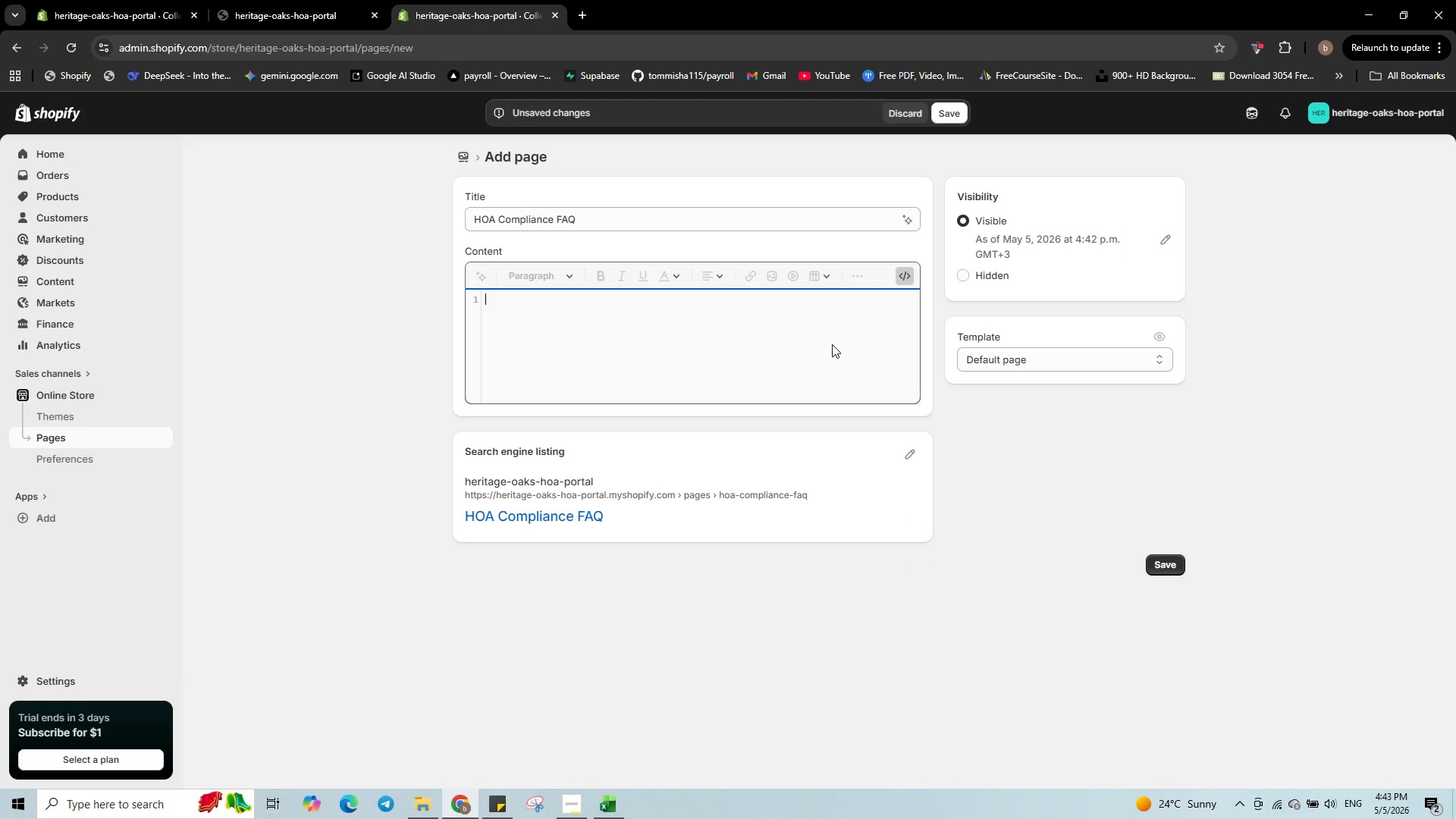 
key(Shift+ShiftRight)
 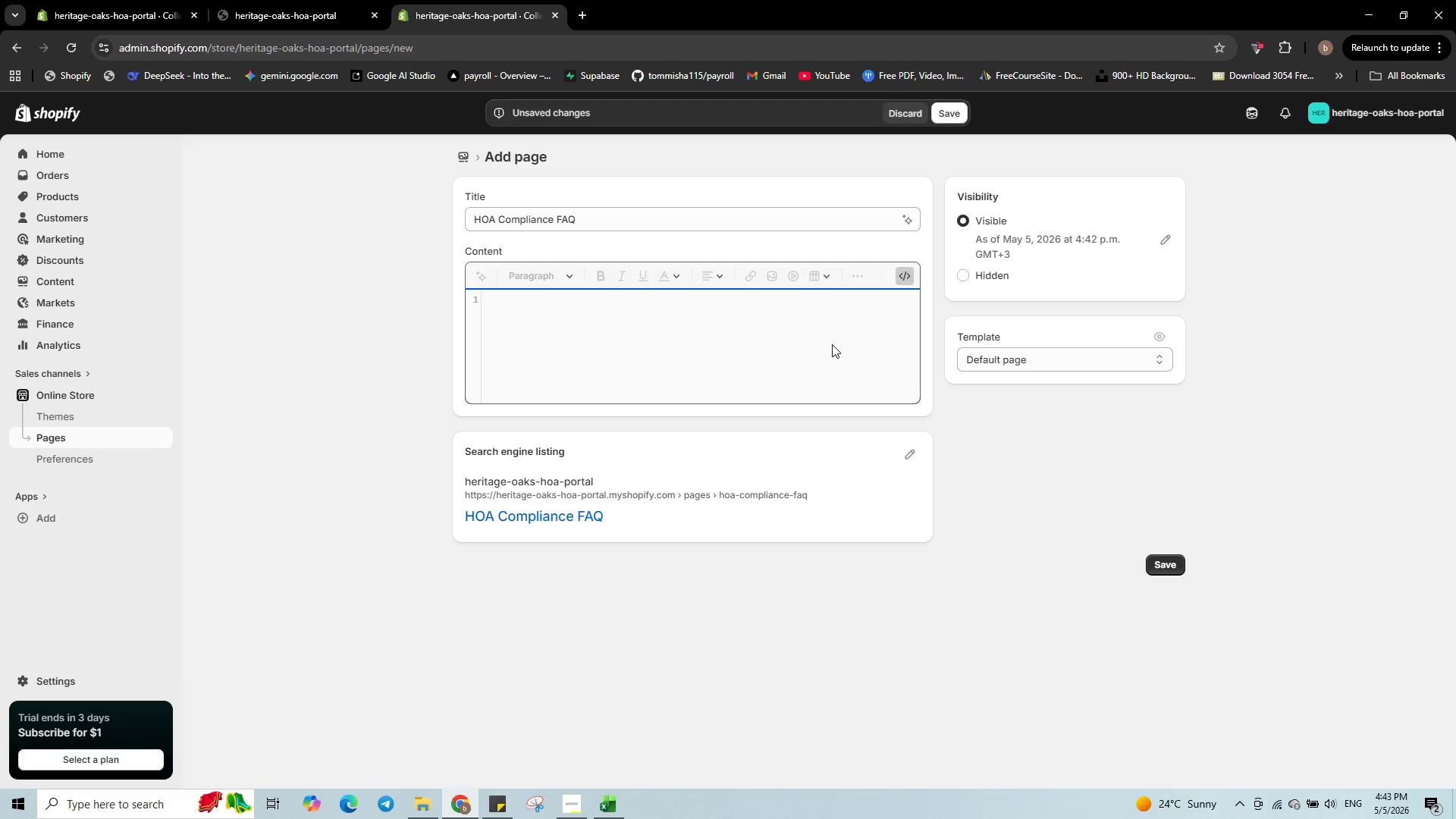 
key(Shift+Comma)
 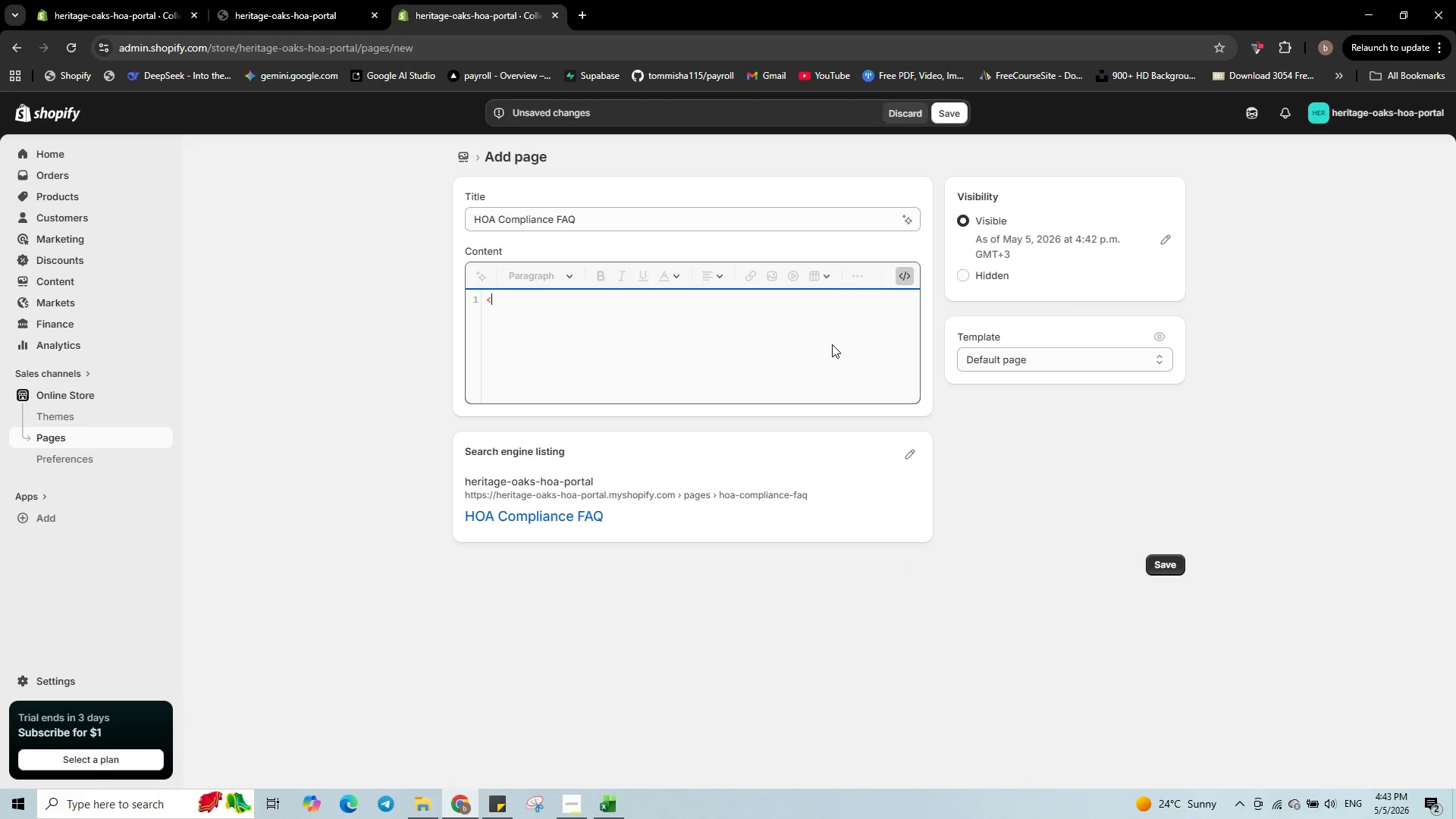 
wait(6.58)
 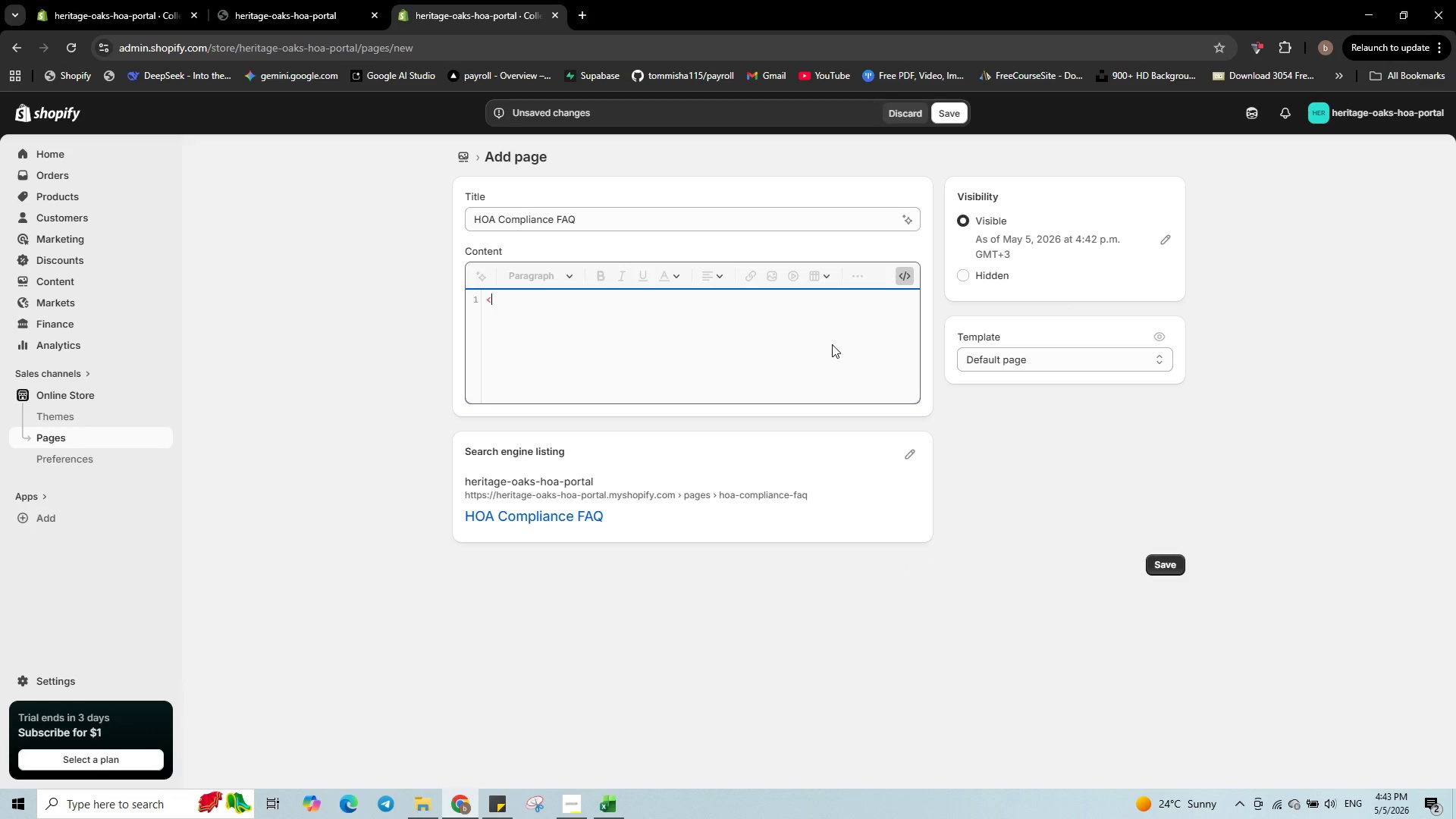 
type(h3>What is a co)
key(Backspace)
key(Backspace)
type(Compliance ID?</h3>)
 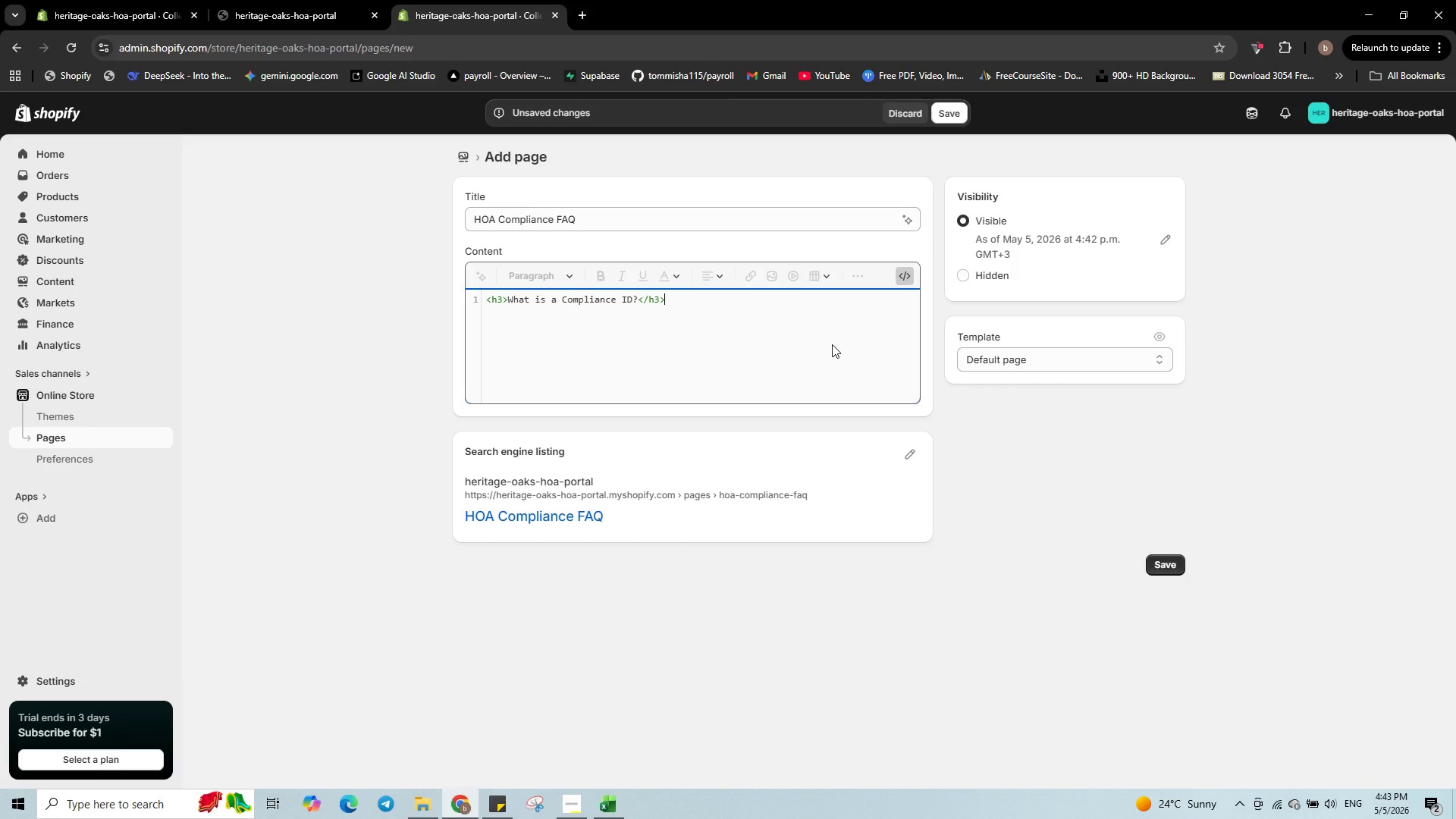 
key(Enter)
 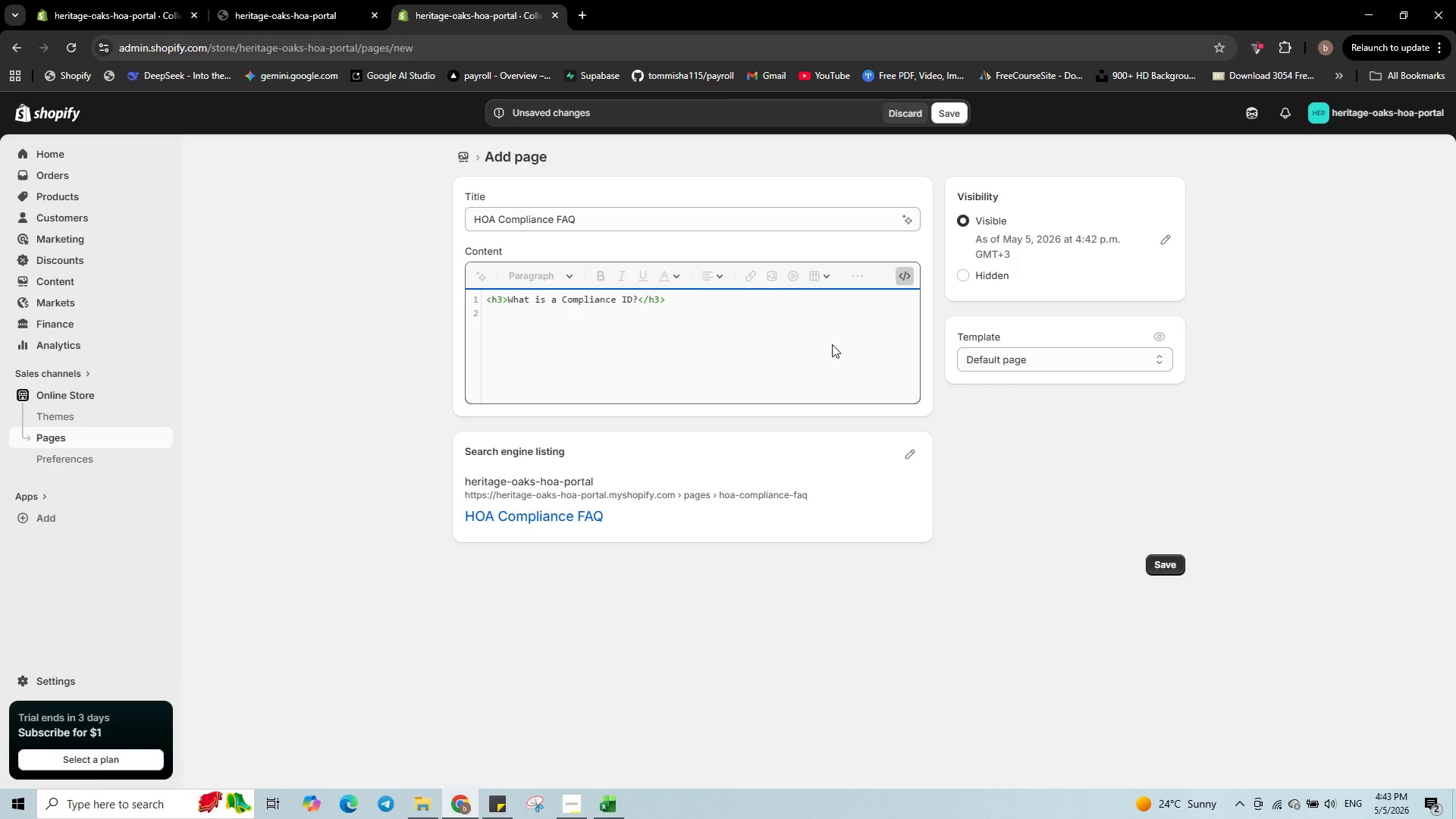 
type(<p>Every approved product includes a unique Compliance ID (e.g., BYLAW-)
 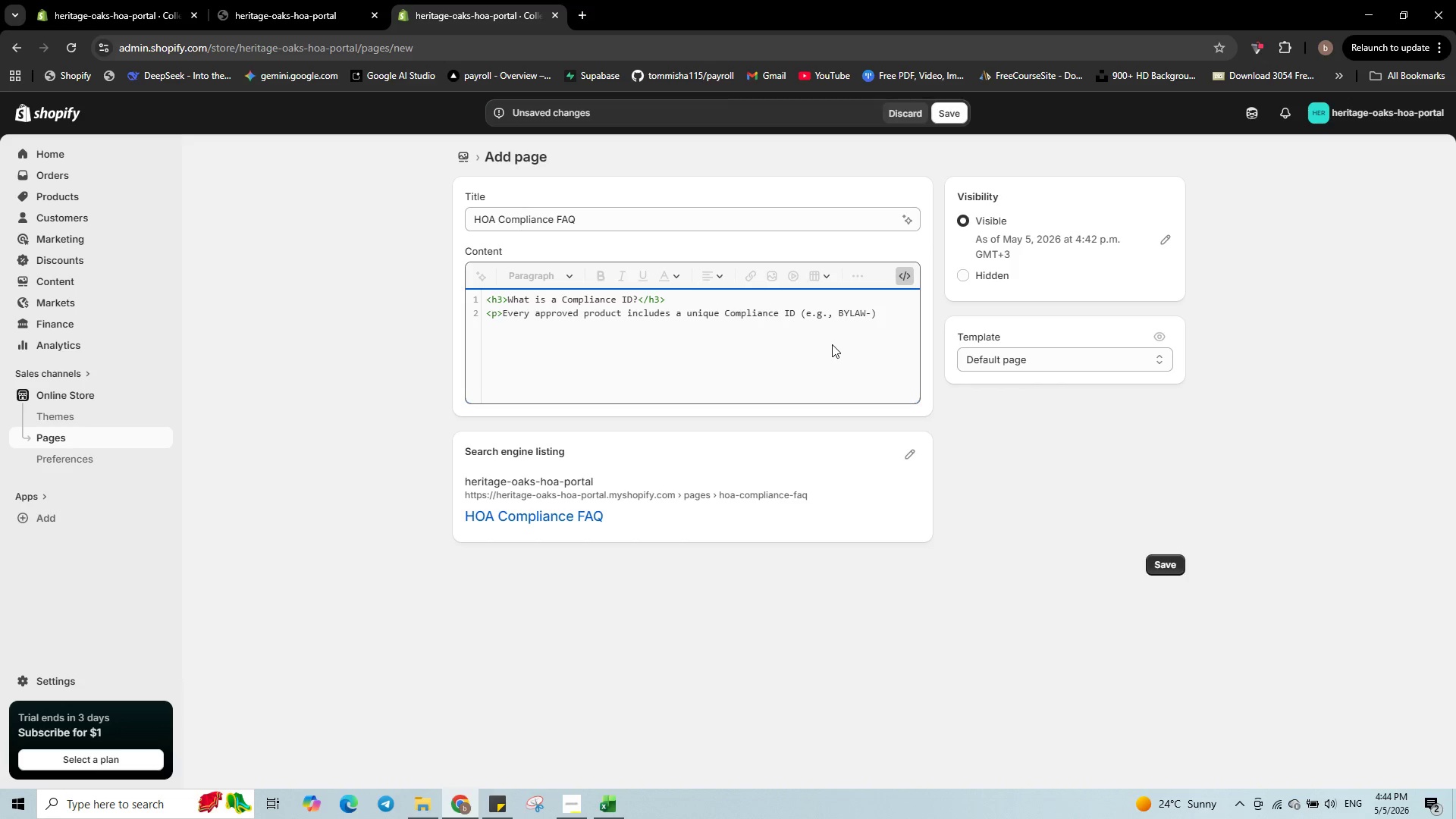 
key(4)
 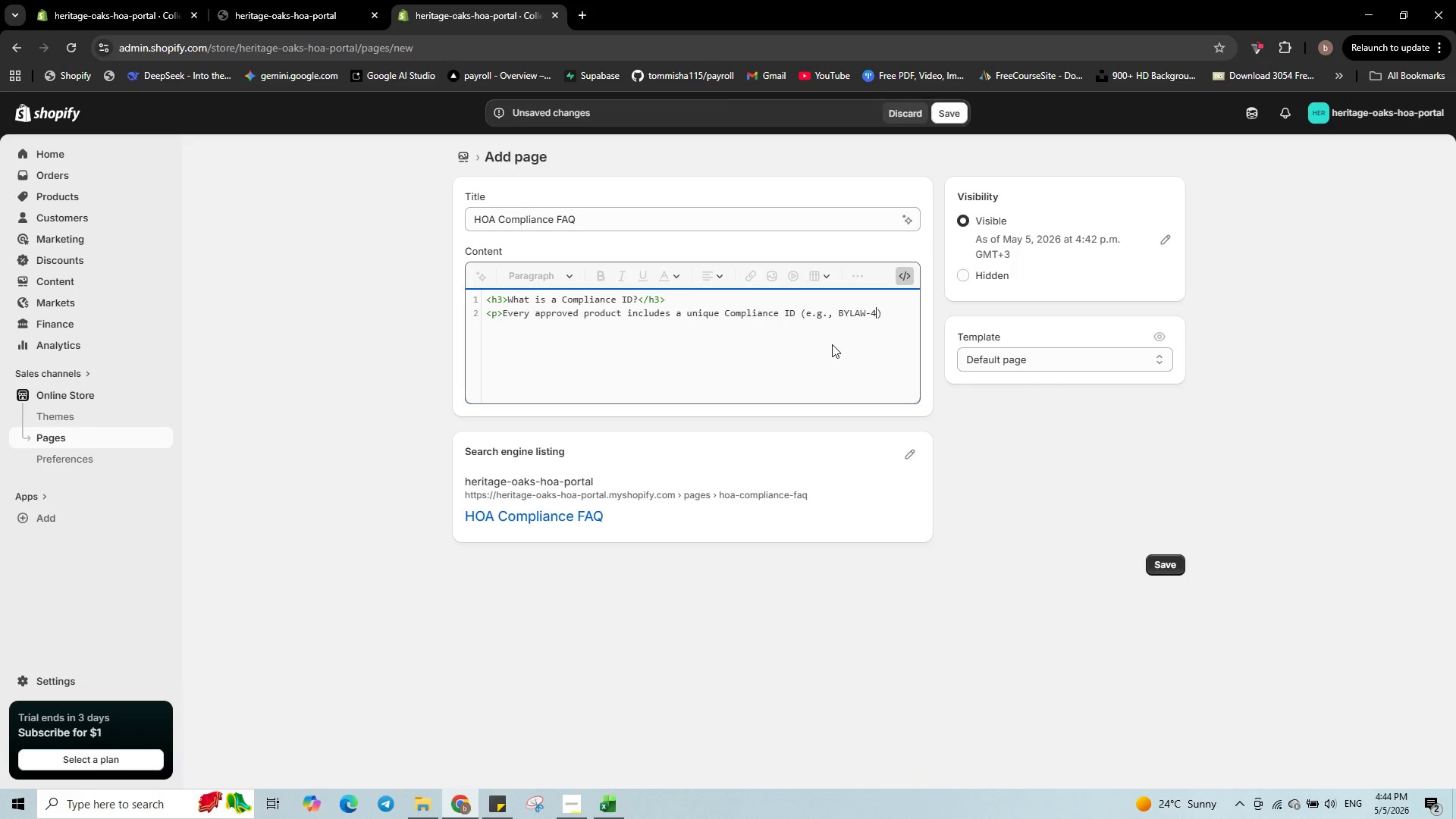 
key(Period)
 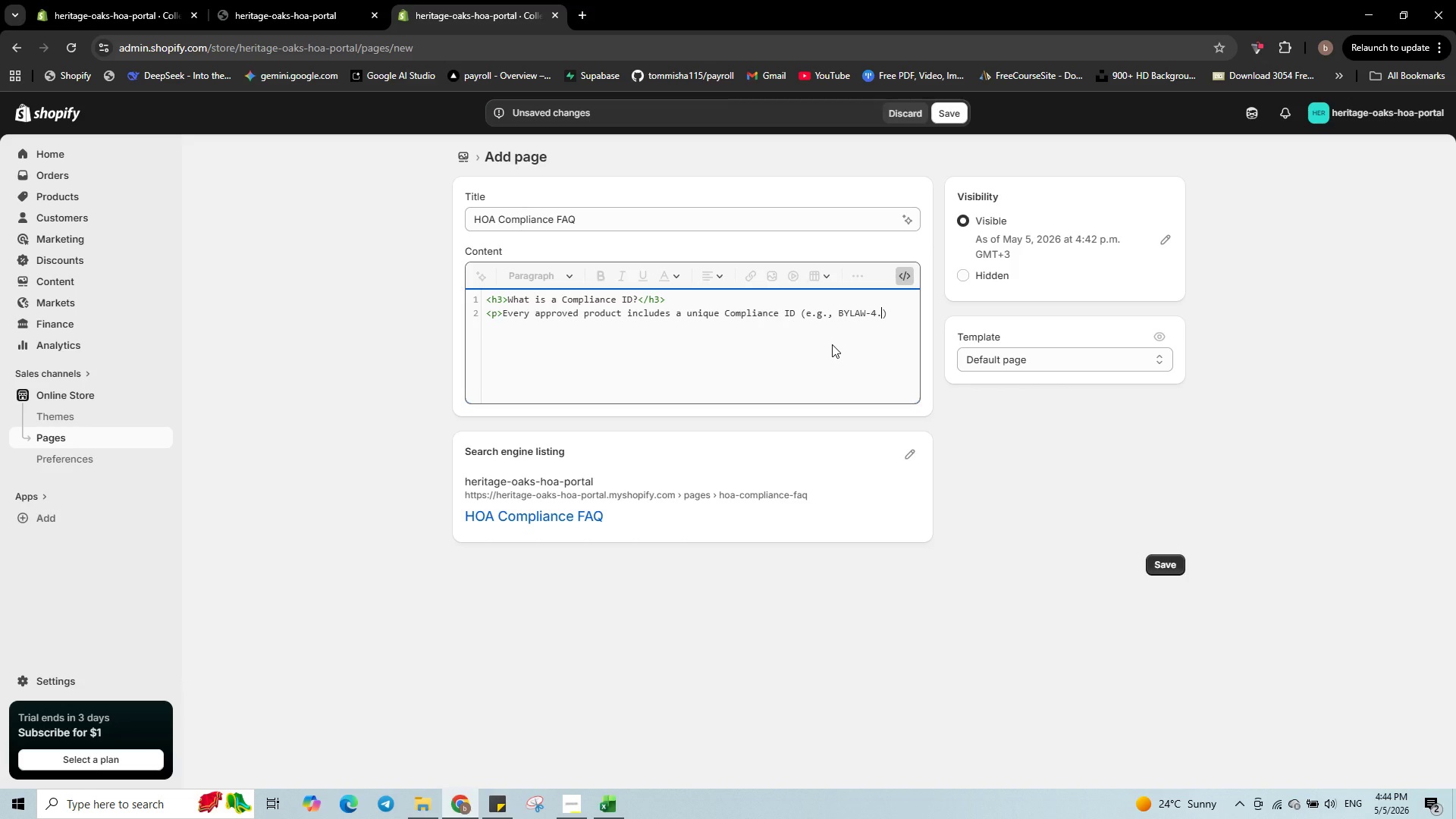 
key(1)
 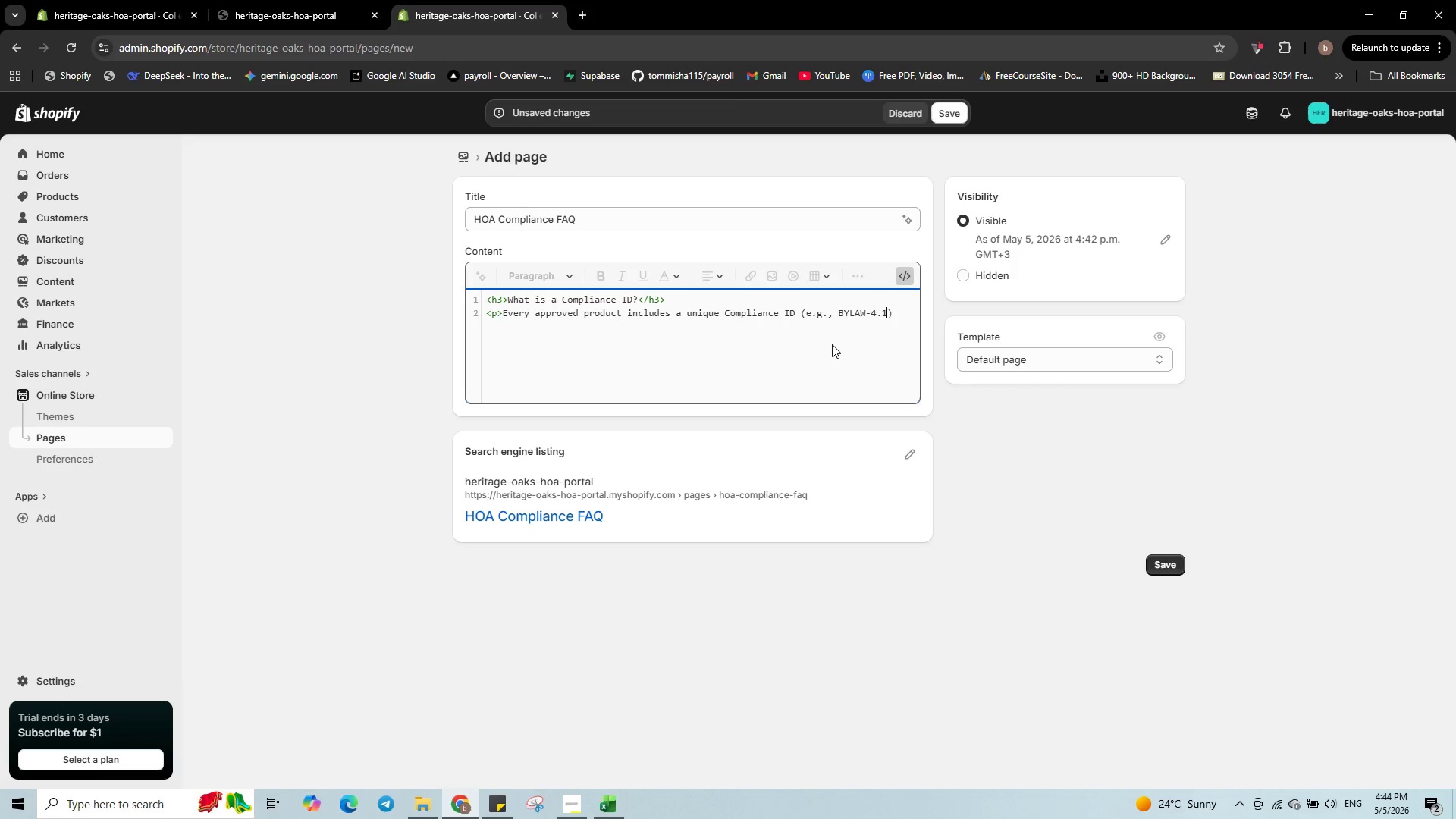 
key(Period)
 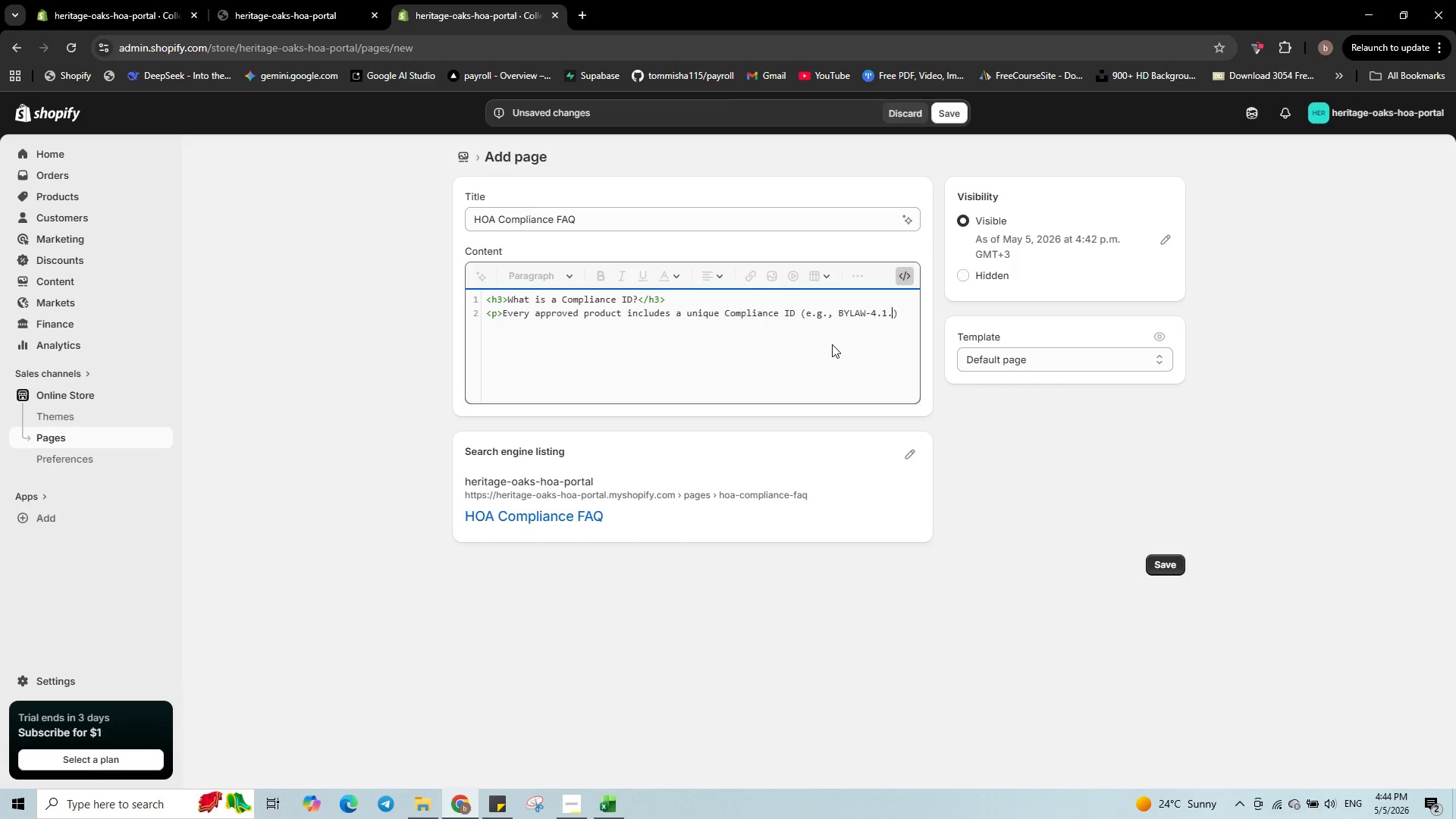 
hold_key(key=ShiftLeft, duration=0.36)
 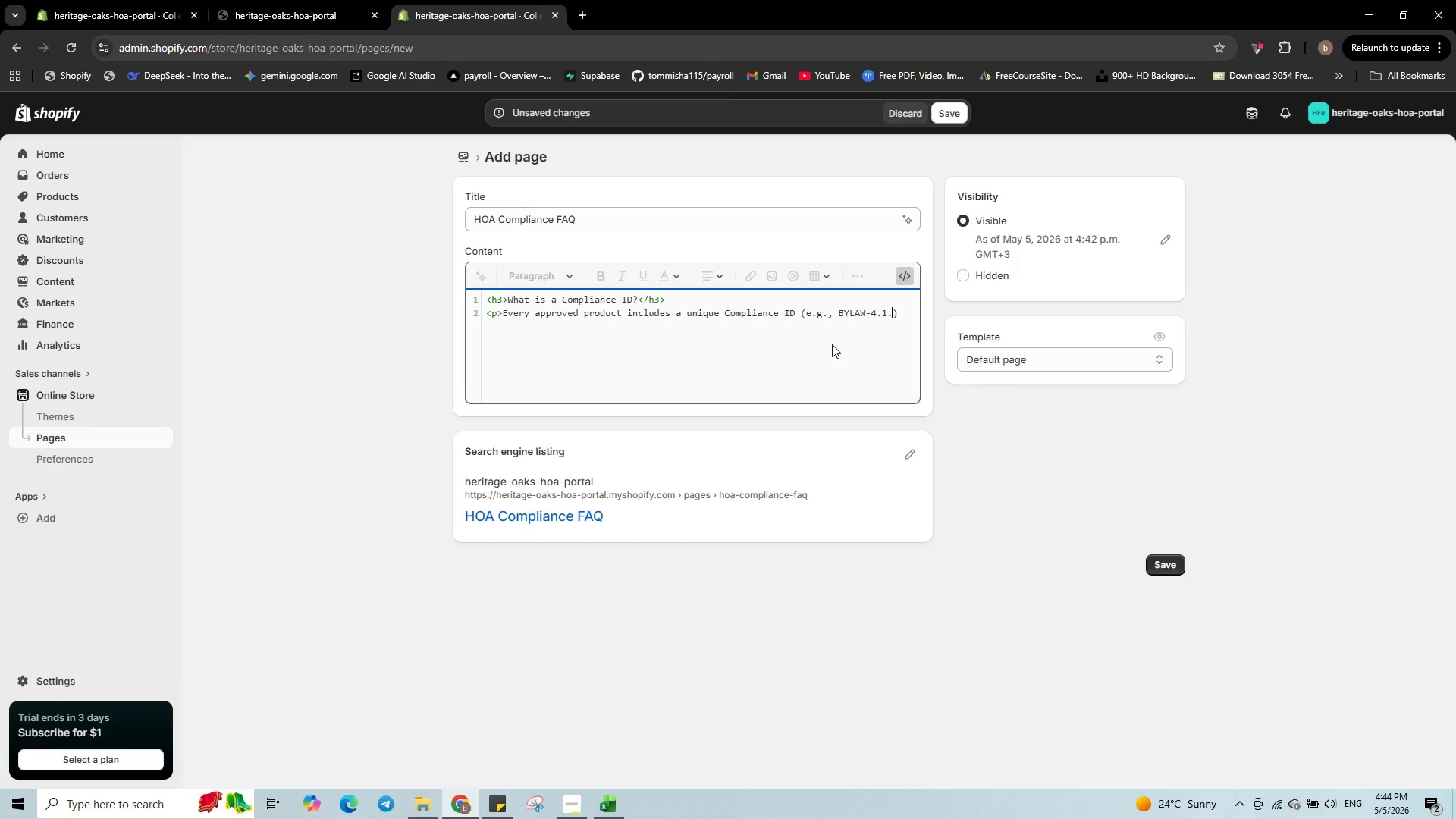 
key(Shift+A)
 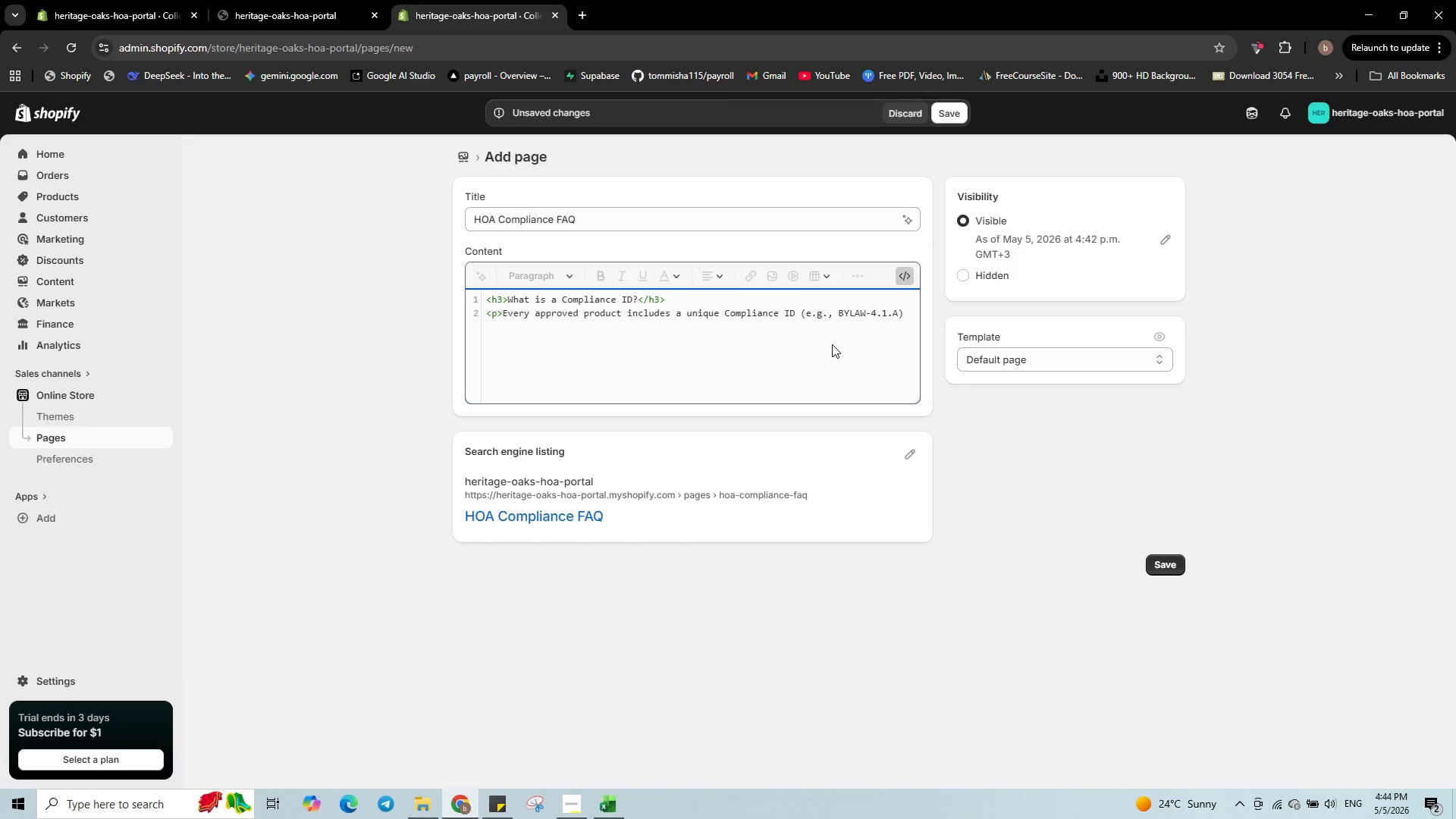 
key(ArrowRight)
 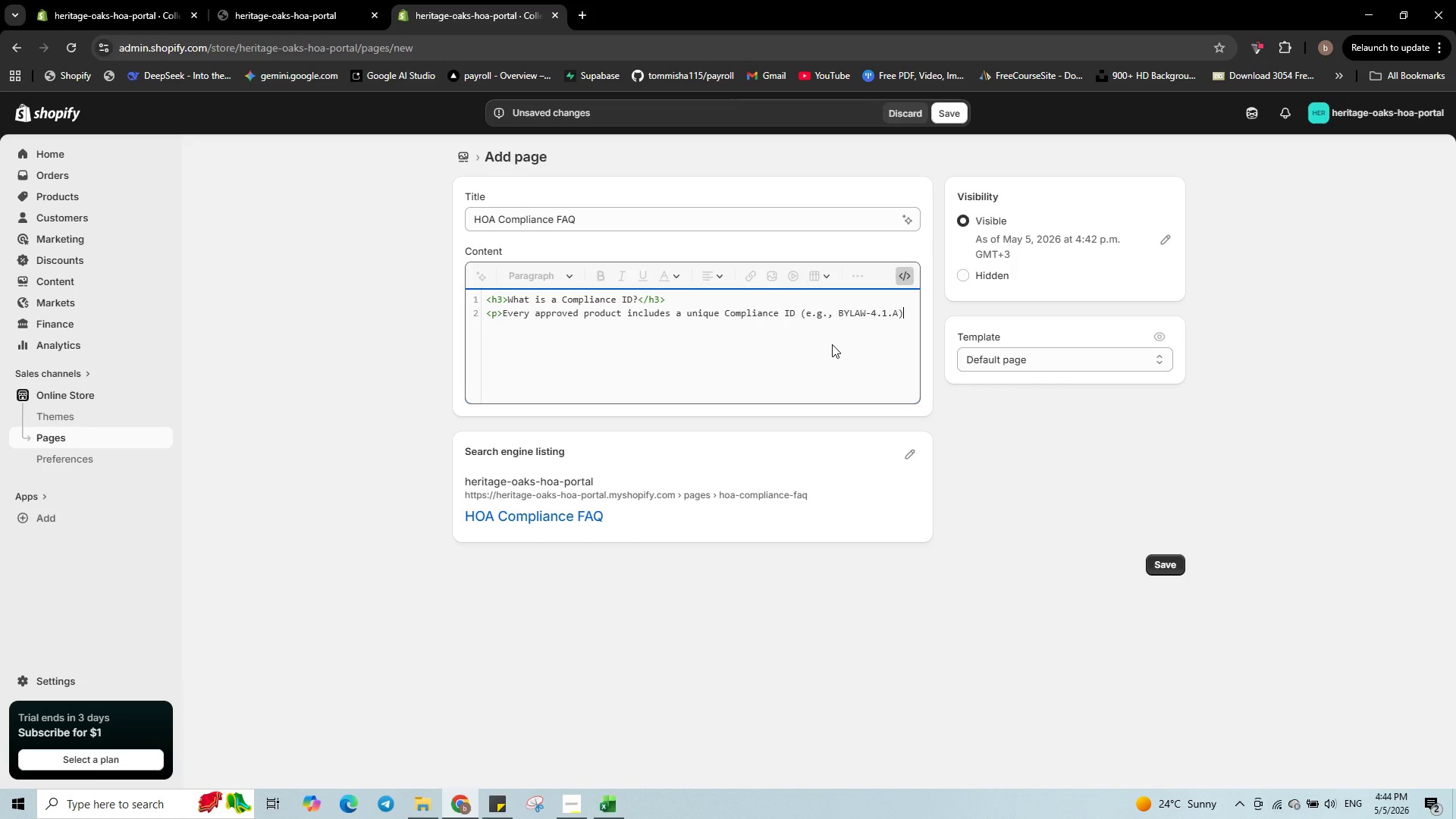 
key(ArrowRight)
 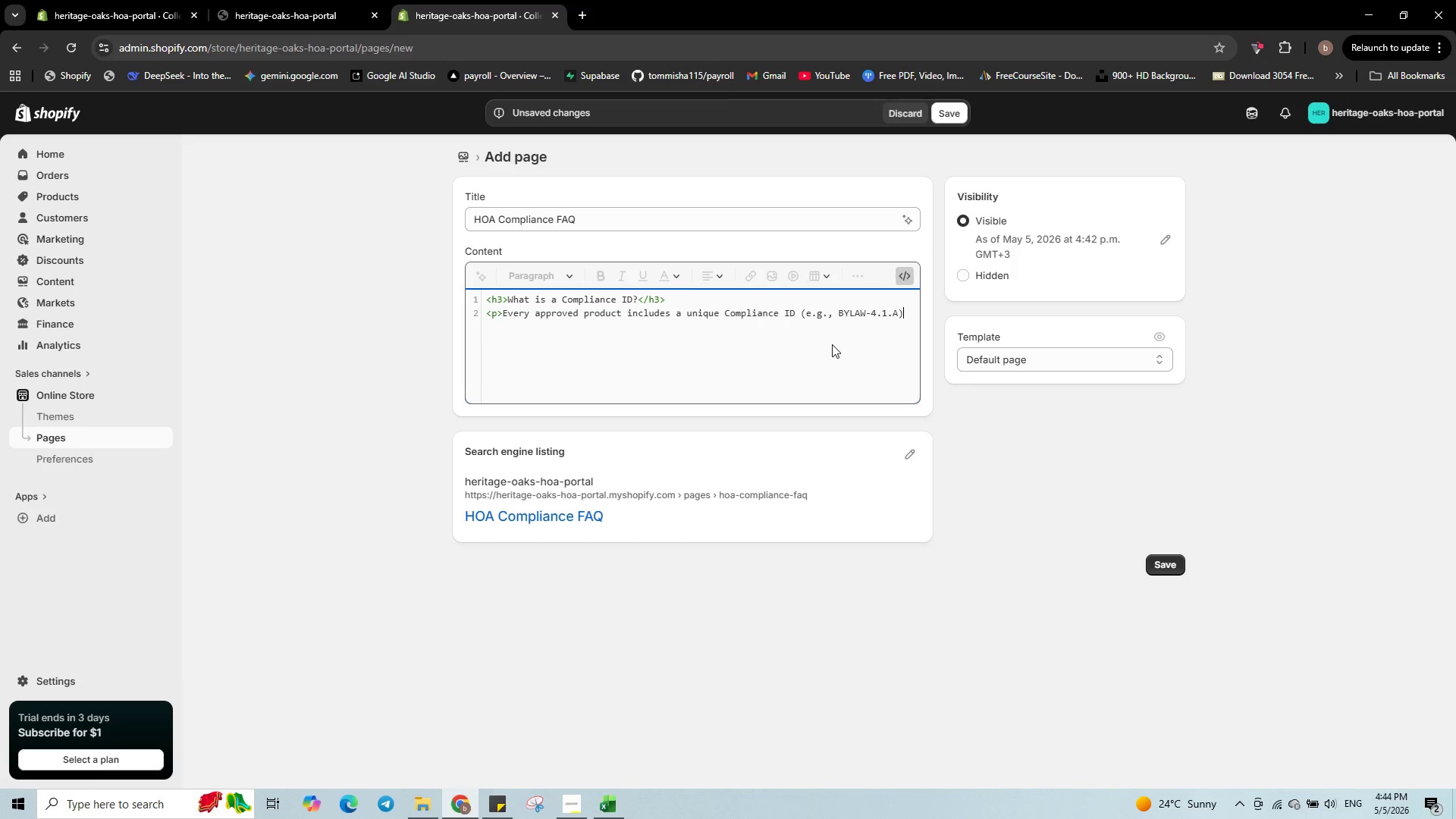 
type(. You can reference this Id in your architectural review request.</p>)
 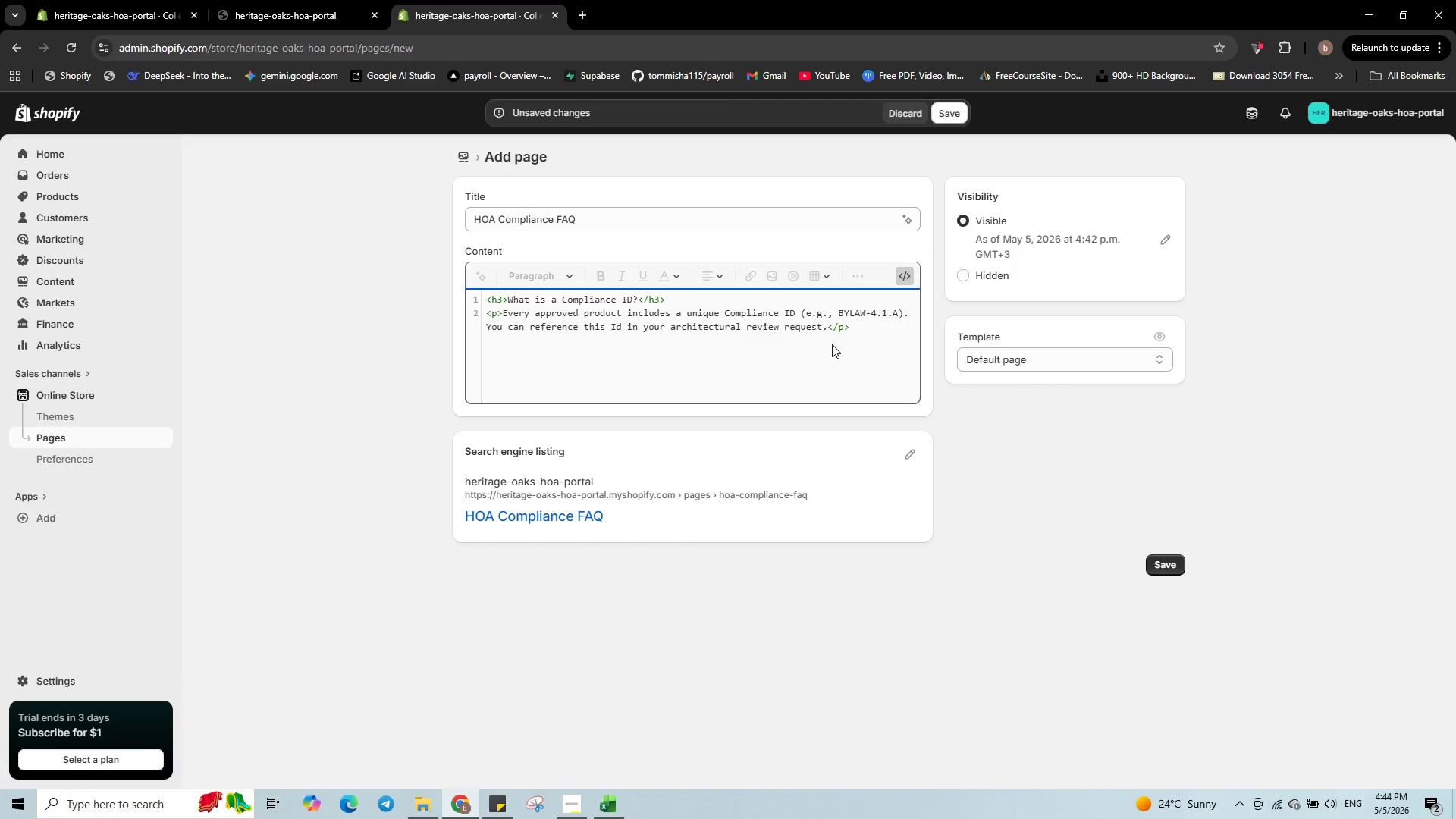 
key(Enter)
 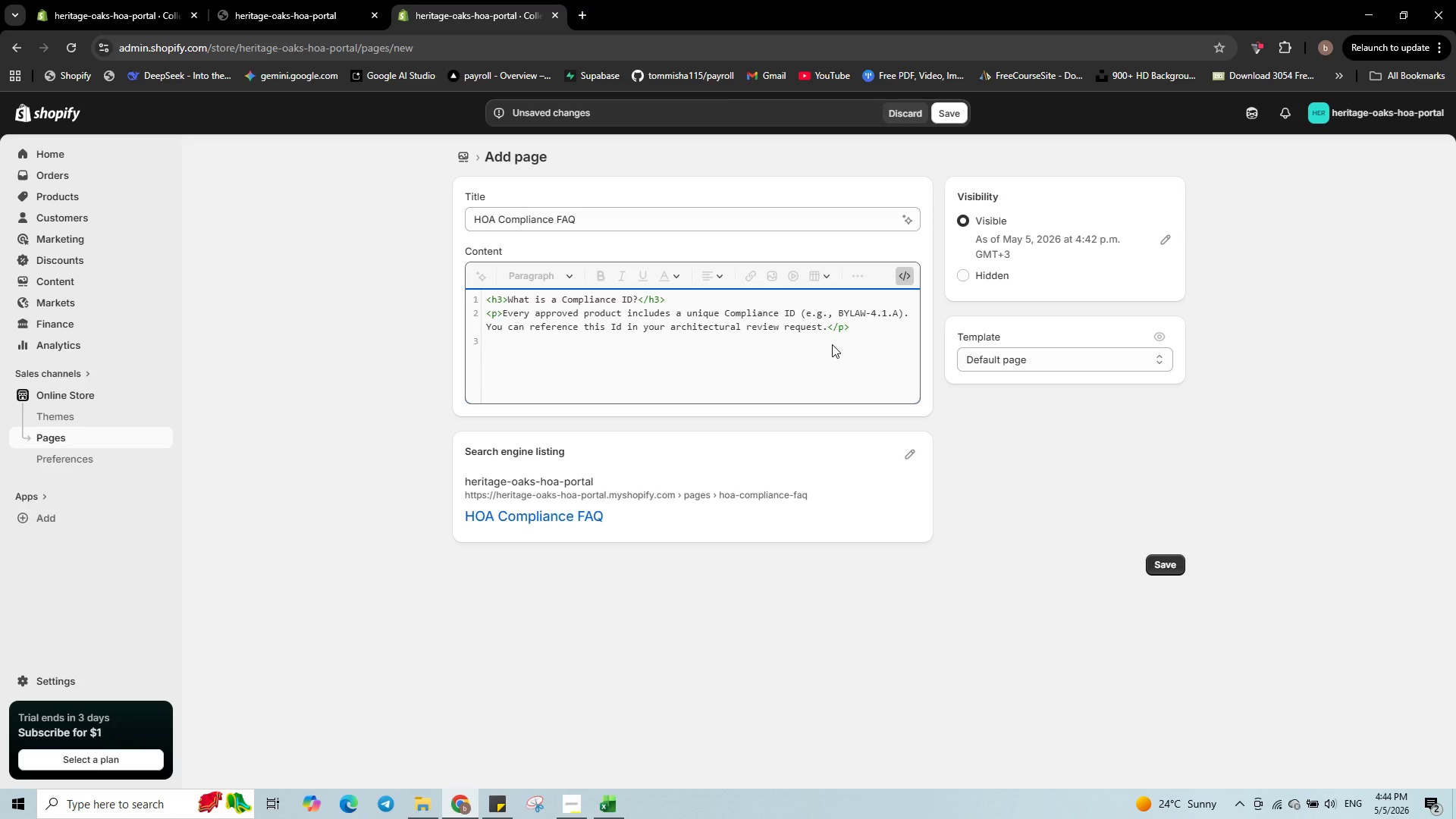 
type(<h3>Do i need HOA approval befor ordering?</h3>)
 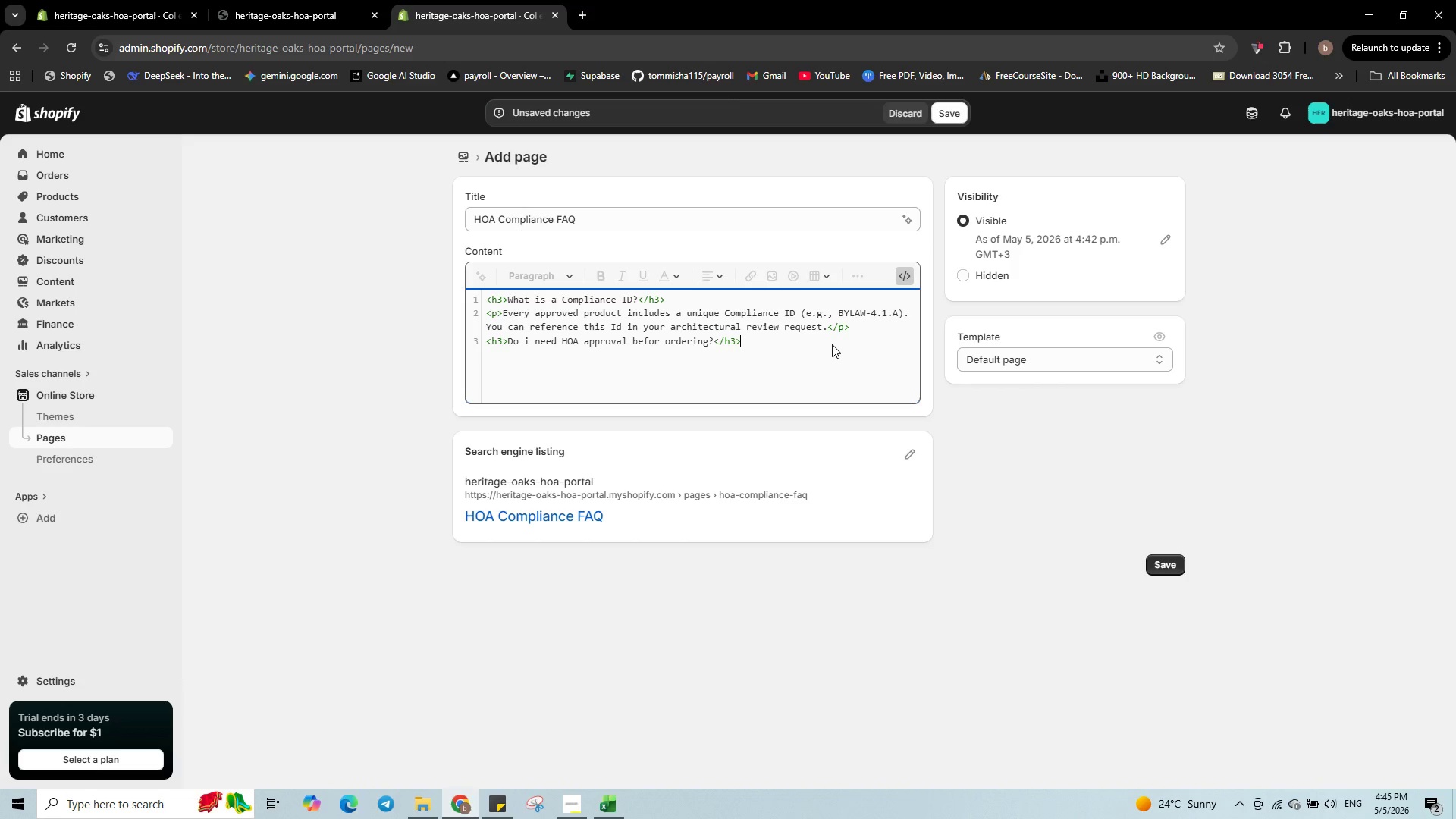 
key(Enter)
 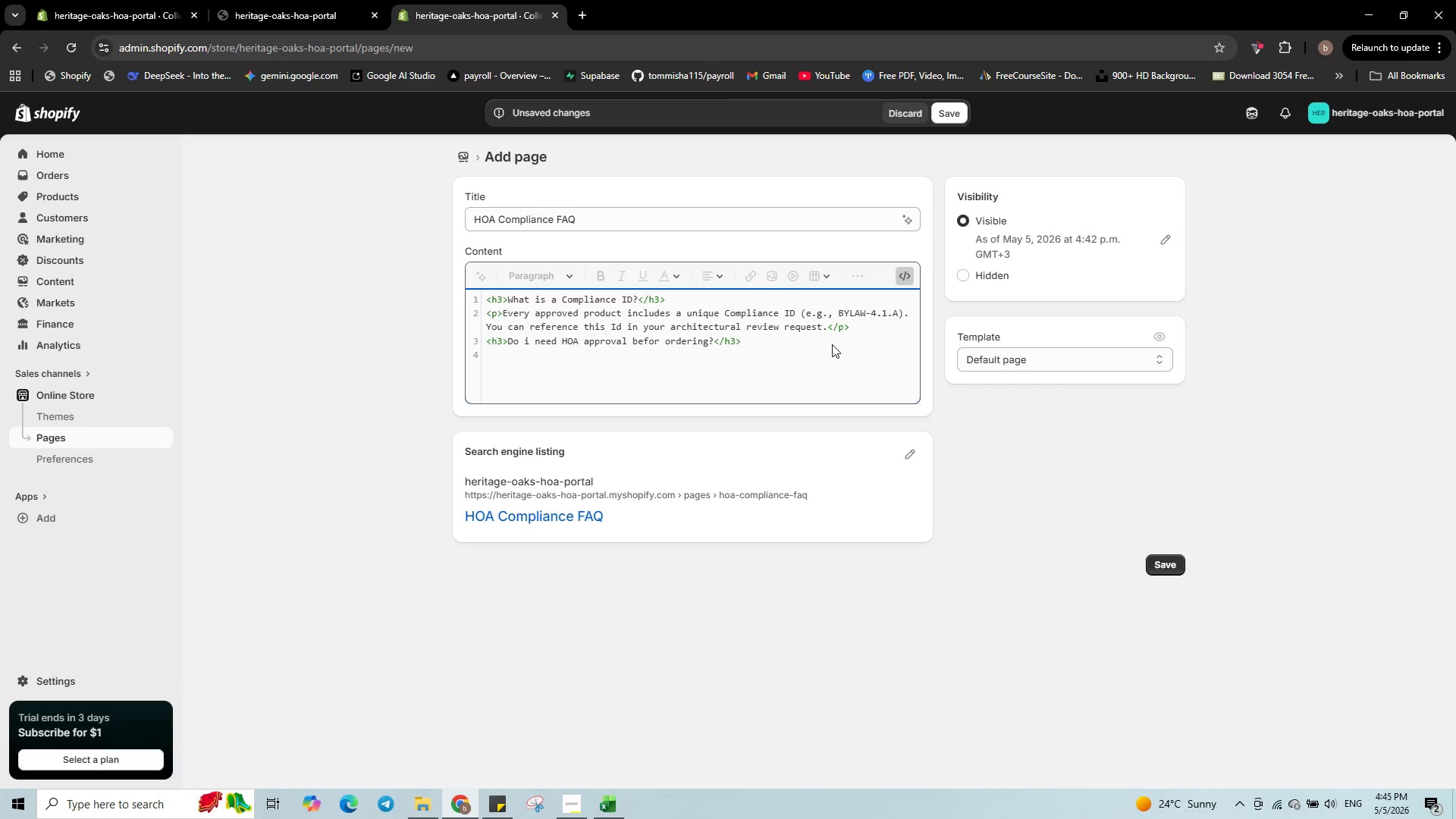 
type(<p>Yes. Please submit your architectural change request with the Compliance ID. w)
key(Backspace)
type(We recommend waiting for approve)
key(Backspace)
type(al befor purchasing.</p>)
 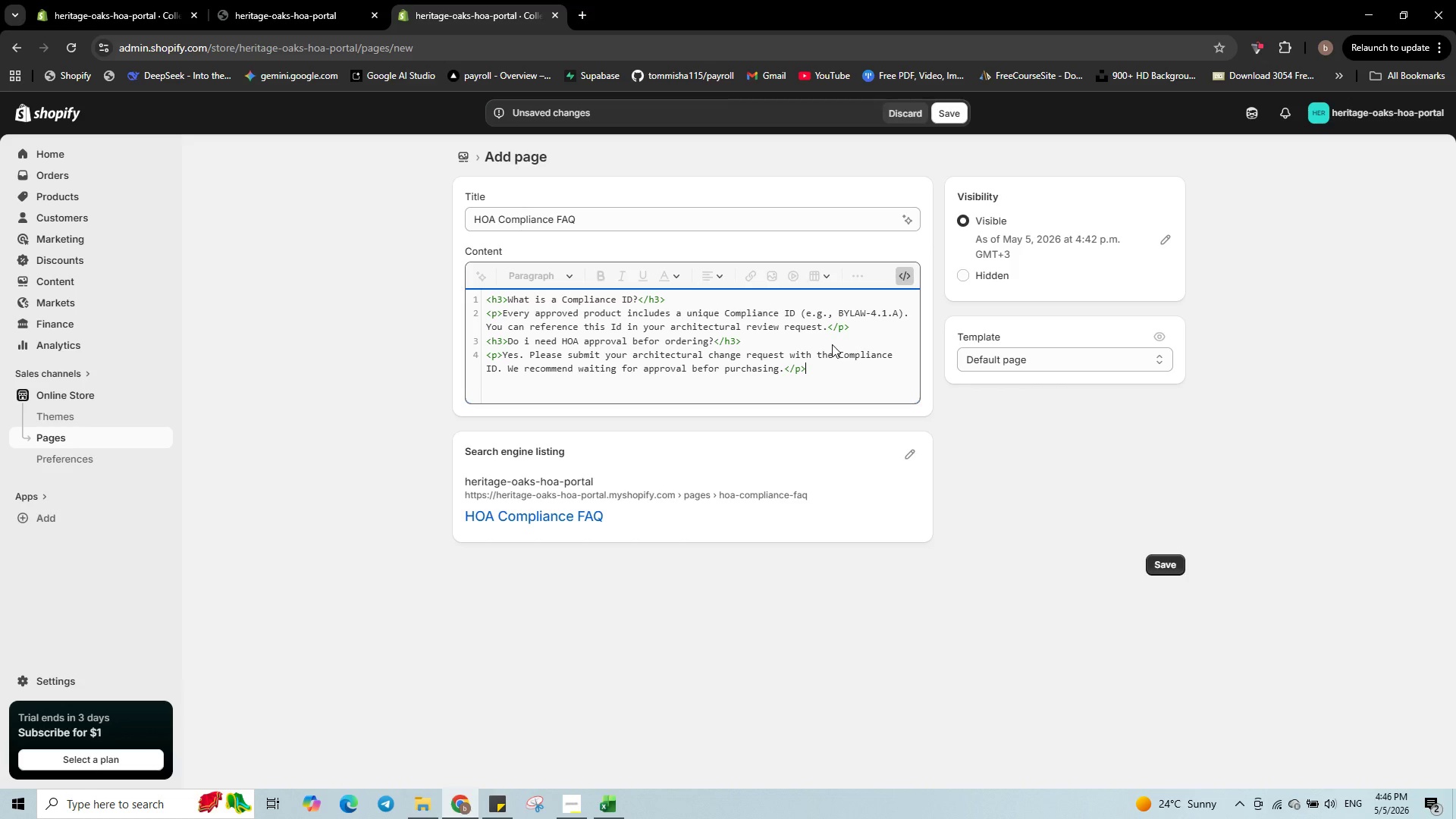 
key(Enter)
 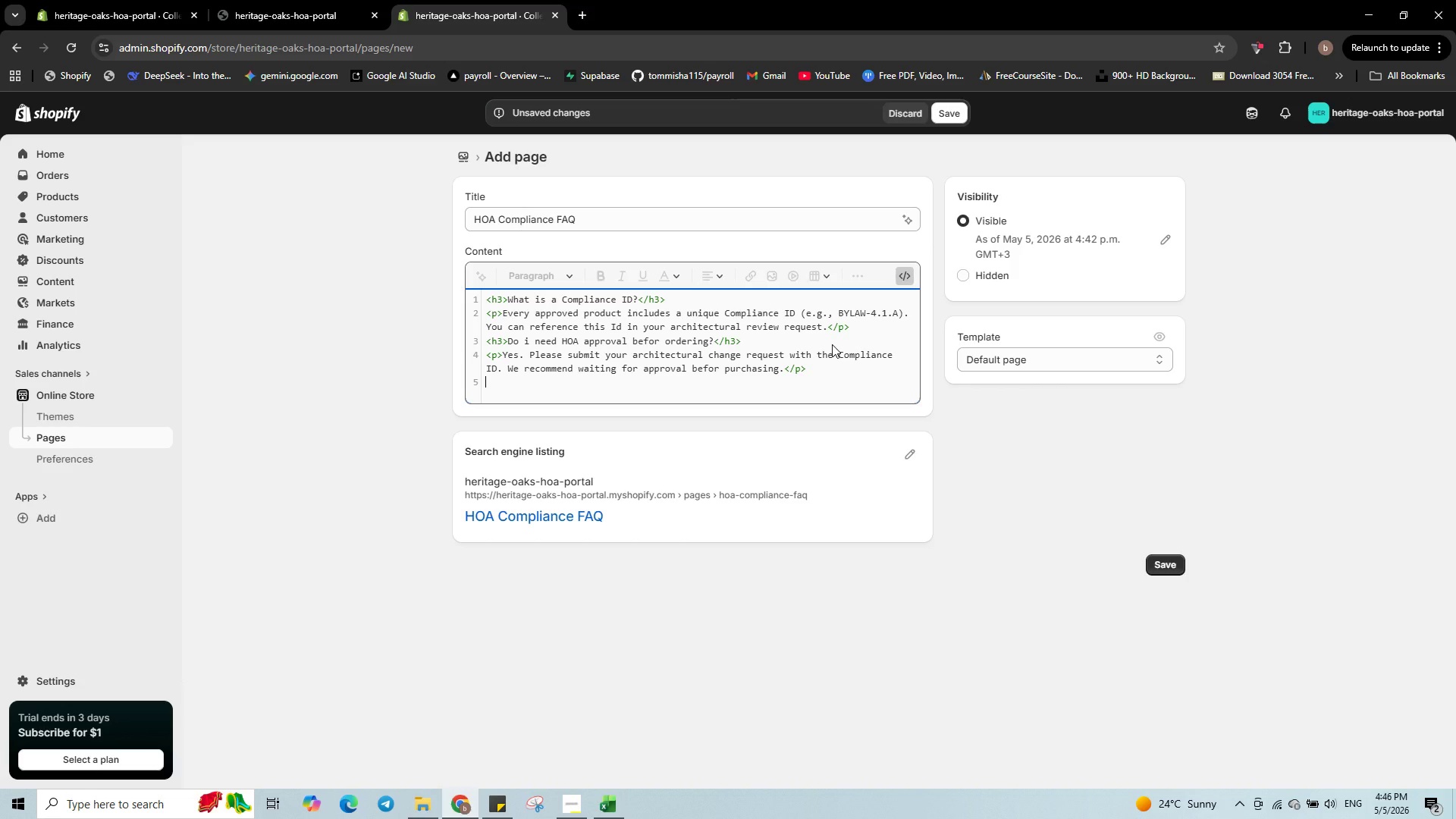 
type(<h3>What)
 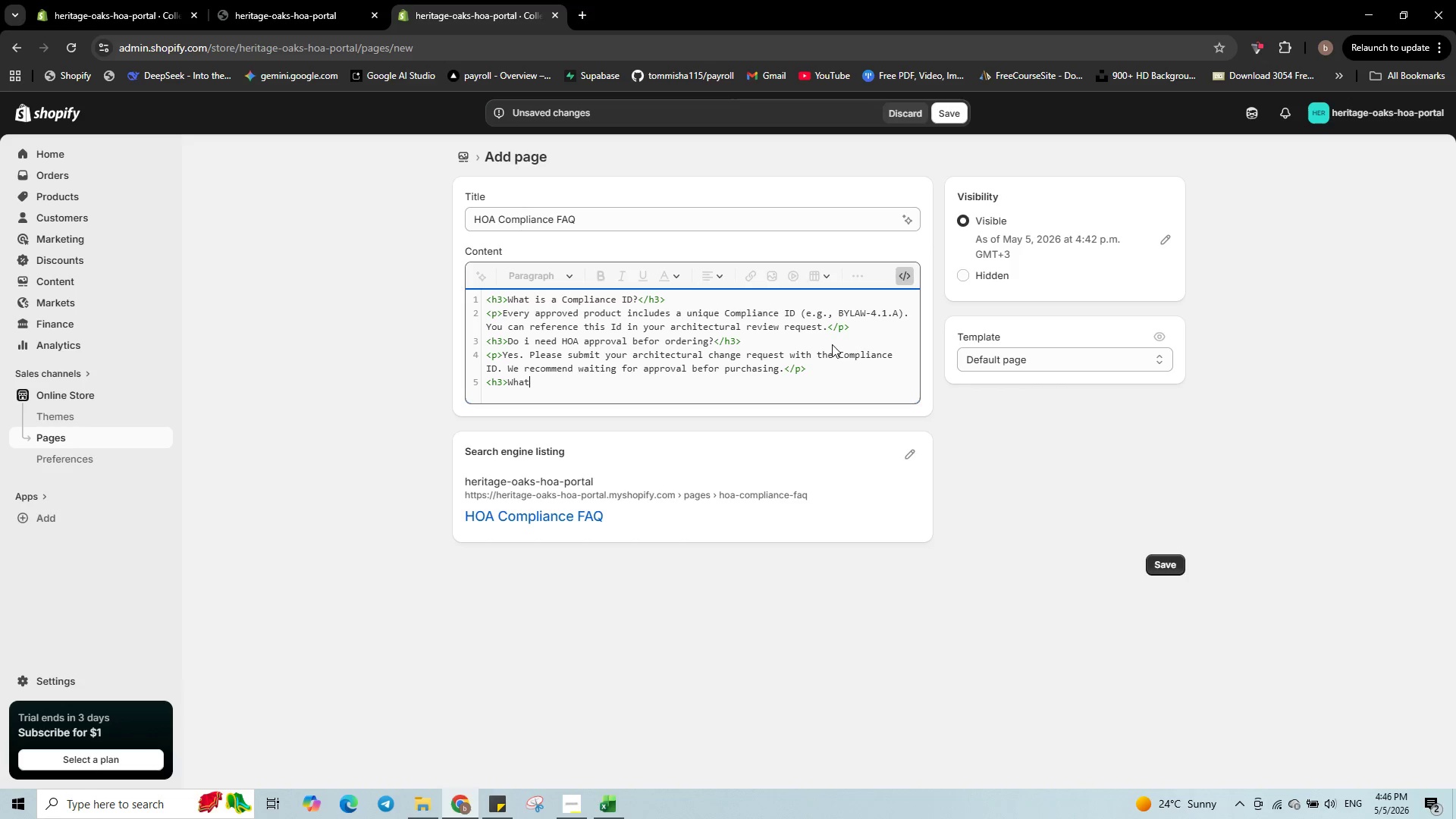 
wait(8.05)
 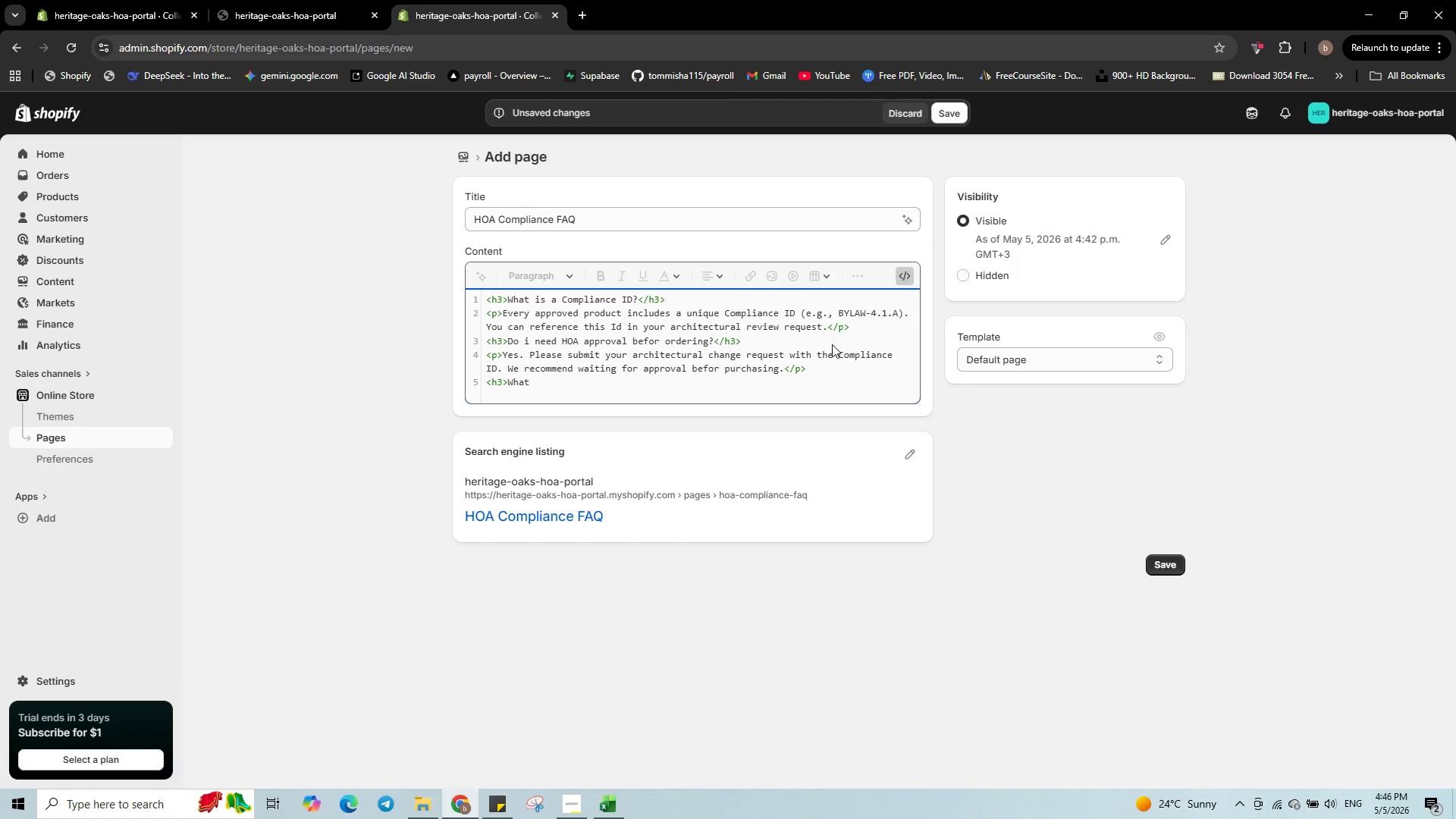 
key(Backspace)
key(Backspace)
key(Backspace)
key(Backspace)
type(Can i return a product if it doesn)
 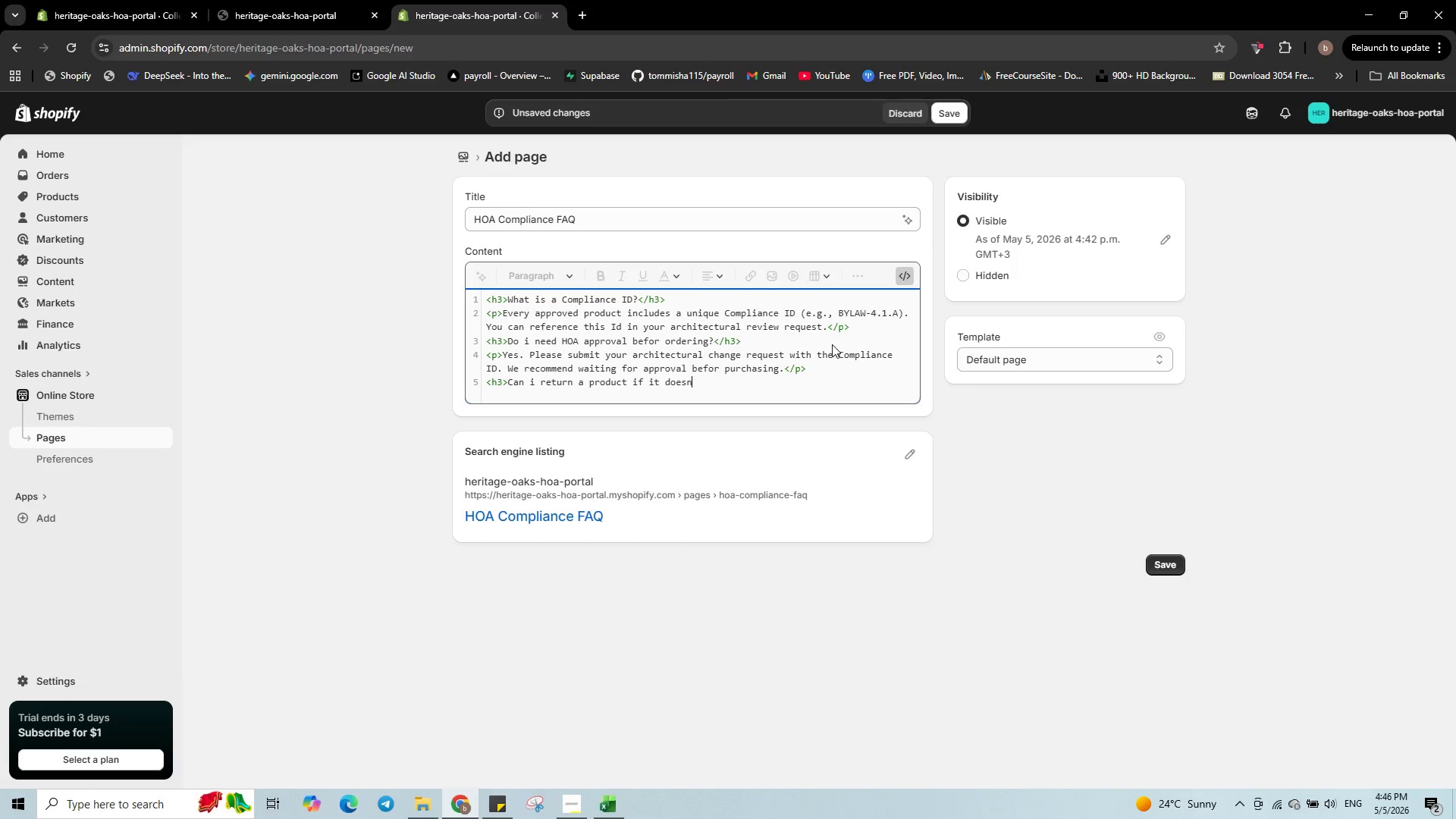 
type('t fit?</h3>)
 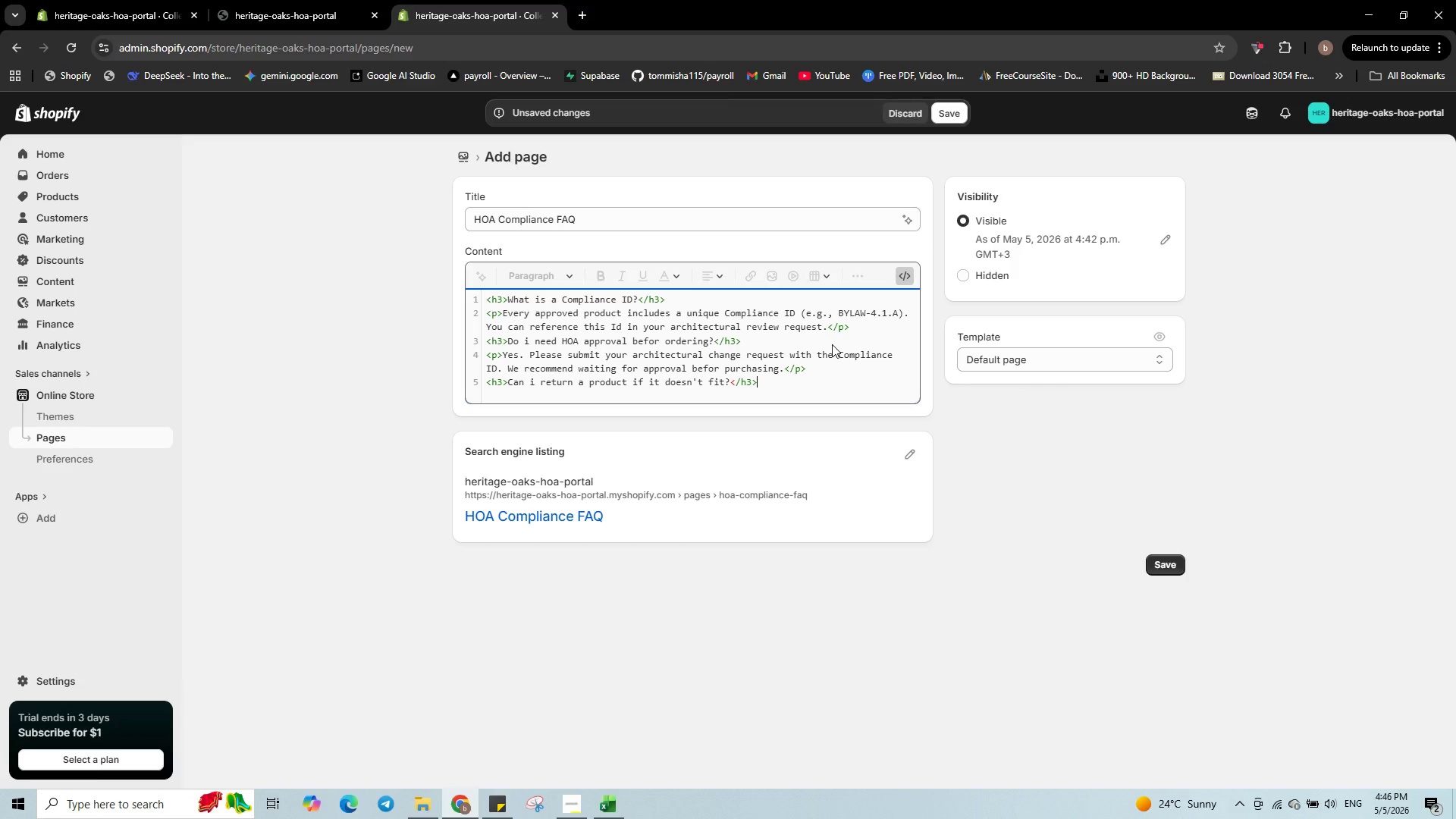 
key(Enter)
 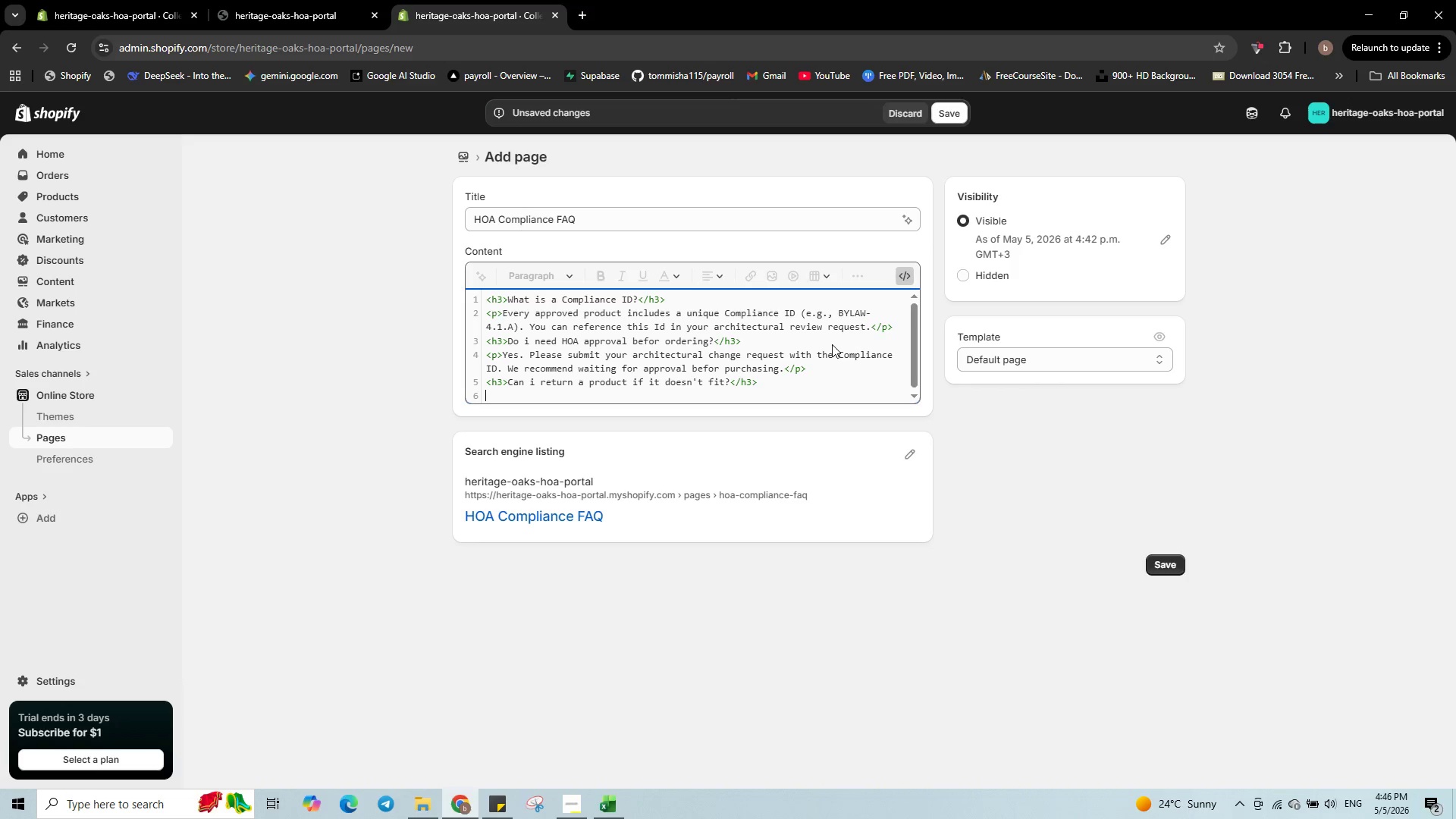 
type(<p>Because these are speciality items, return )
key(Backspace)
type(s are accepted only if the product is unopened and in original packaging within 30 days. Contact us fist)
key(Backspace)
key(Backspace)
type(rst.</p>)
 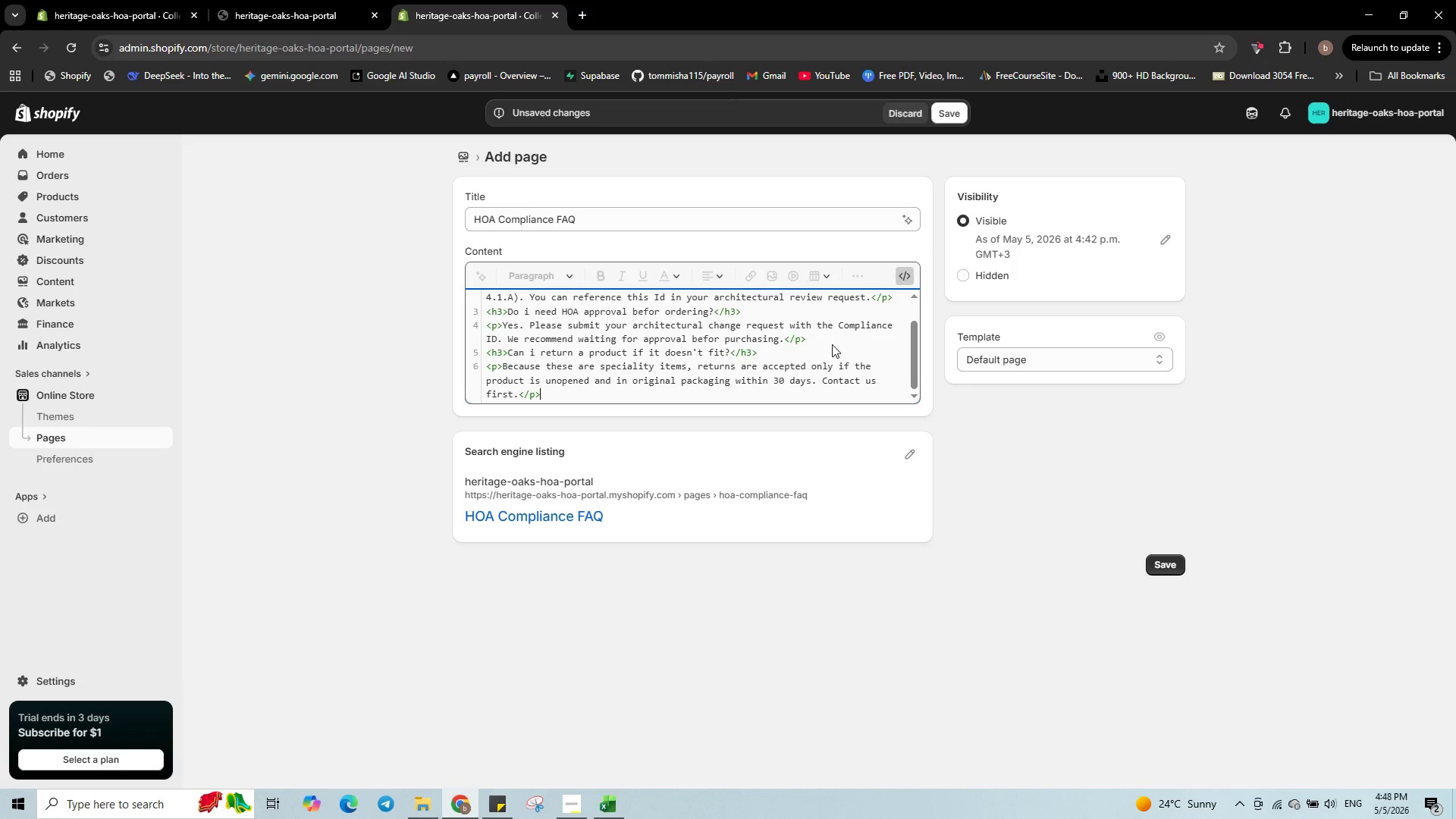 
key(Enter)
 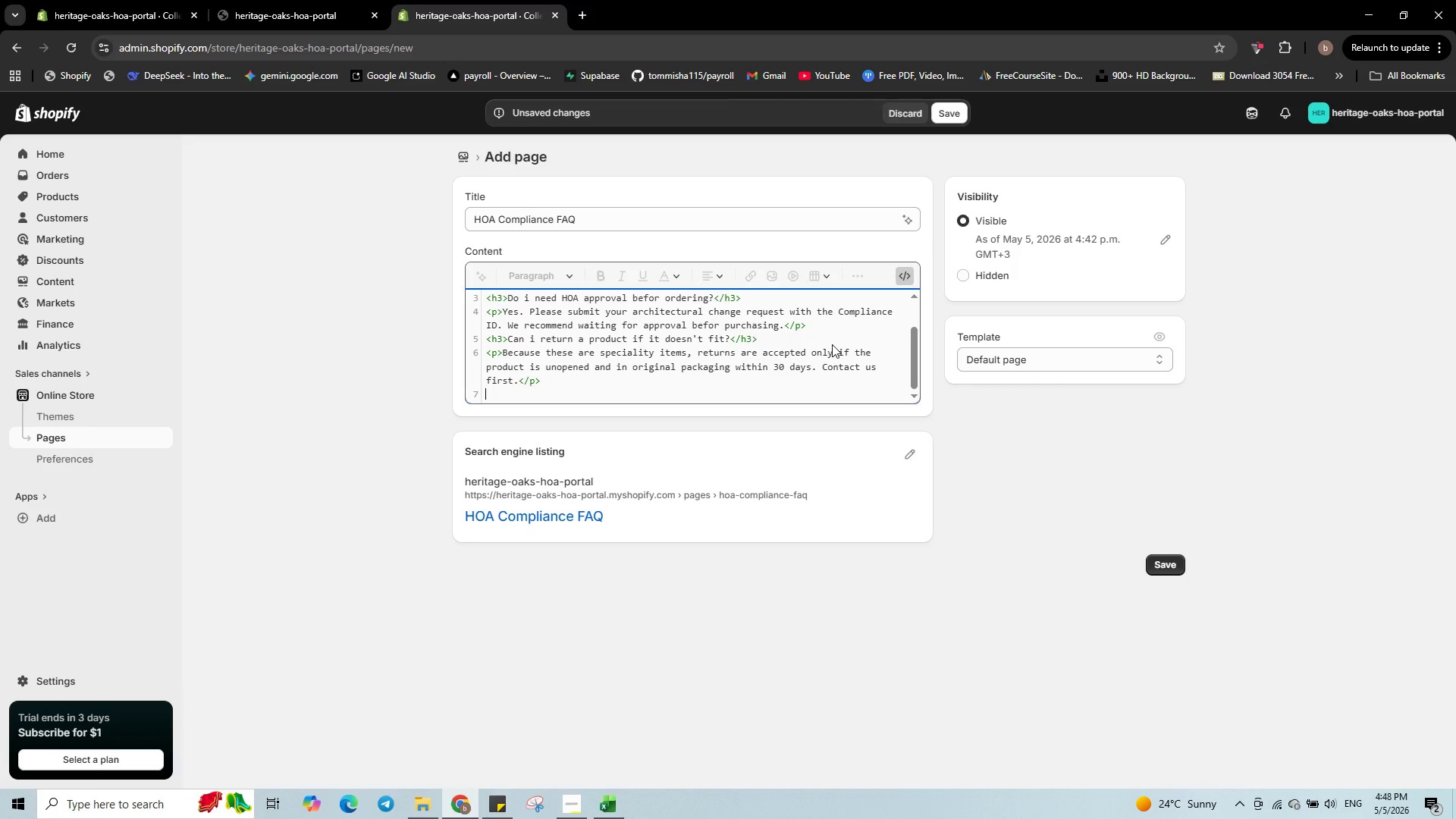 
type(<h3)
 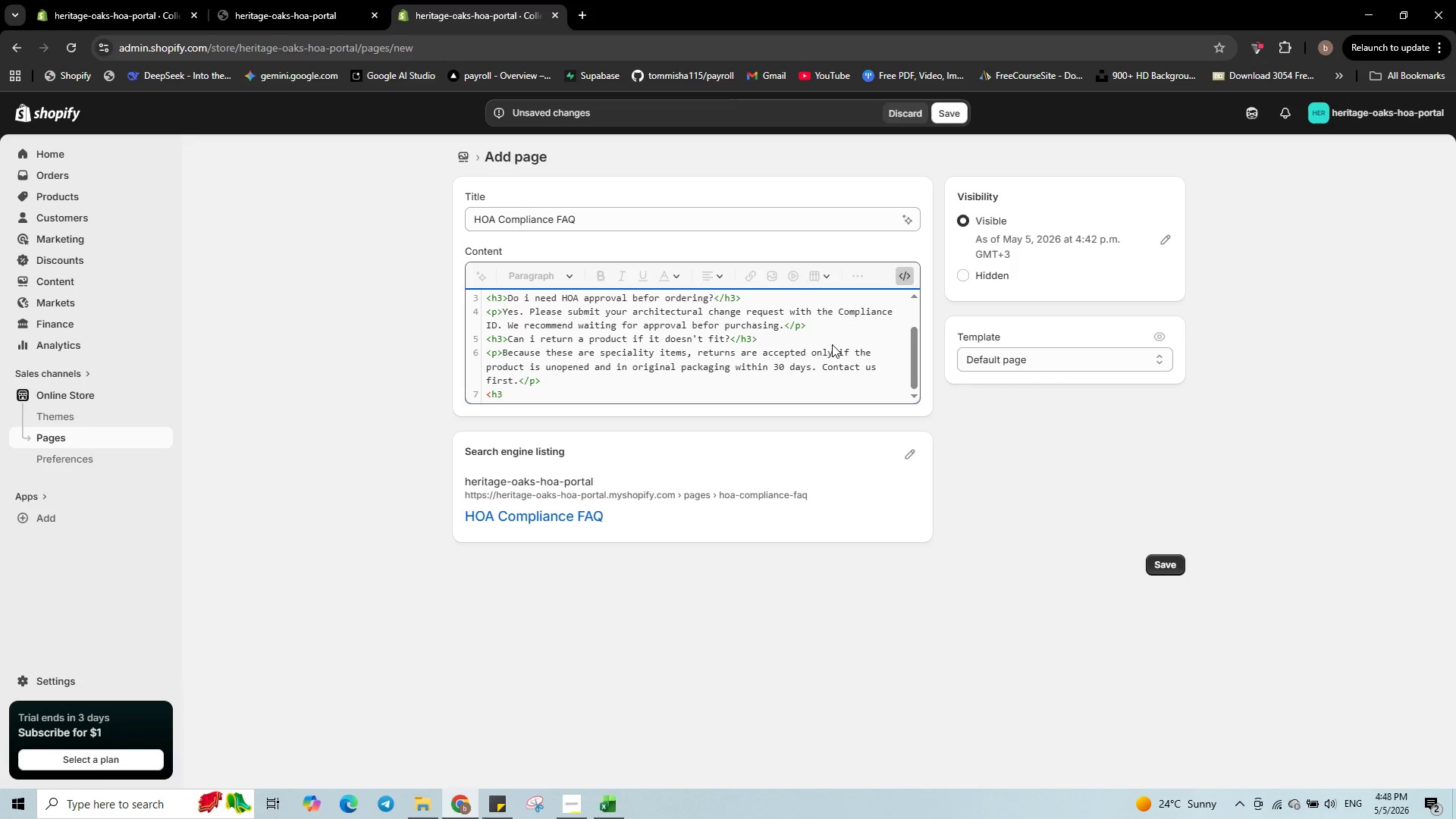 
type(>What if i don't see my exact model?</h3>)
 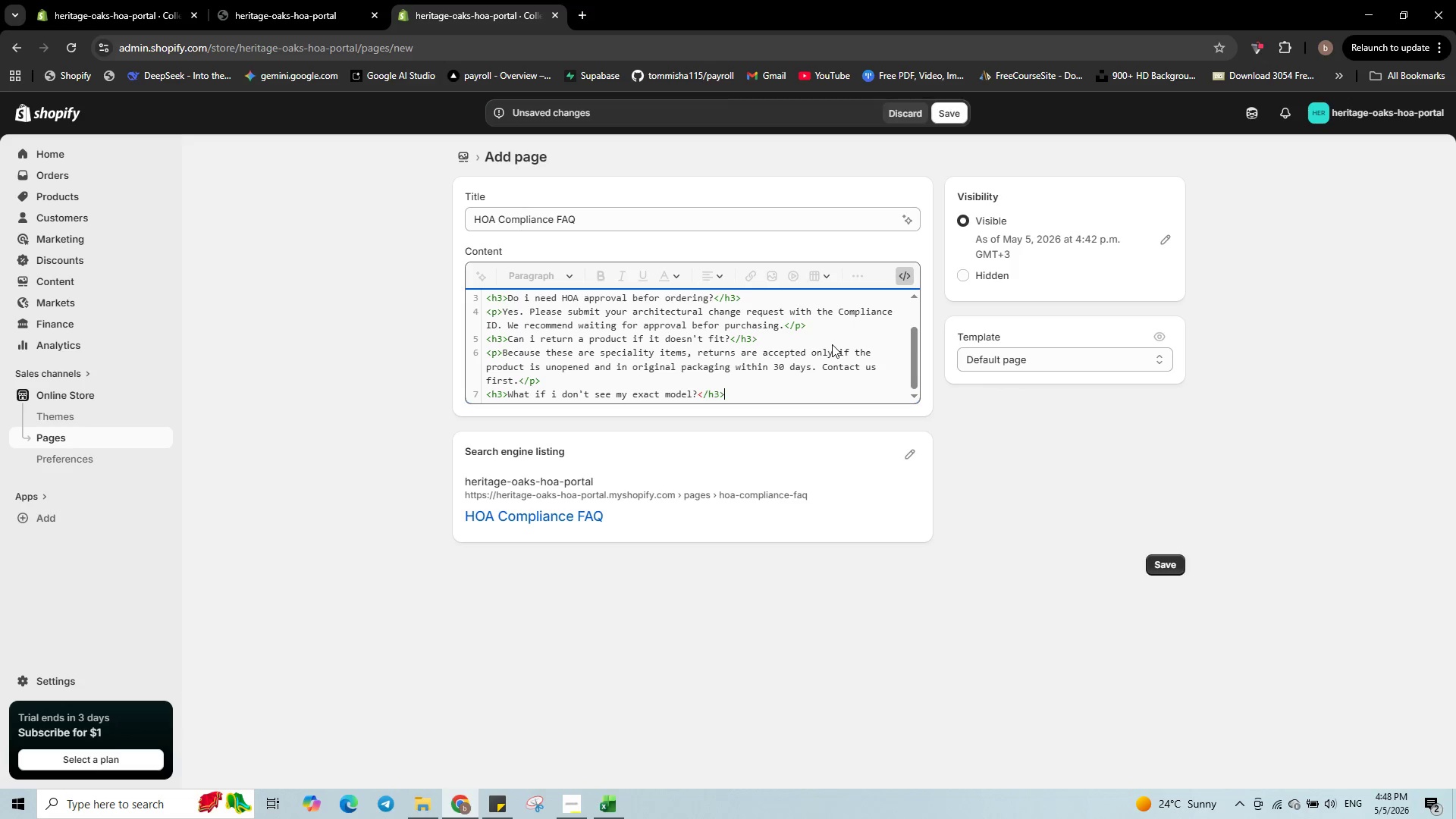 
key(Enter)
 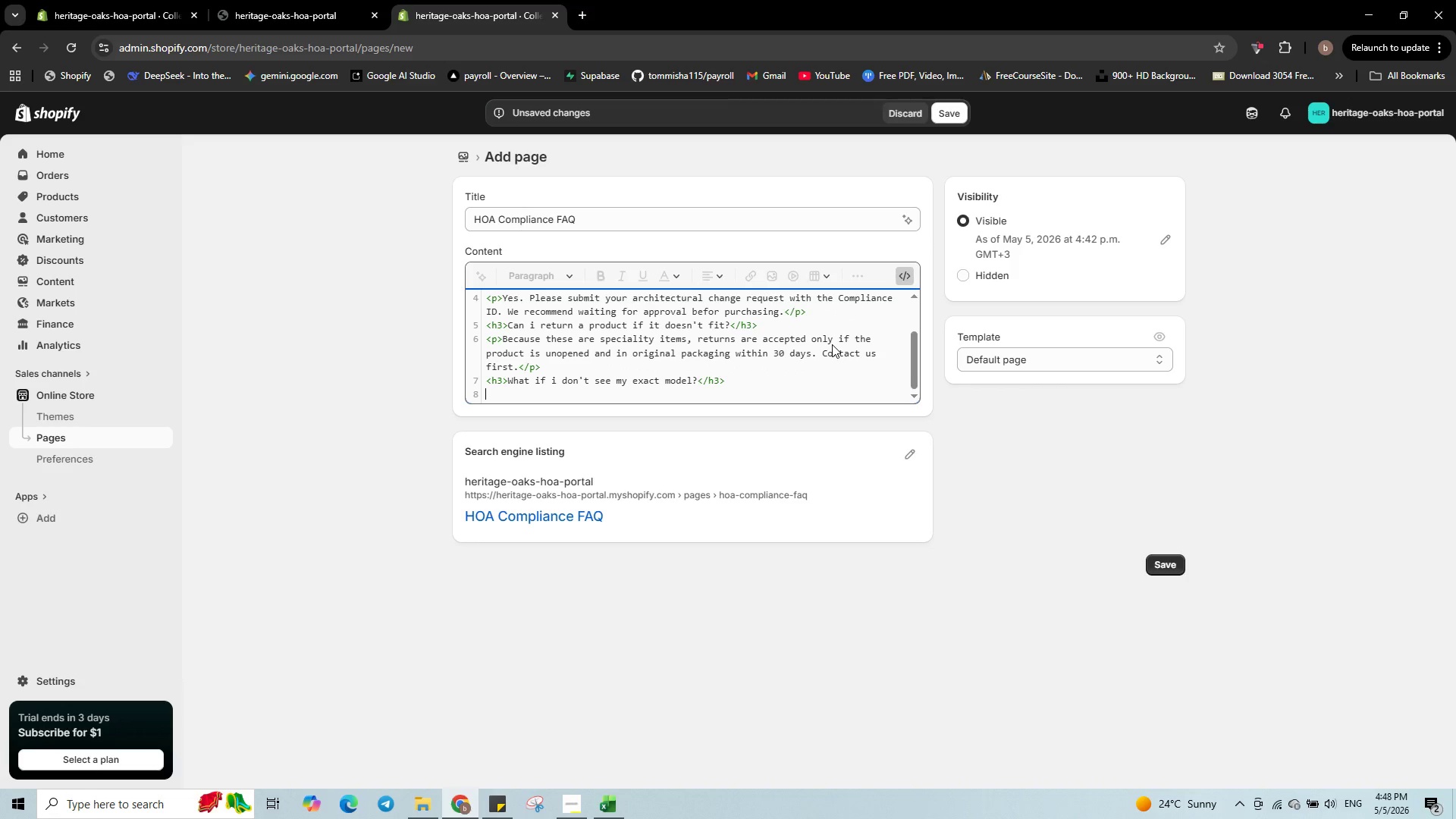 
type(<p>We only list HOA-approved models. If your home has an order style, please contact the Architectural Committee fir)
key(Backspace)
key(Backspace)
type(or guidance.</p>)
 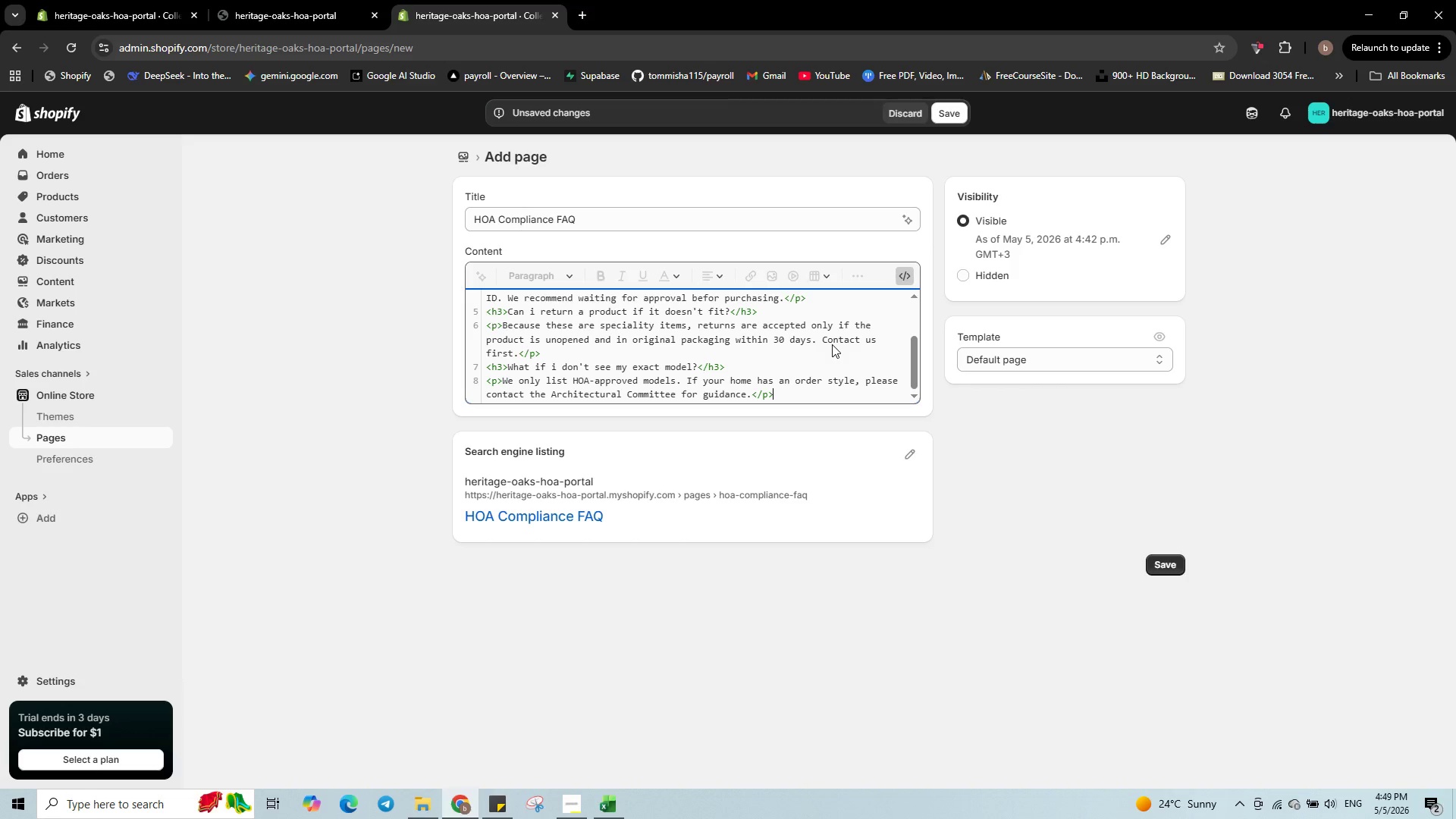 
left_click([909, 459])
 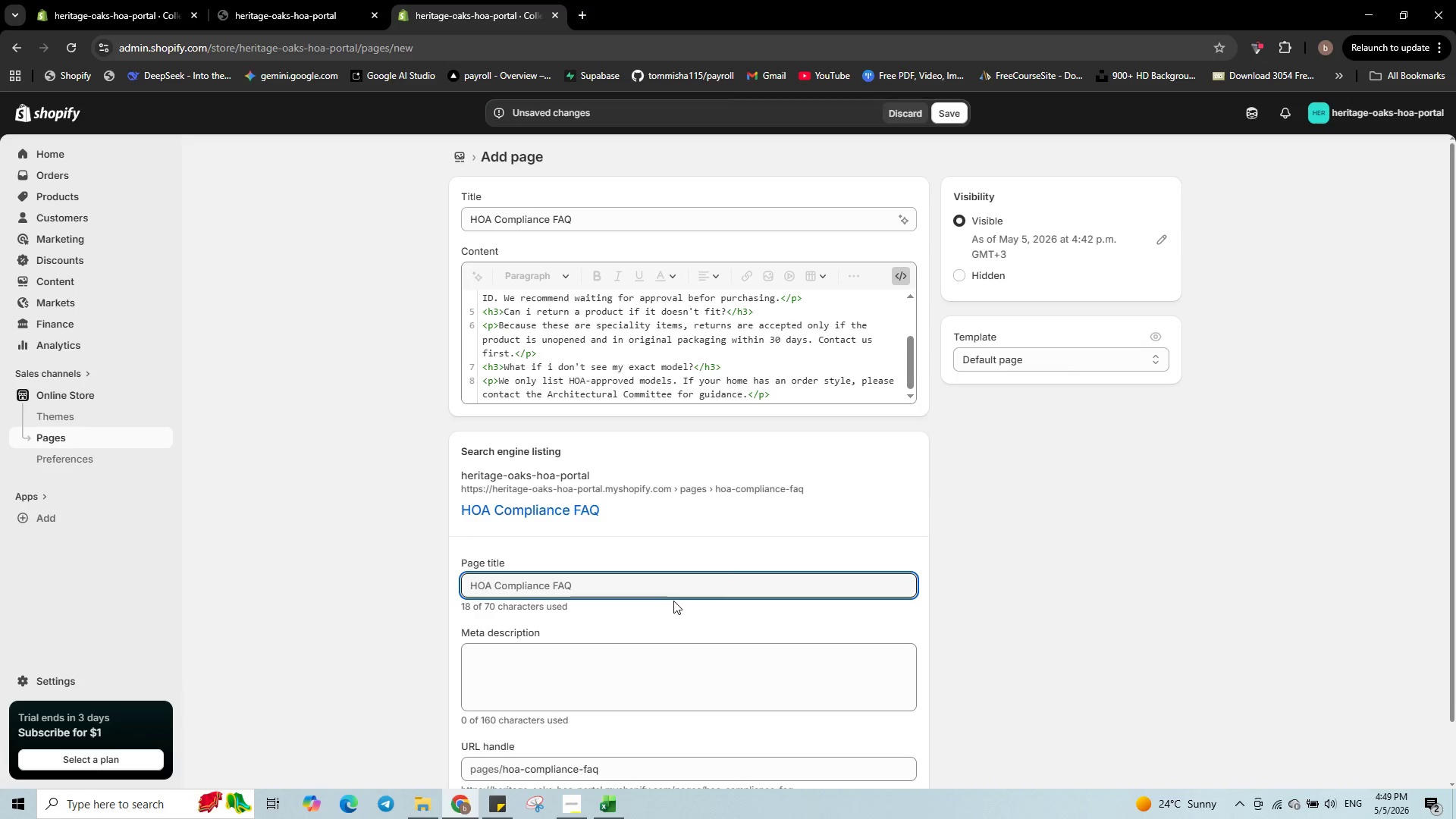 
scroll: coordinate [673, 601], scroll_direction: down, amount: 1.0
 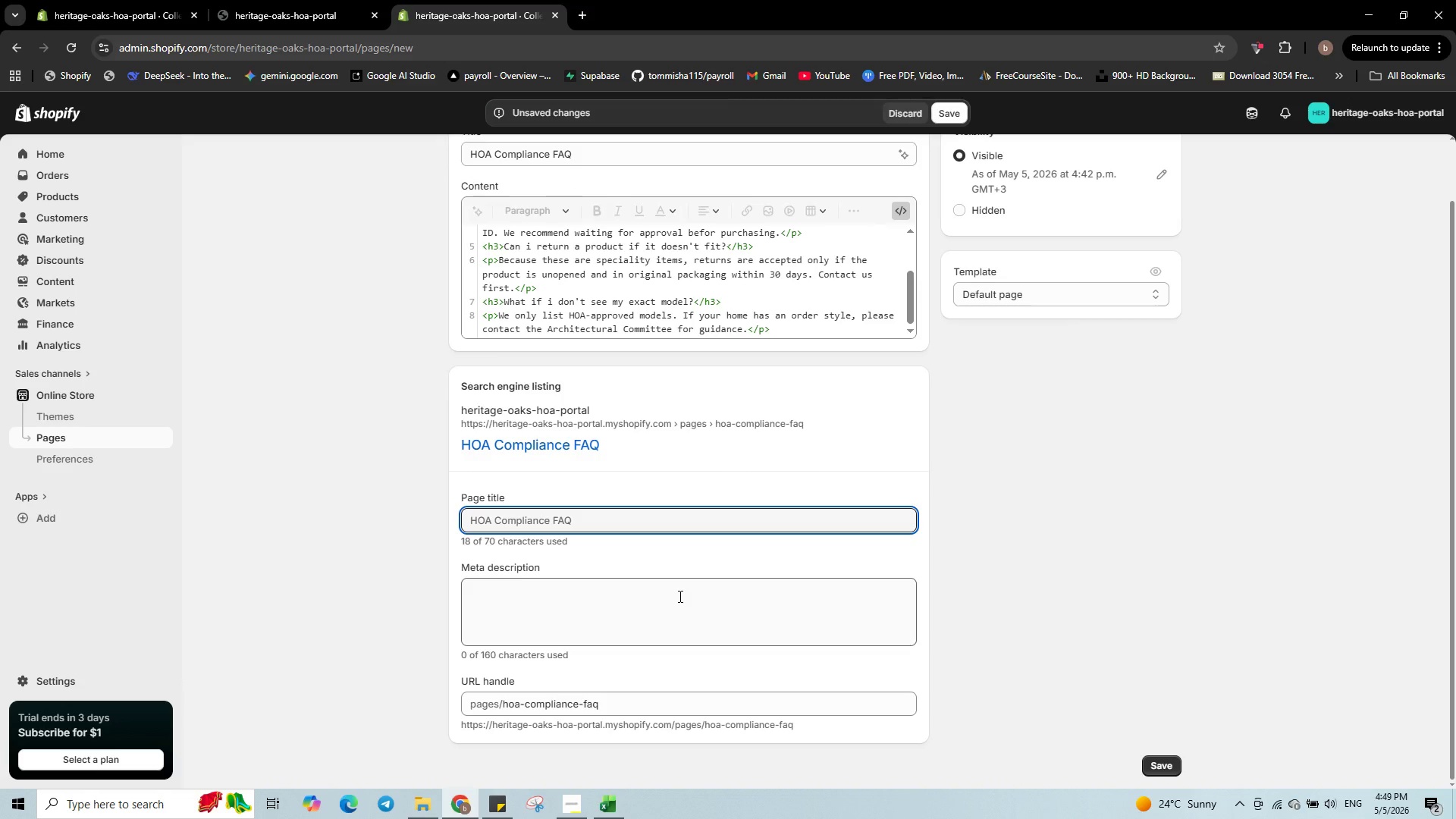 
wait(7.33)
 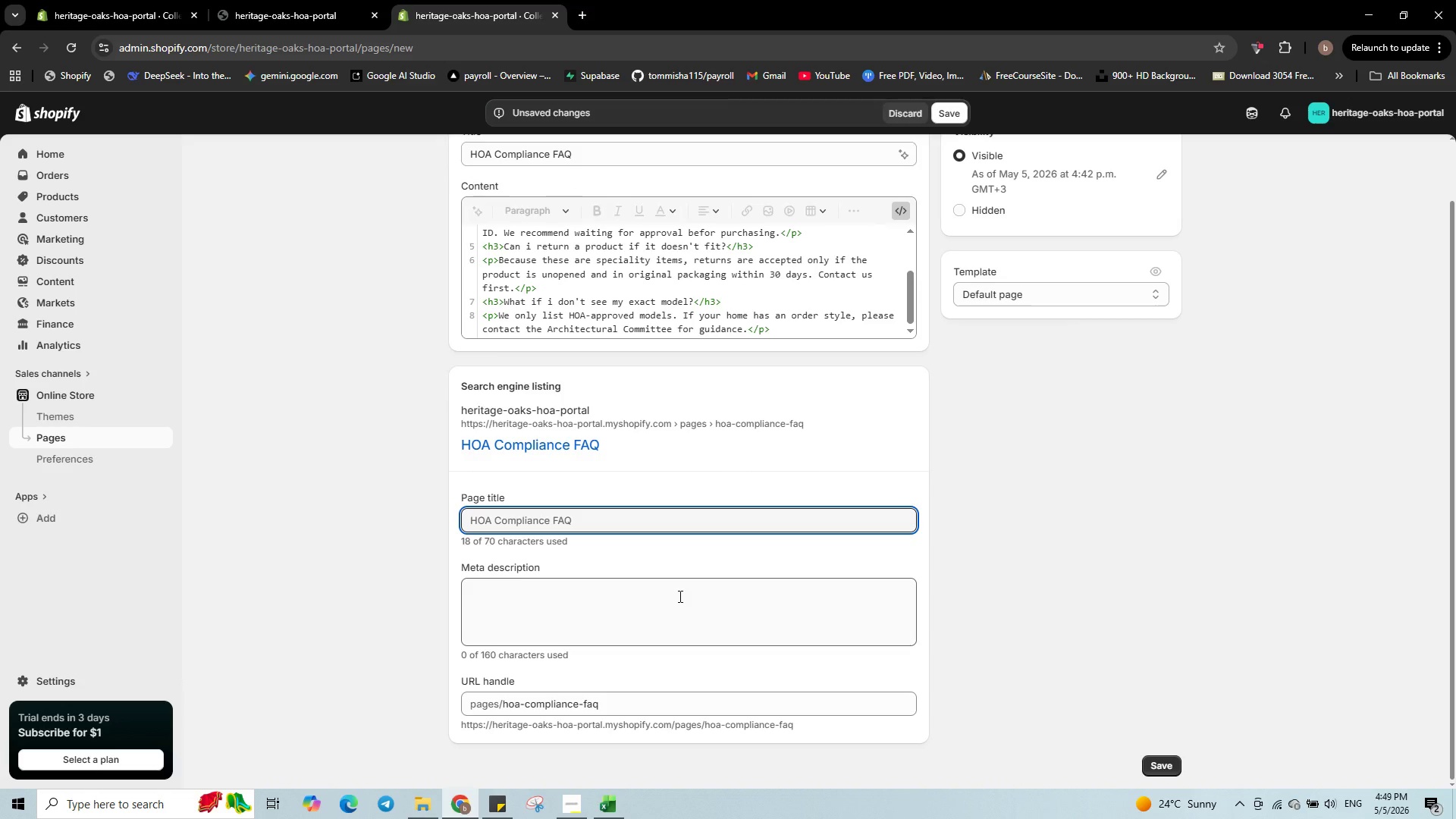 
left_click([1166, 765])
 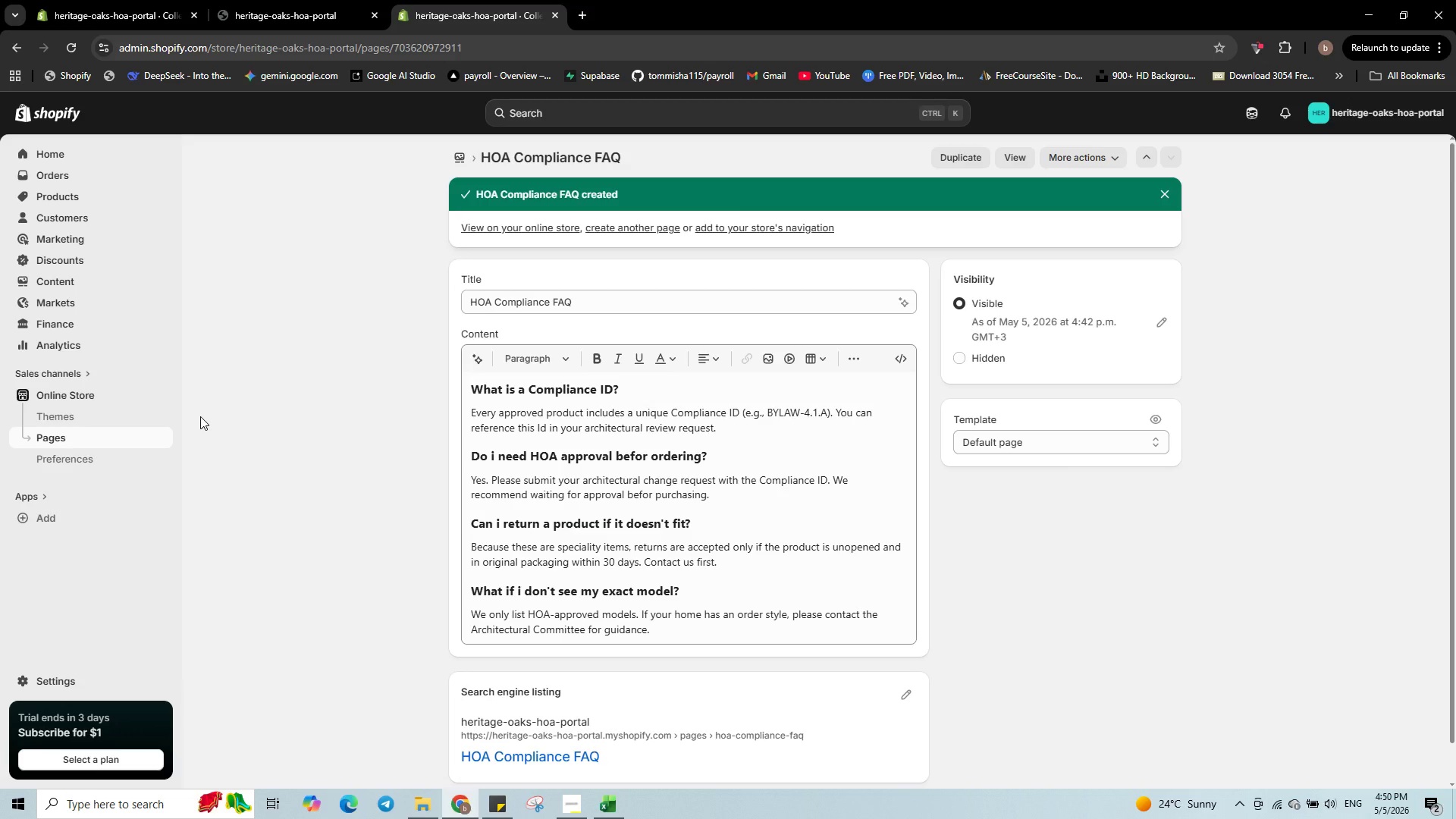 
wait(35.02)
 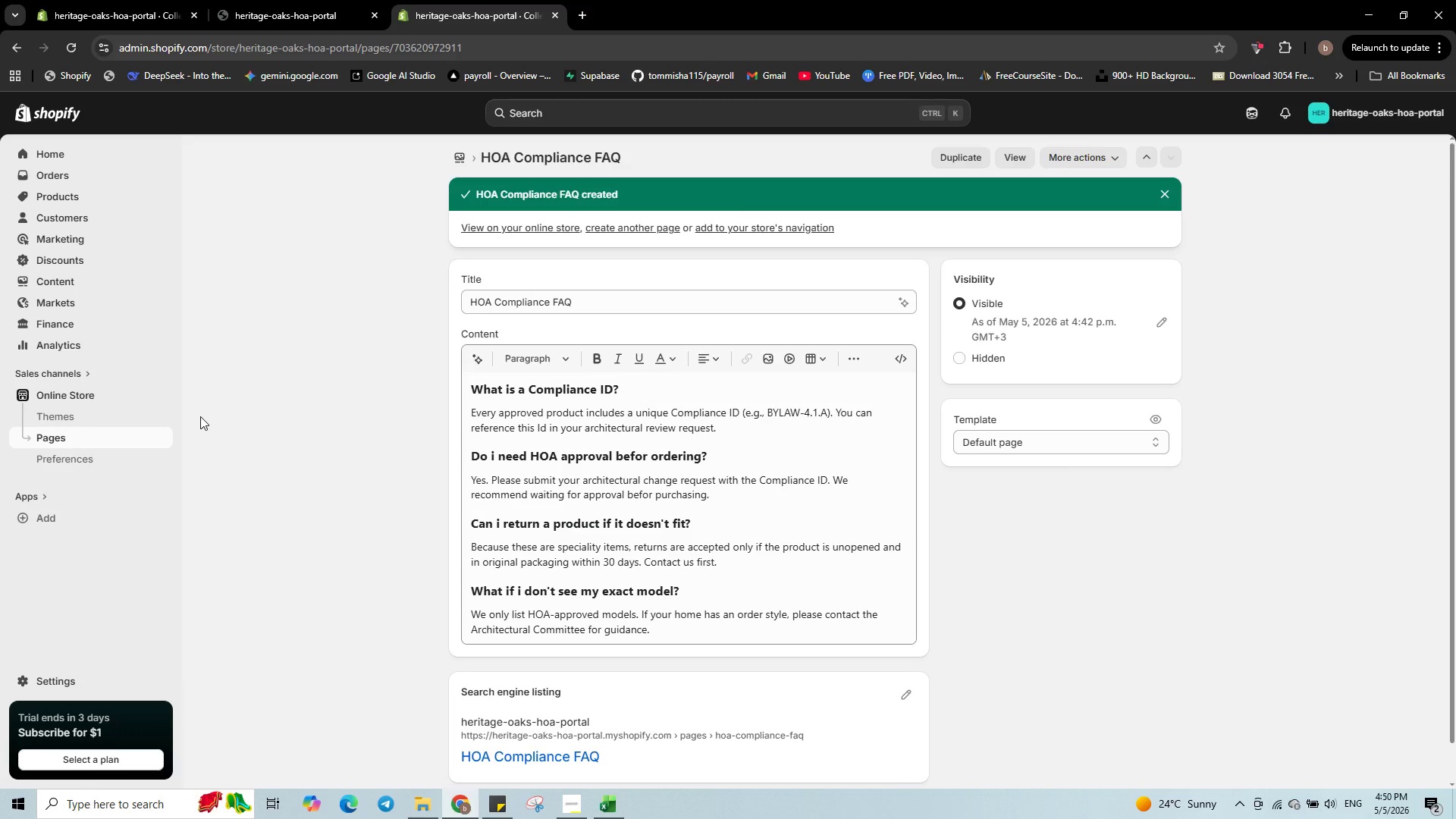 
left_click([120, 443])
 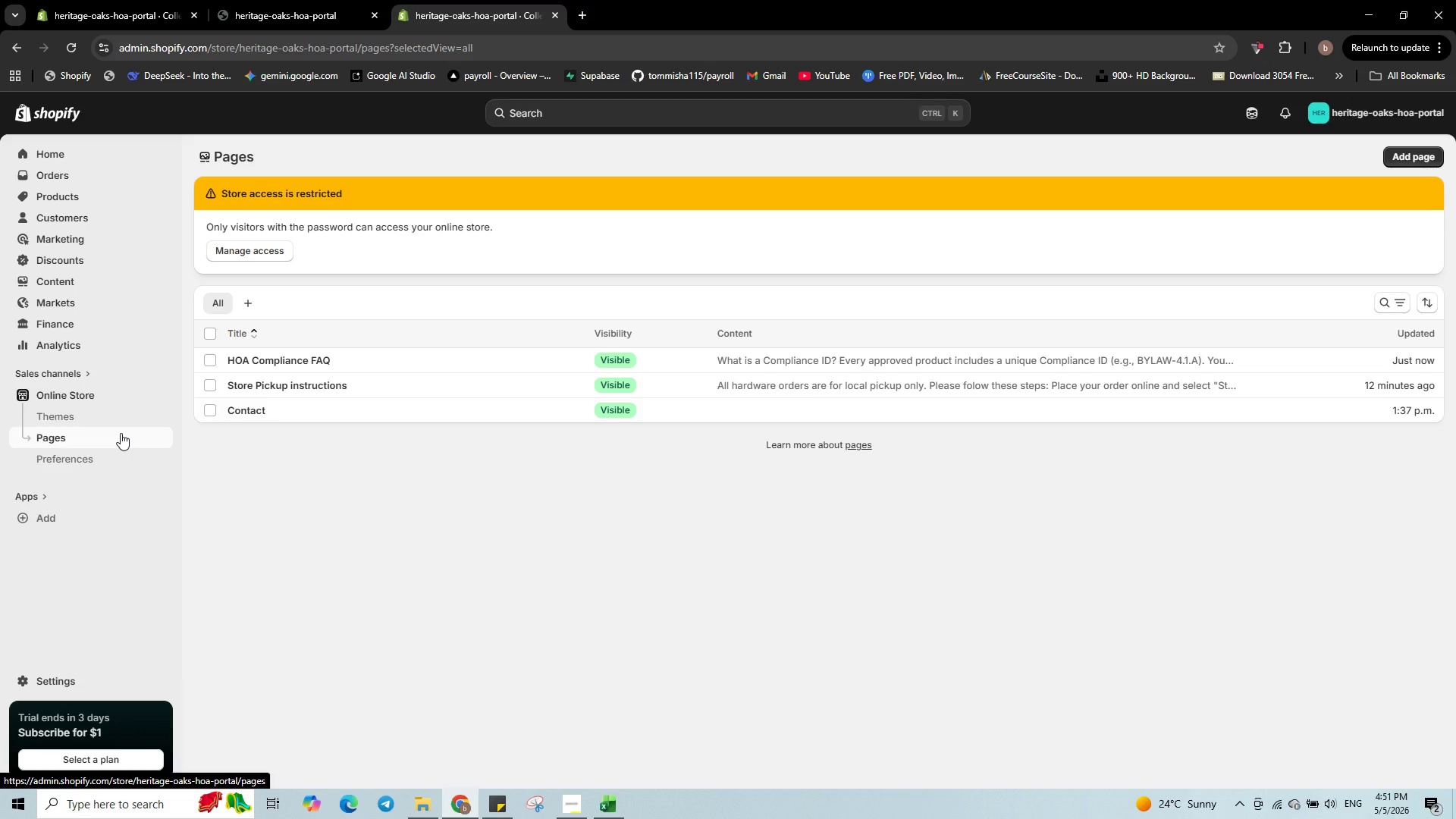 
wait(77.41)
 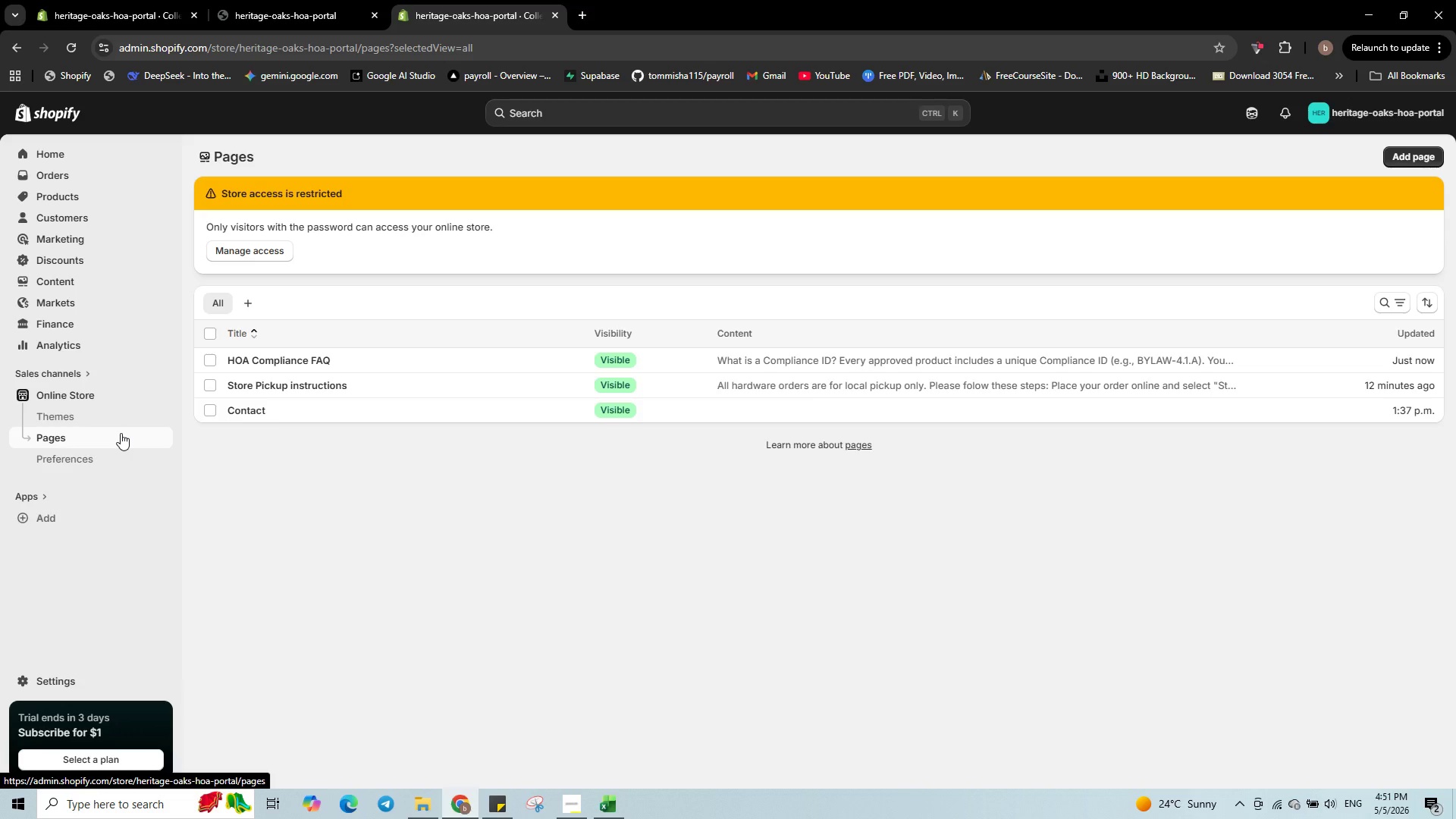 
mouse_move([111, 287])
 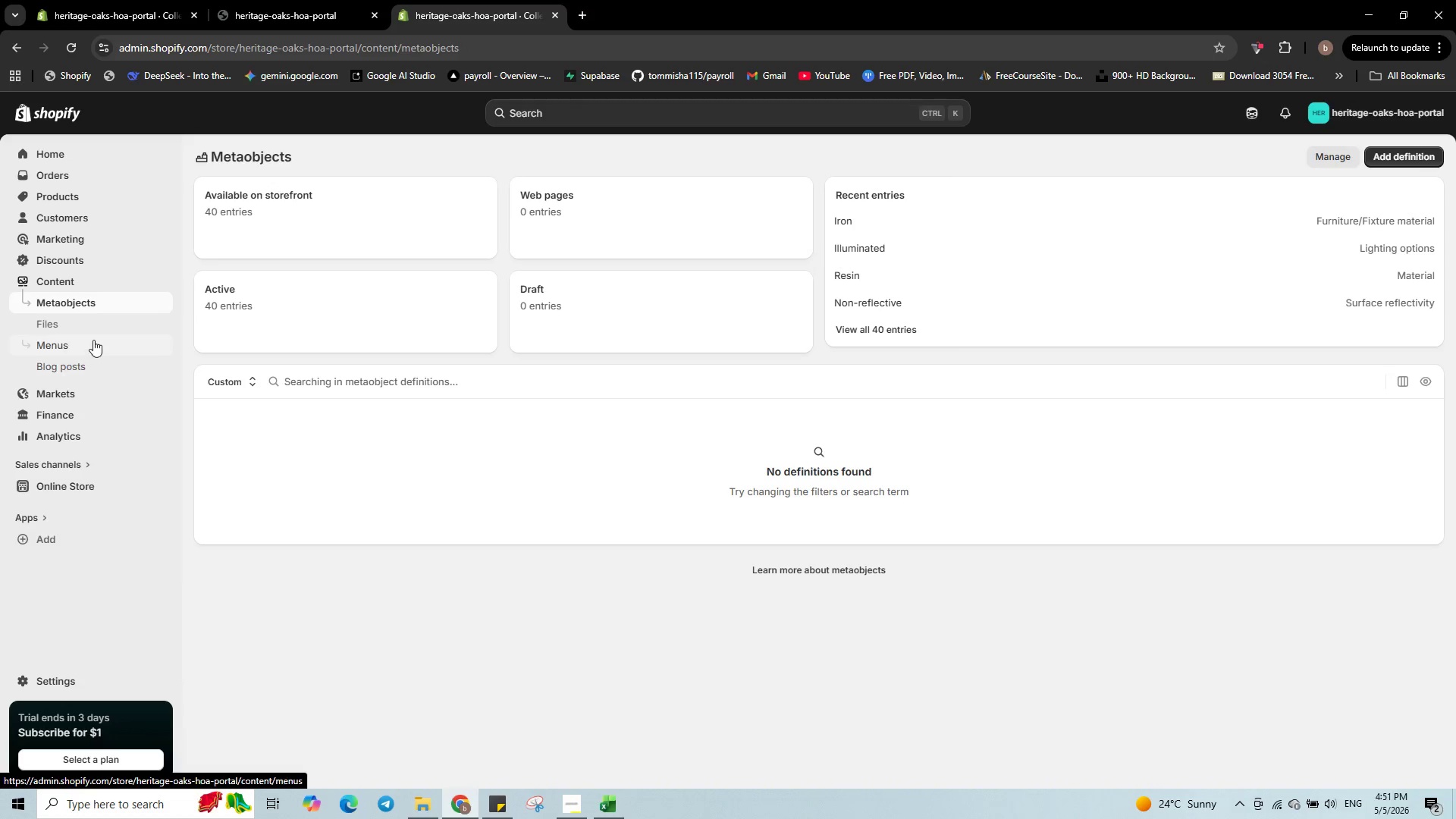 
left_click([93, 340])
 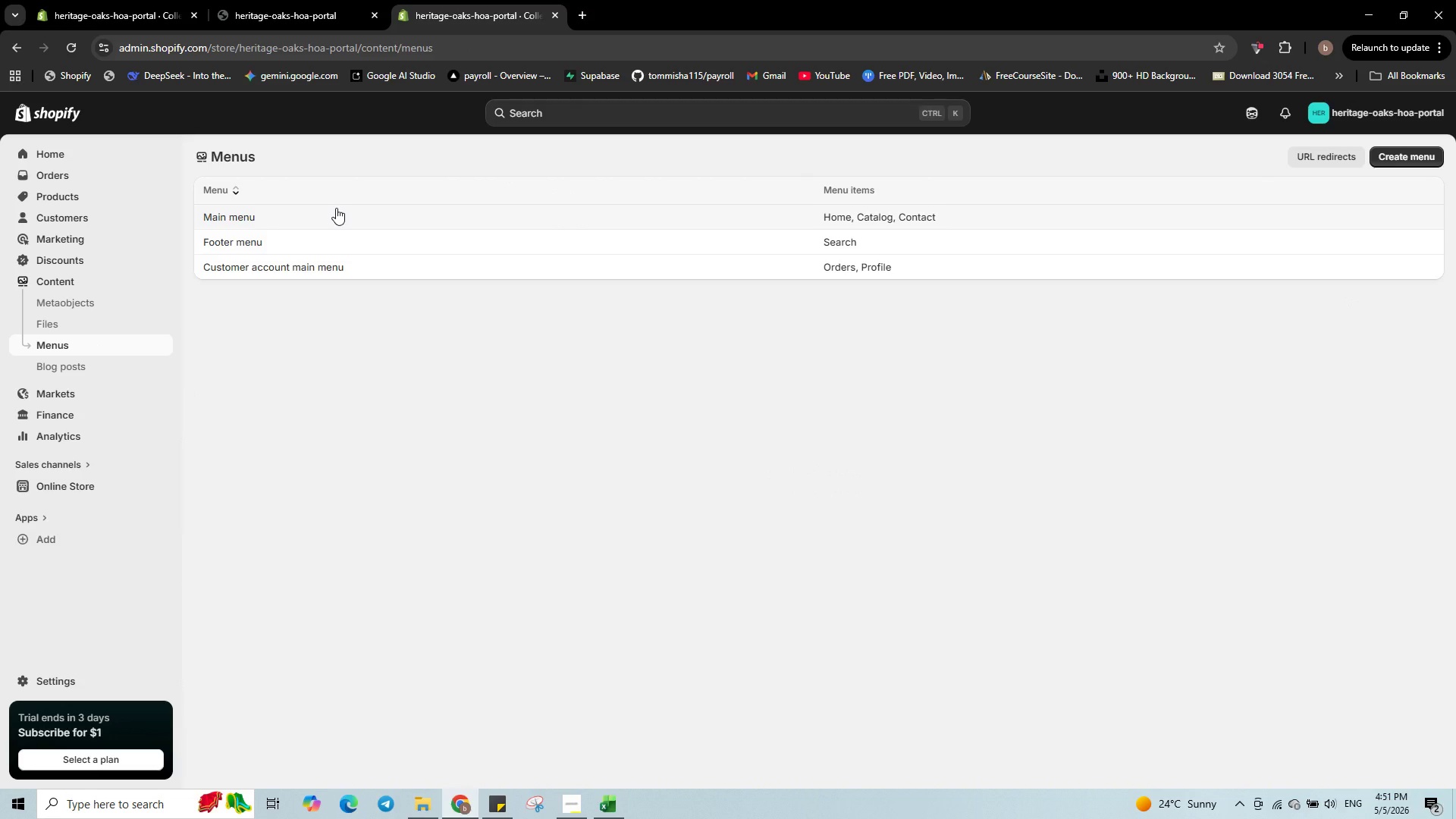 
wait(5.06)
 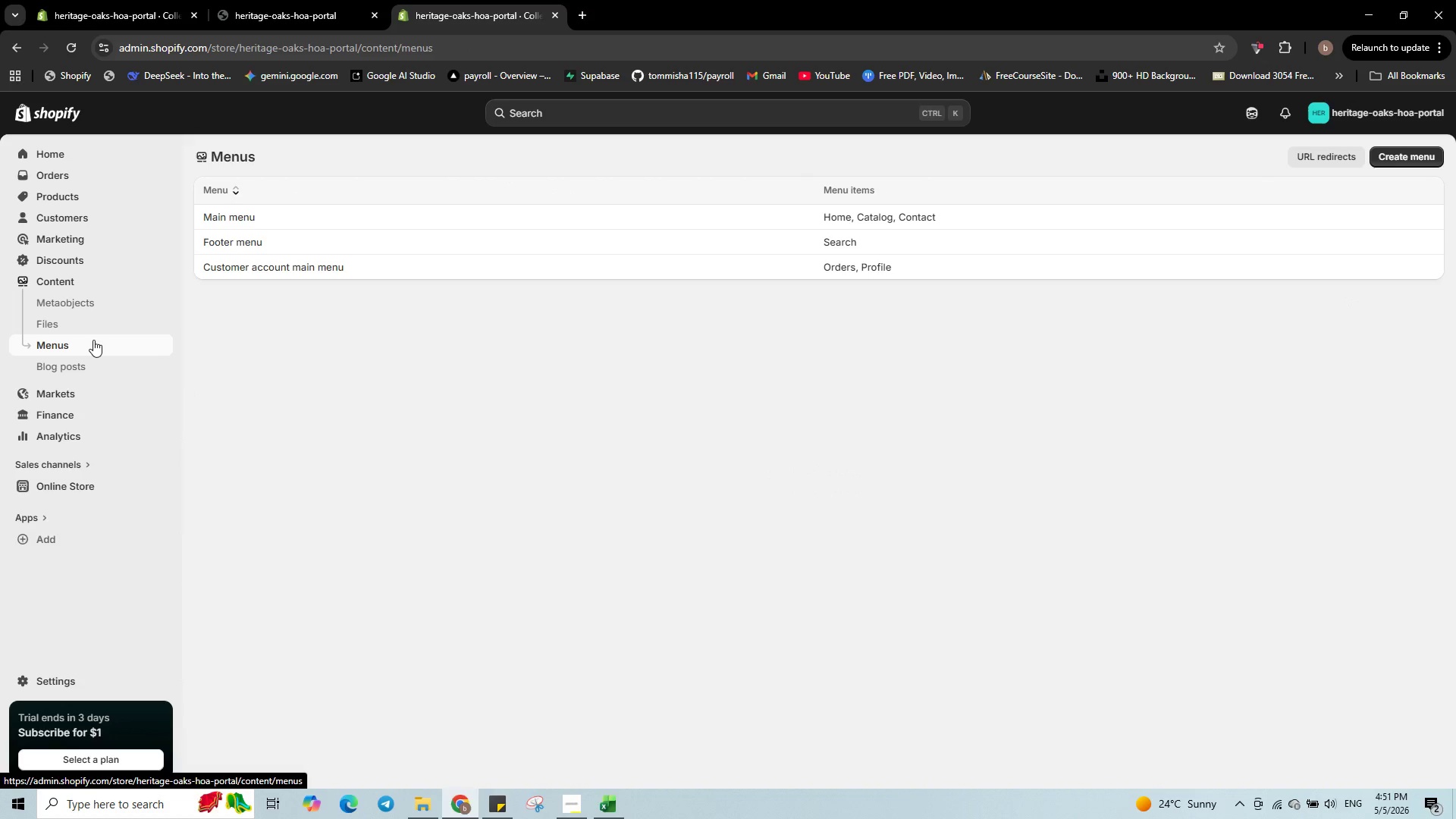 
left_click([336, 208])
 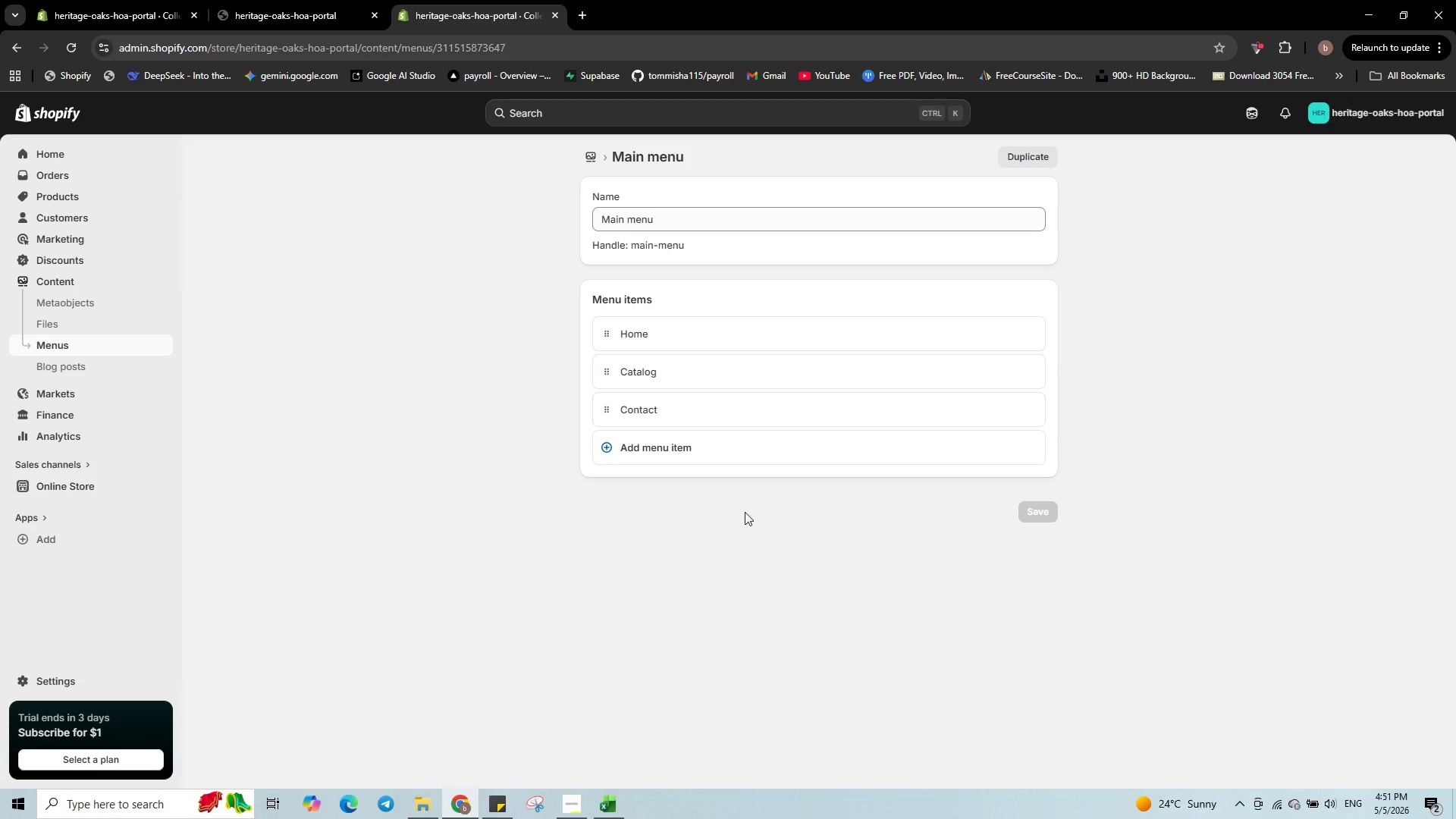 
wait(12.3)
 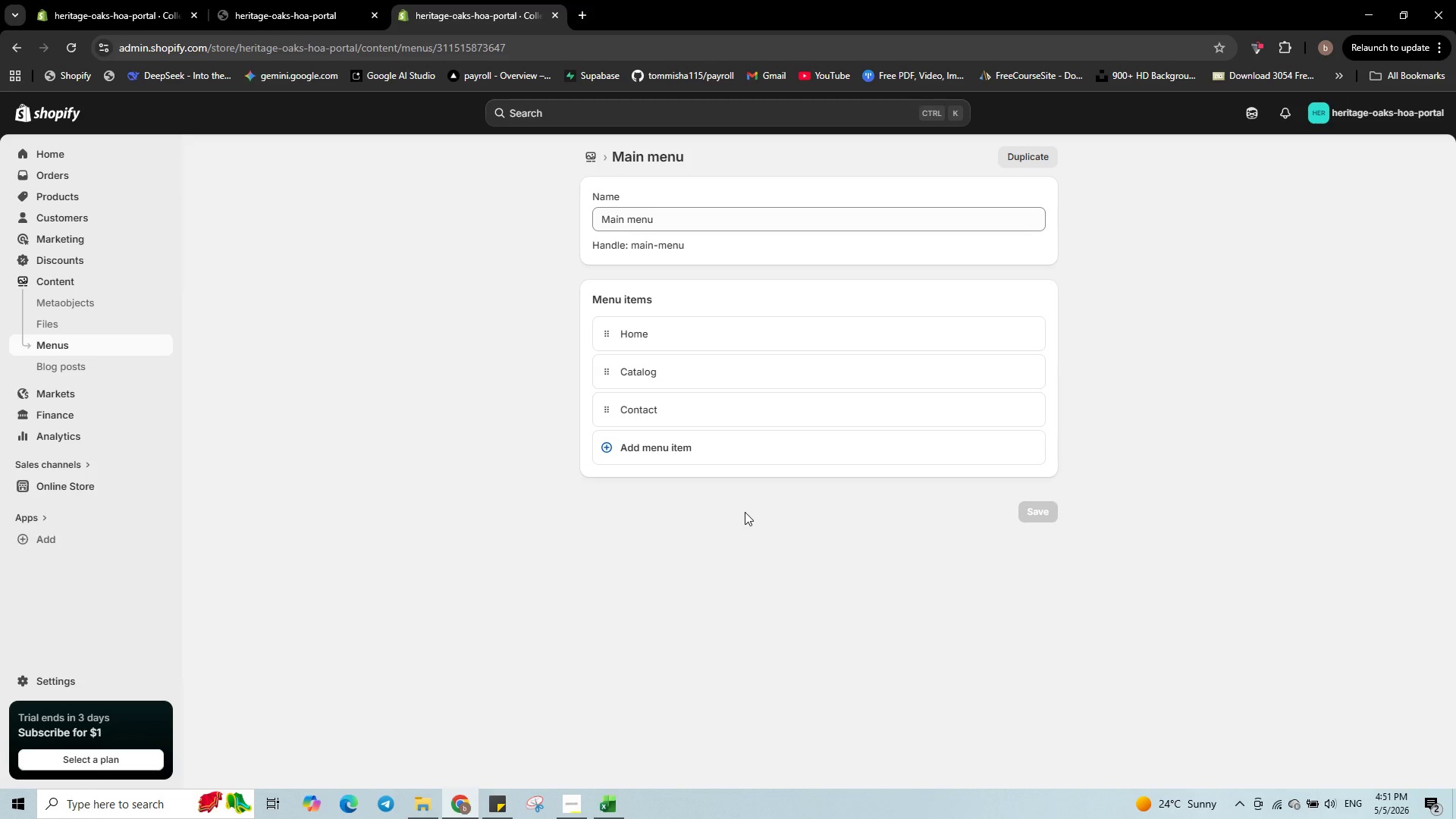 
left_click([671, 446])
 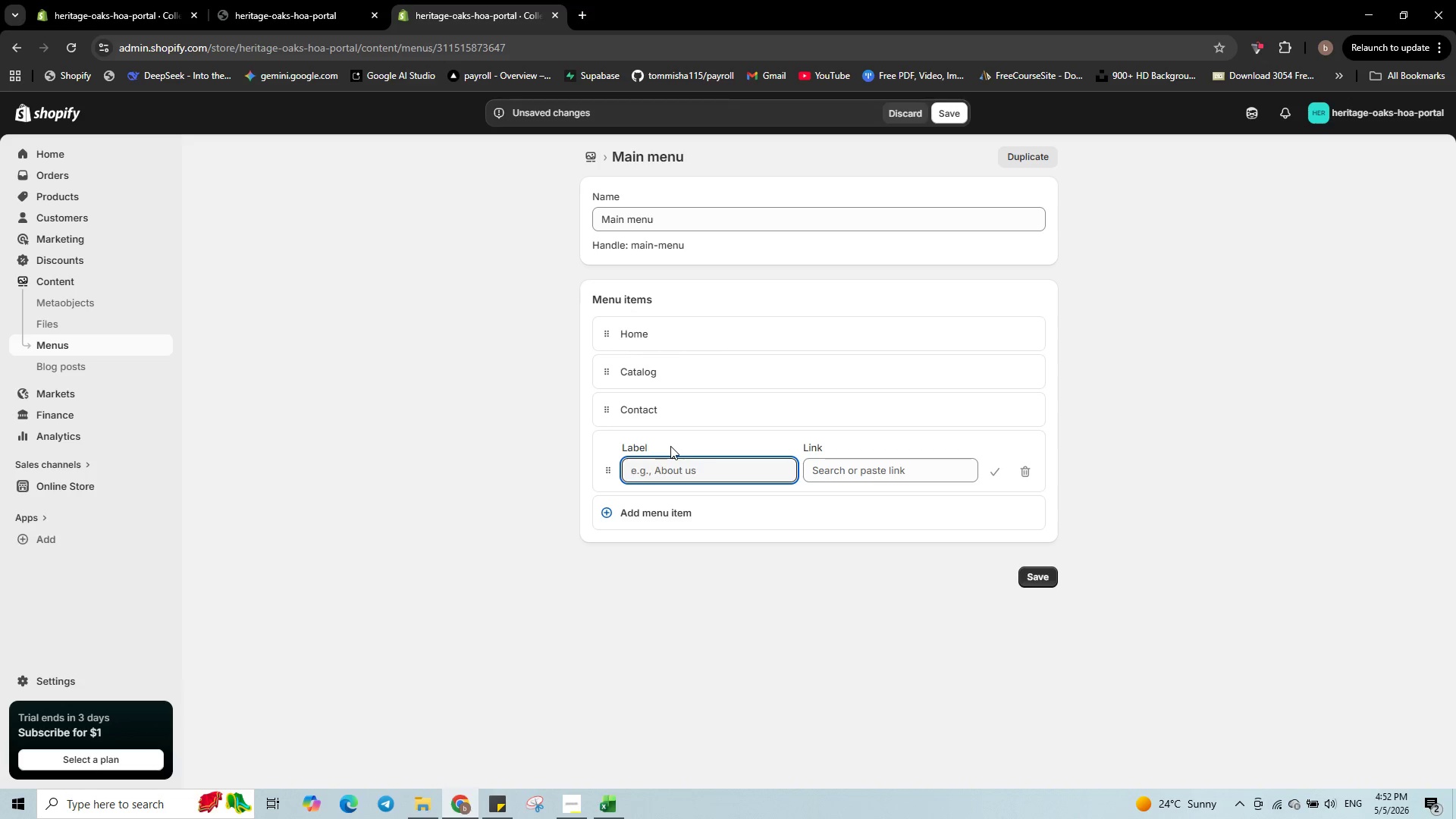 
wait(8.95)
 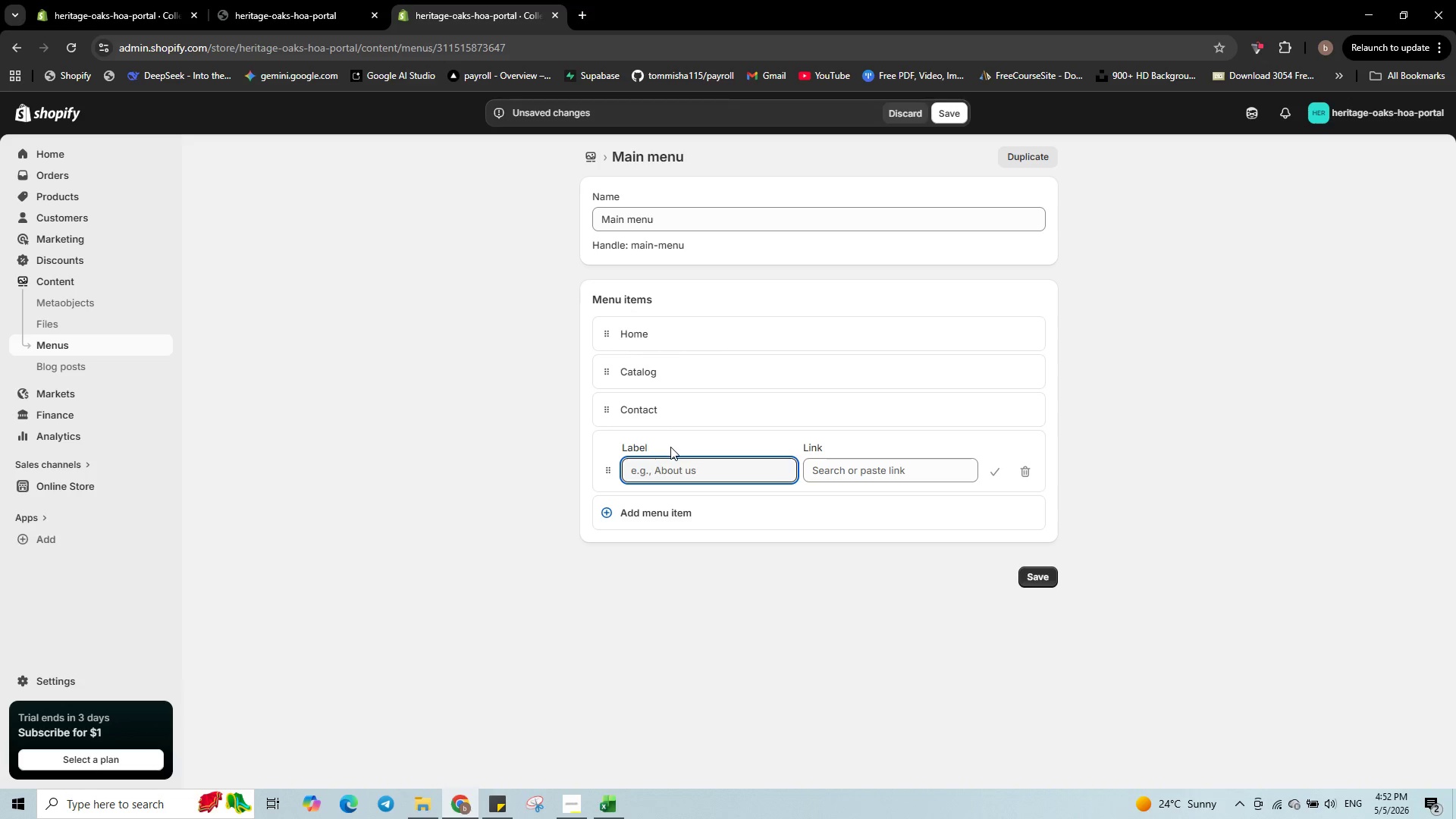 
type(MAilboxes)
 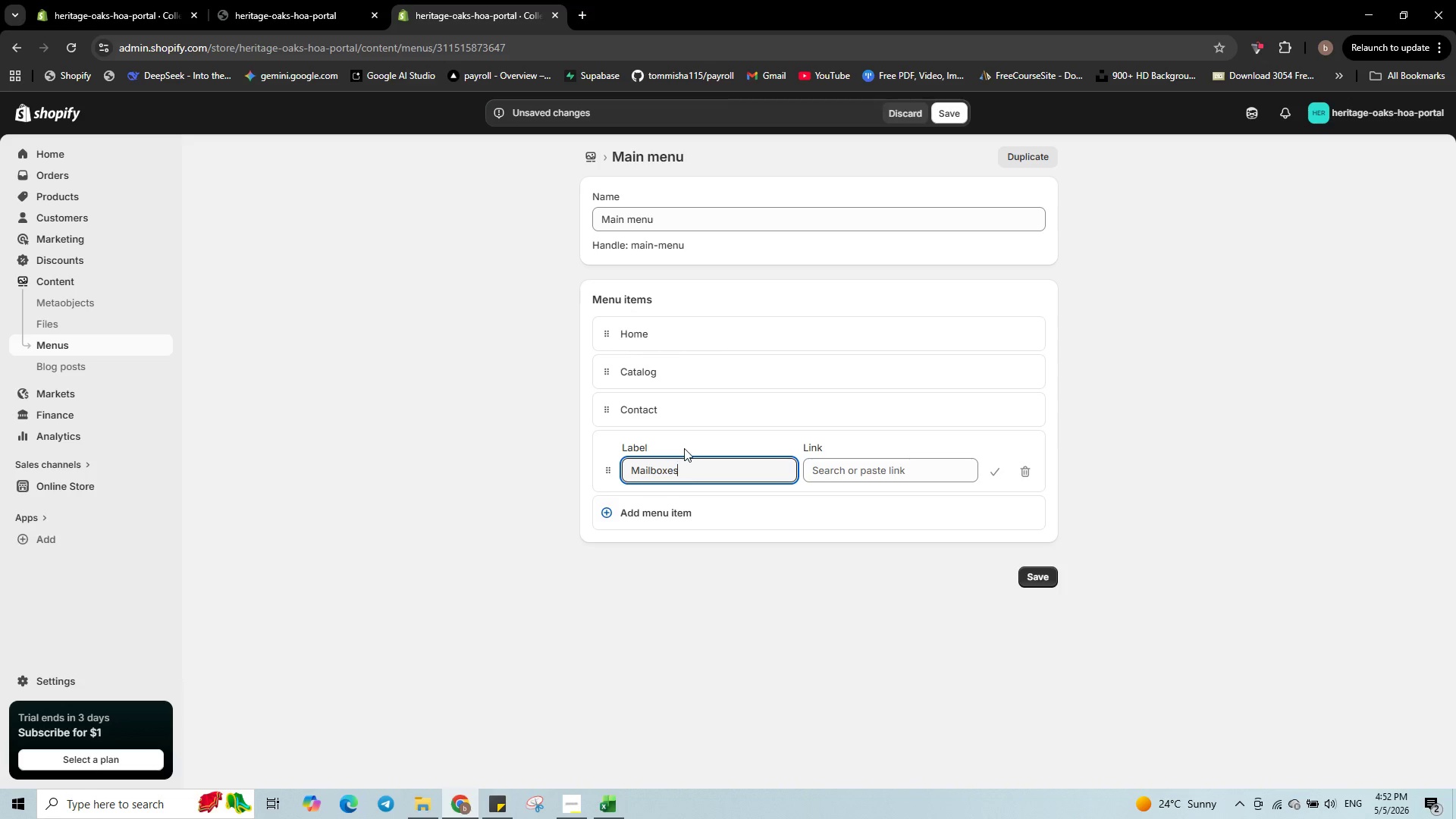 
left_click([830, 475])
 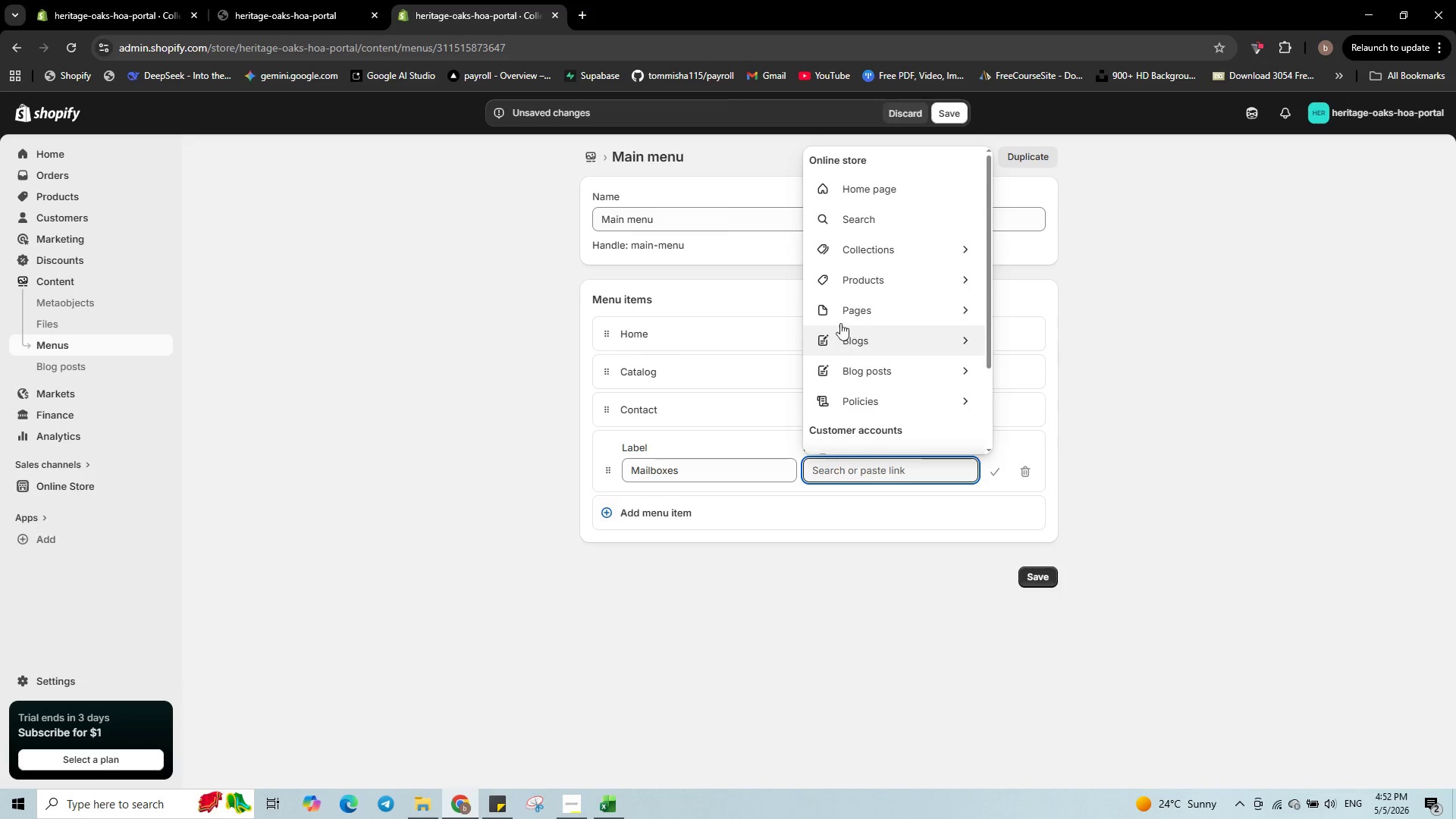 
left_click([878, 251])
 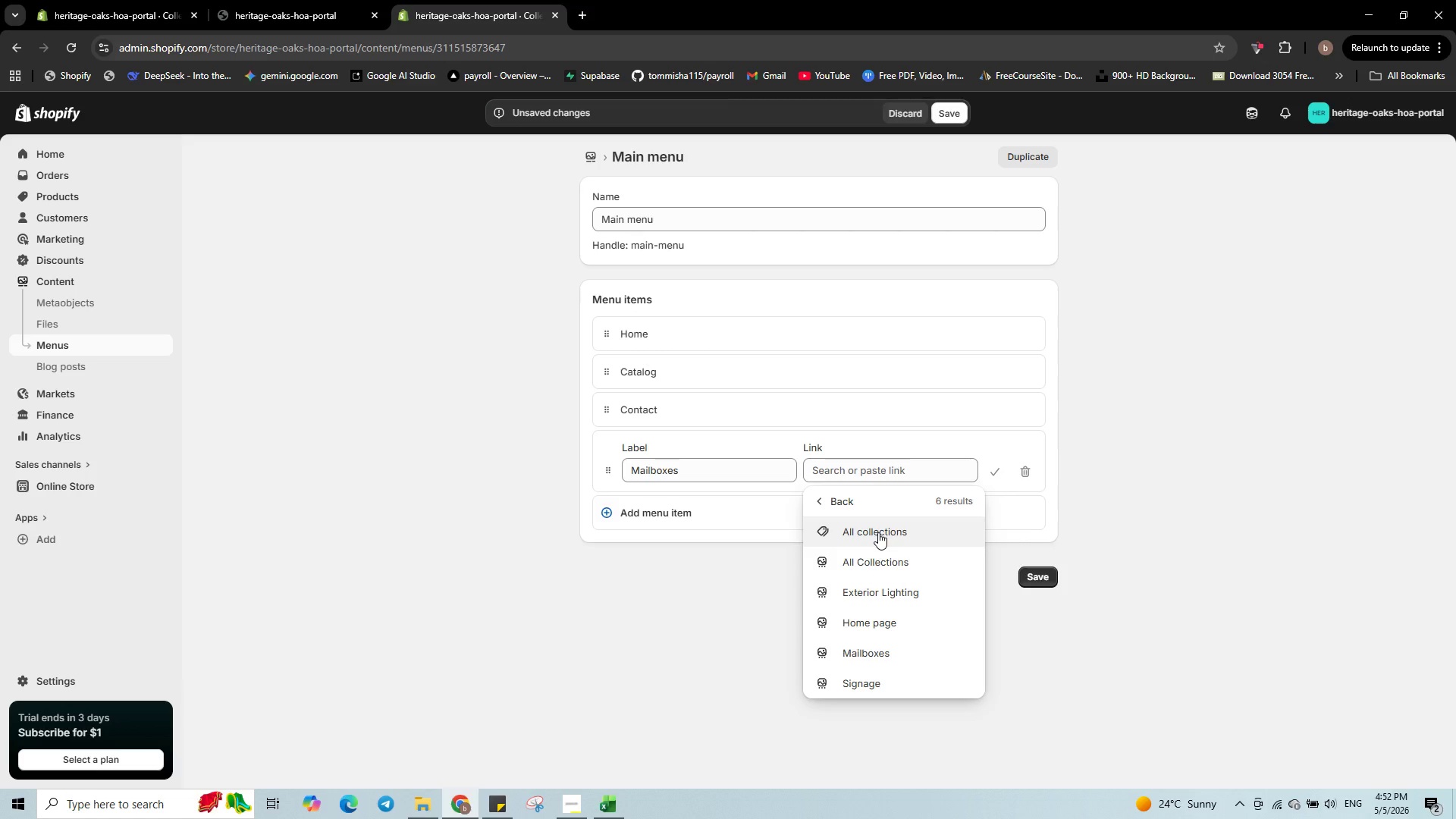 
left_click([886, 653])
 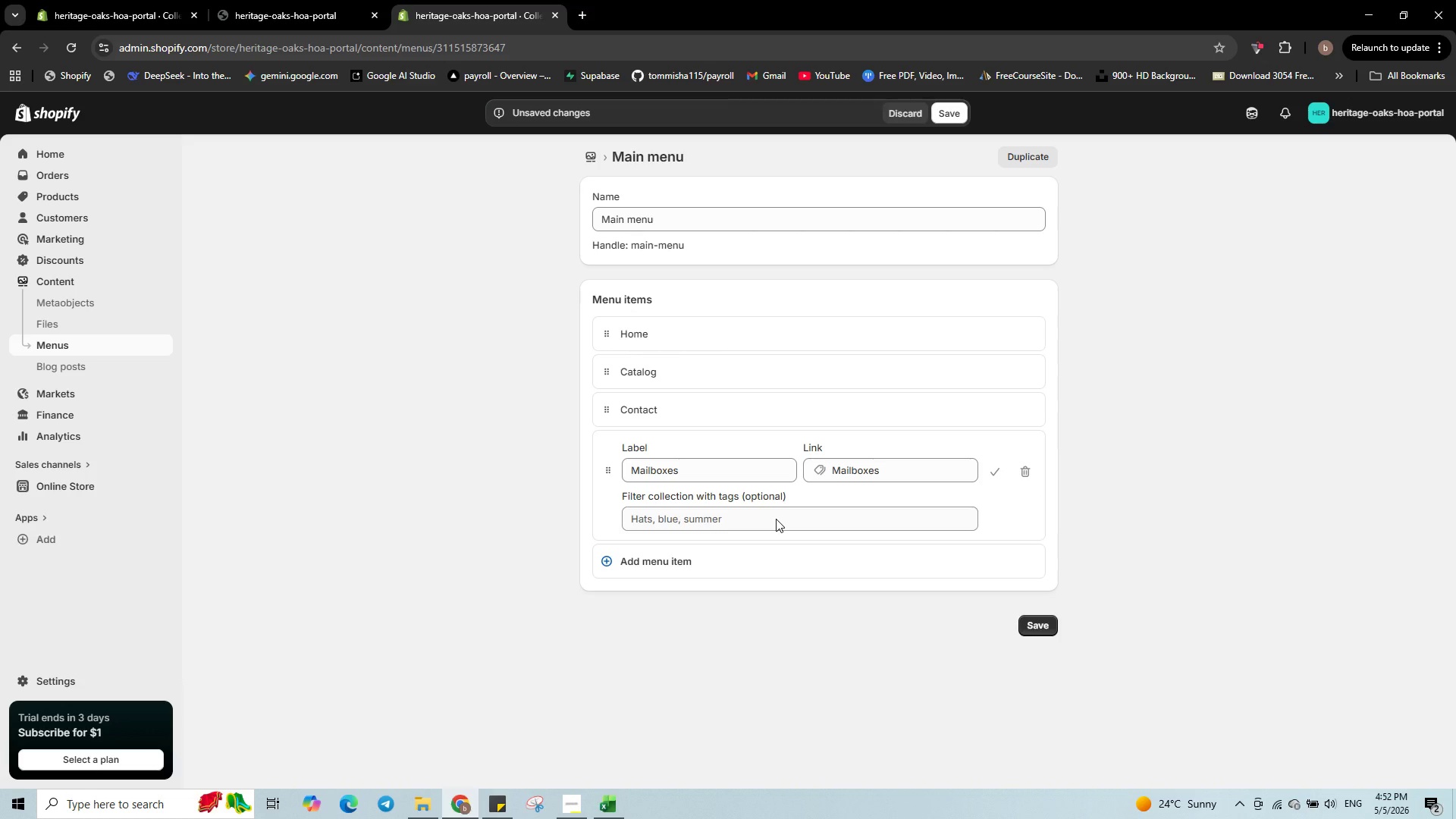 
wait(7.83)
 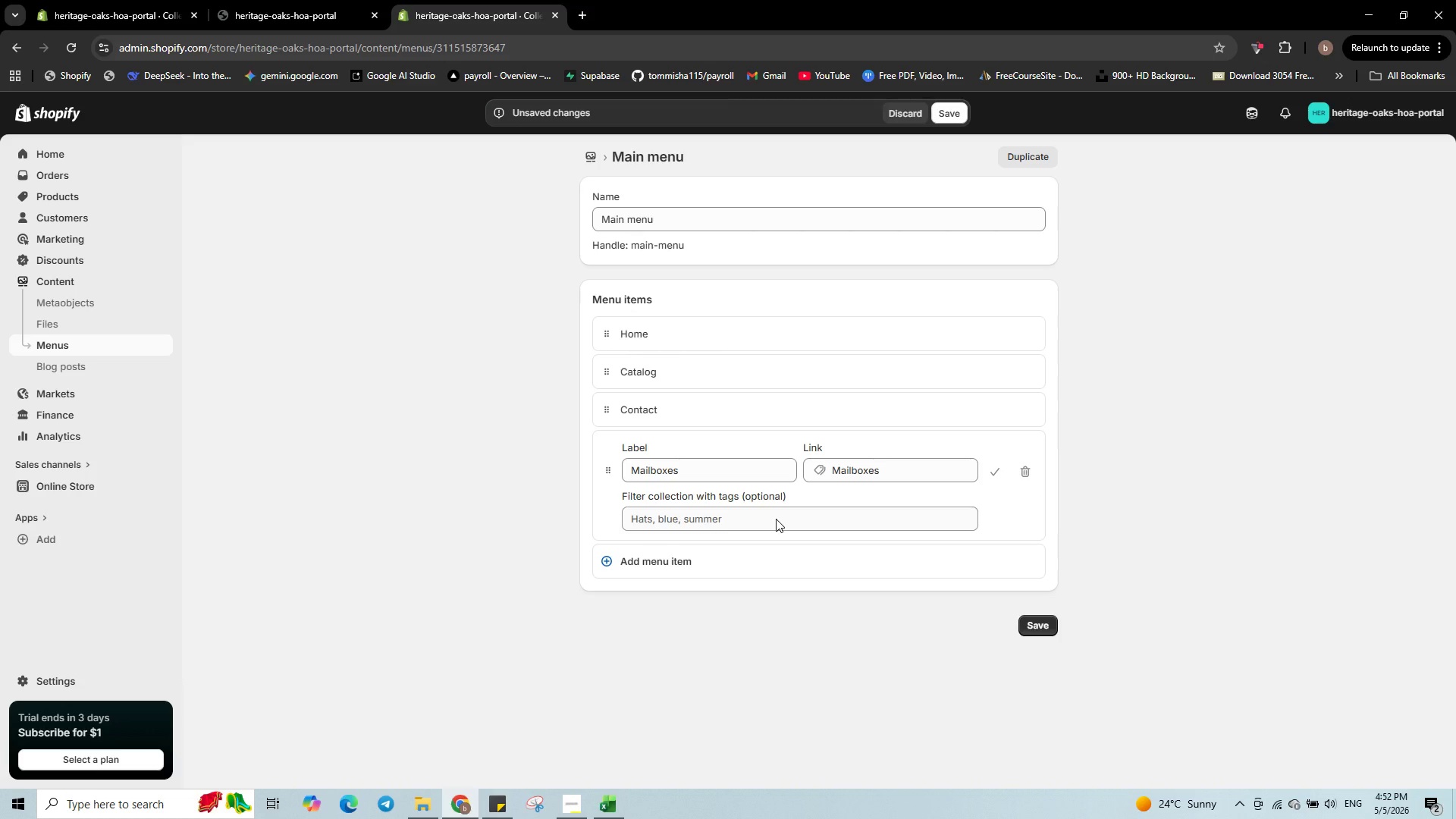 
left_click([749, 521])
 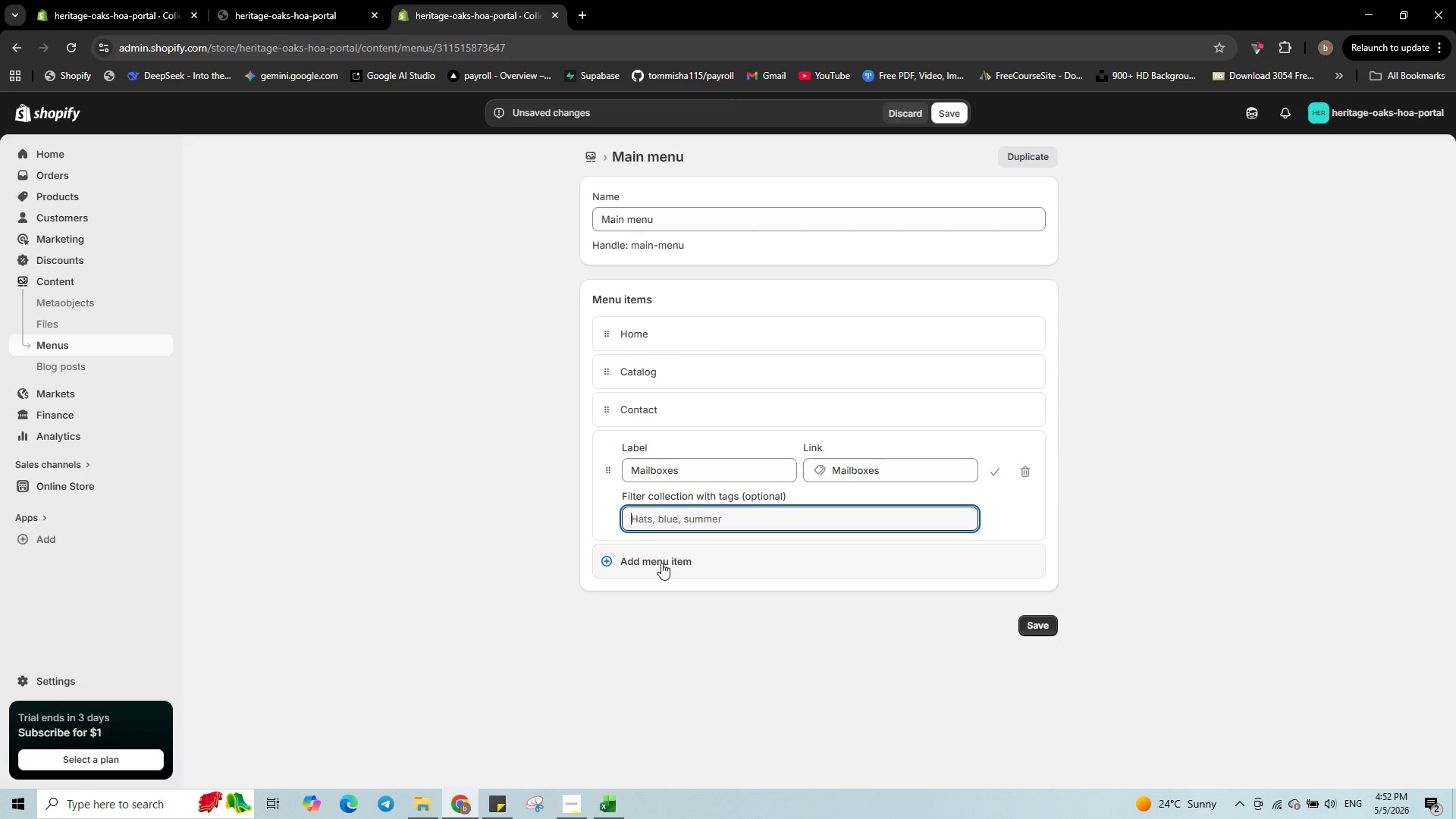 
left_click([661, 563])
 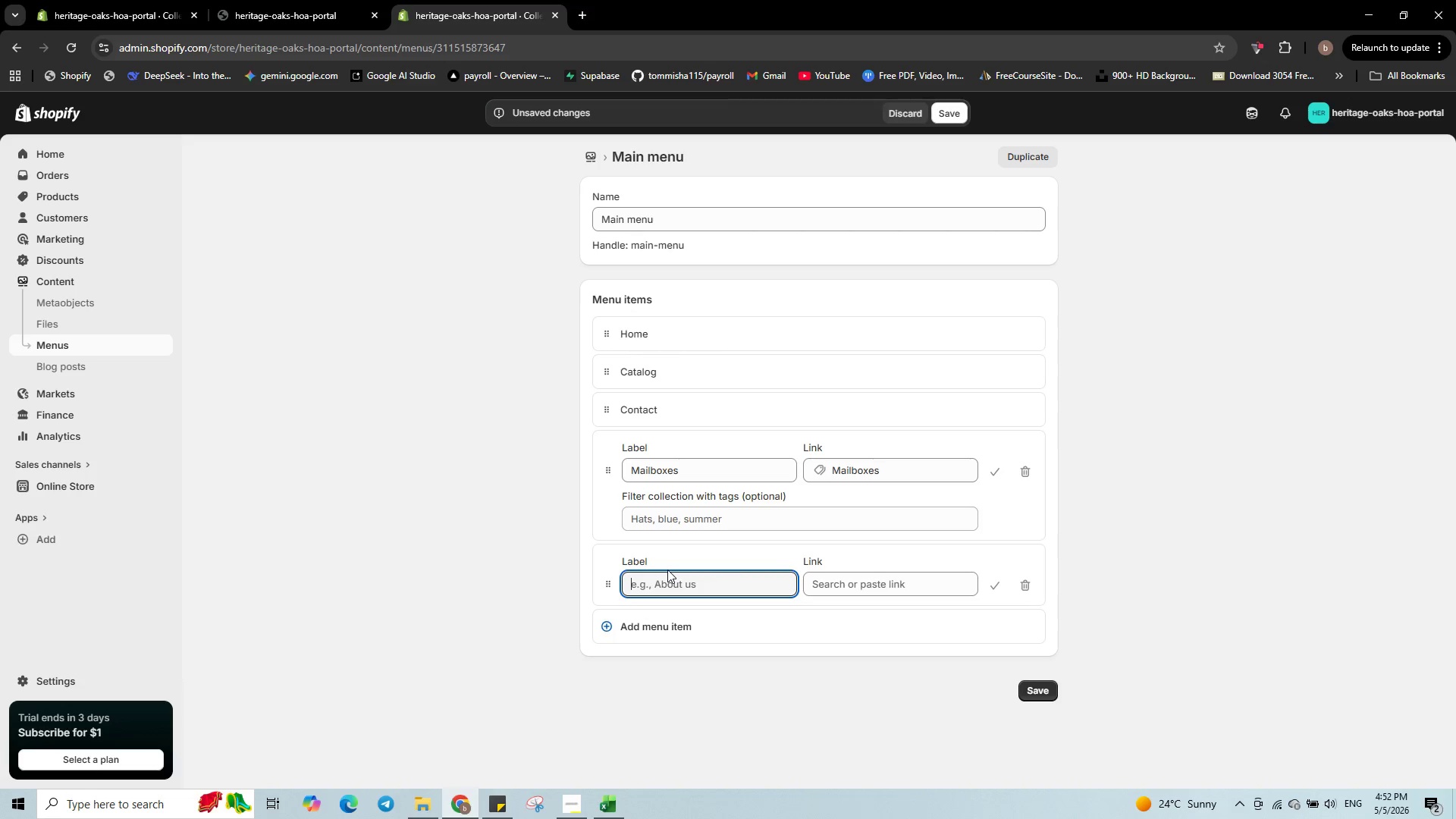 
type(Signage)
 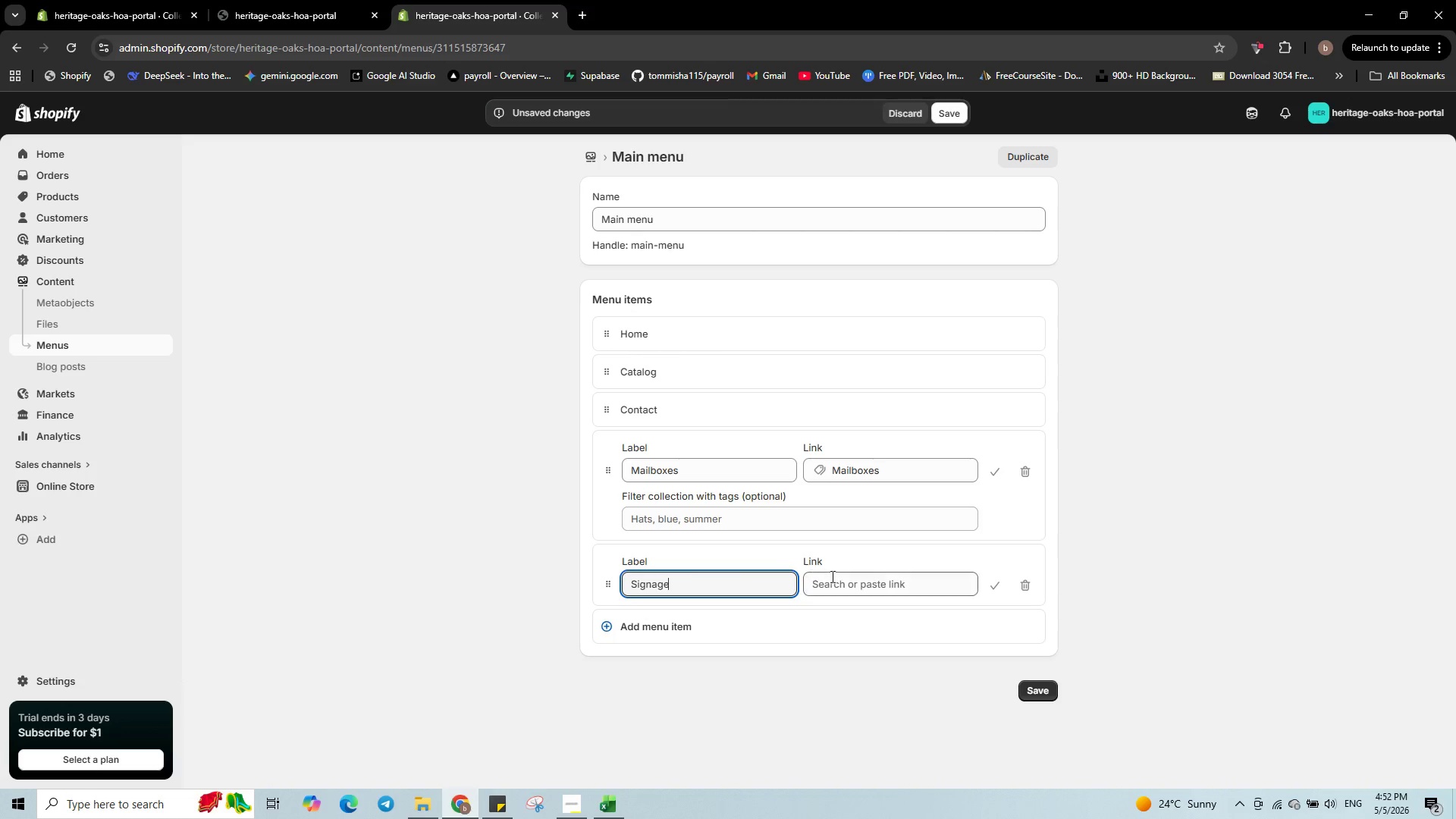 
left_click([853, 586])
 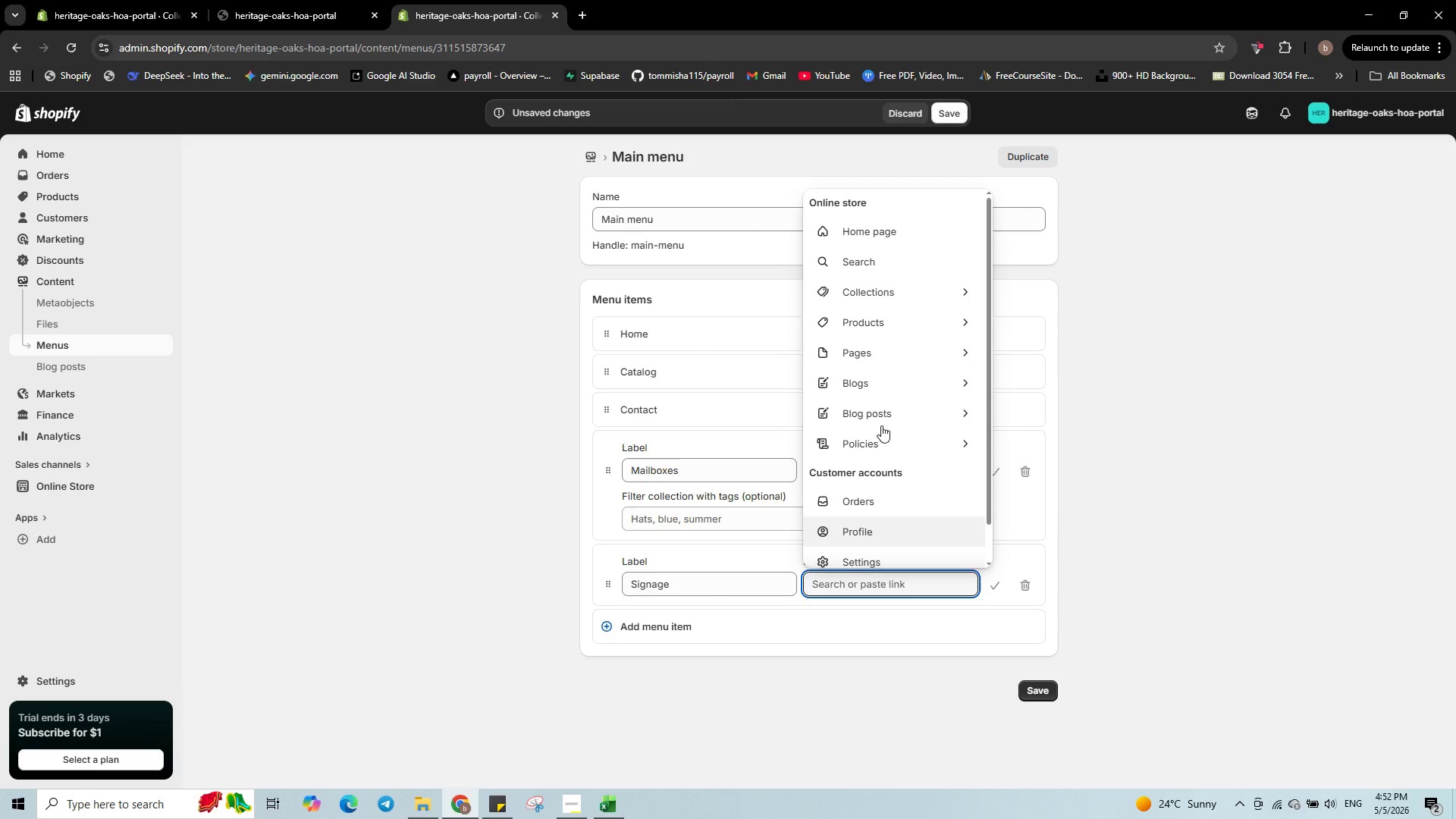 
left_click([892, 294])
 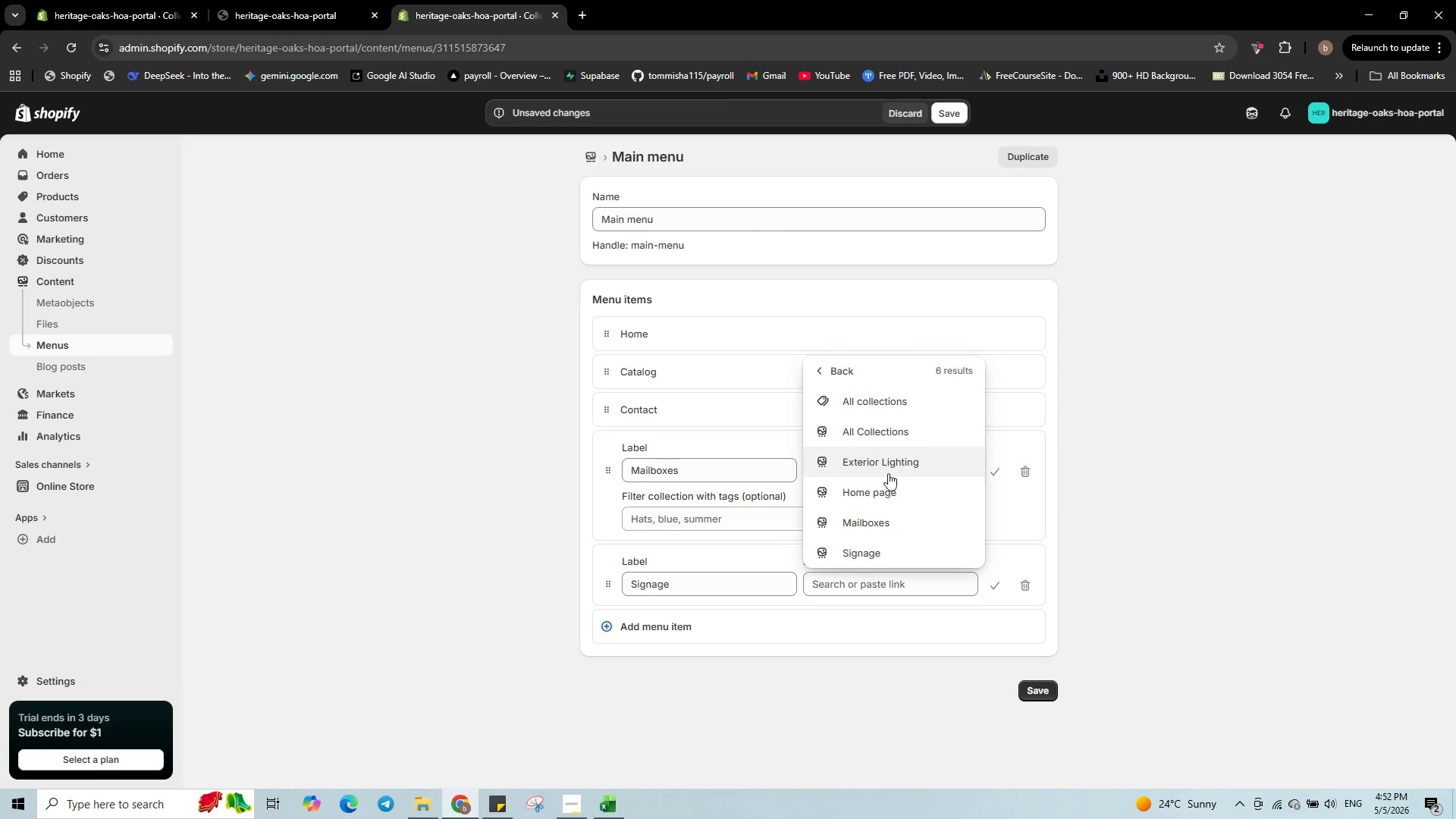 
left_click([889, 548])
 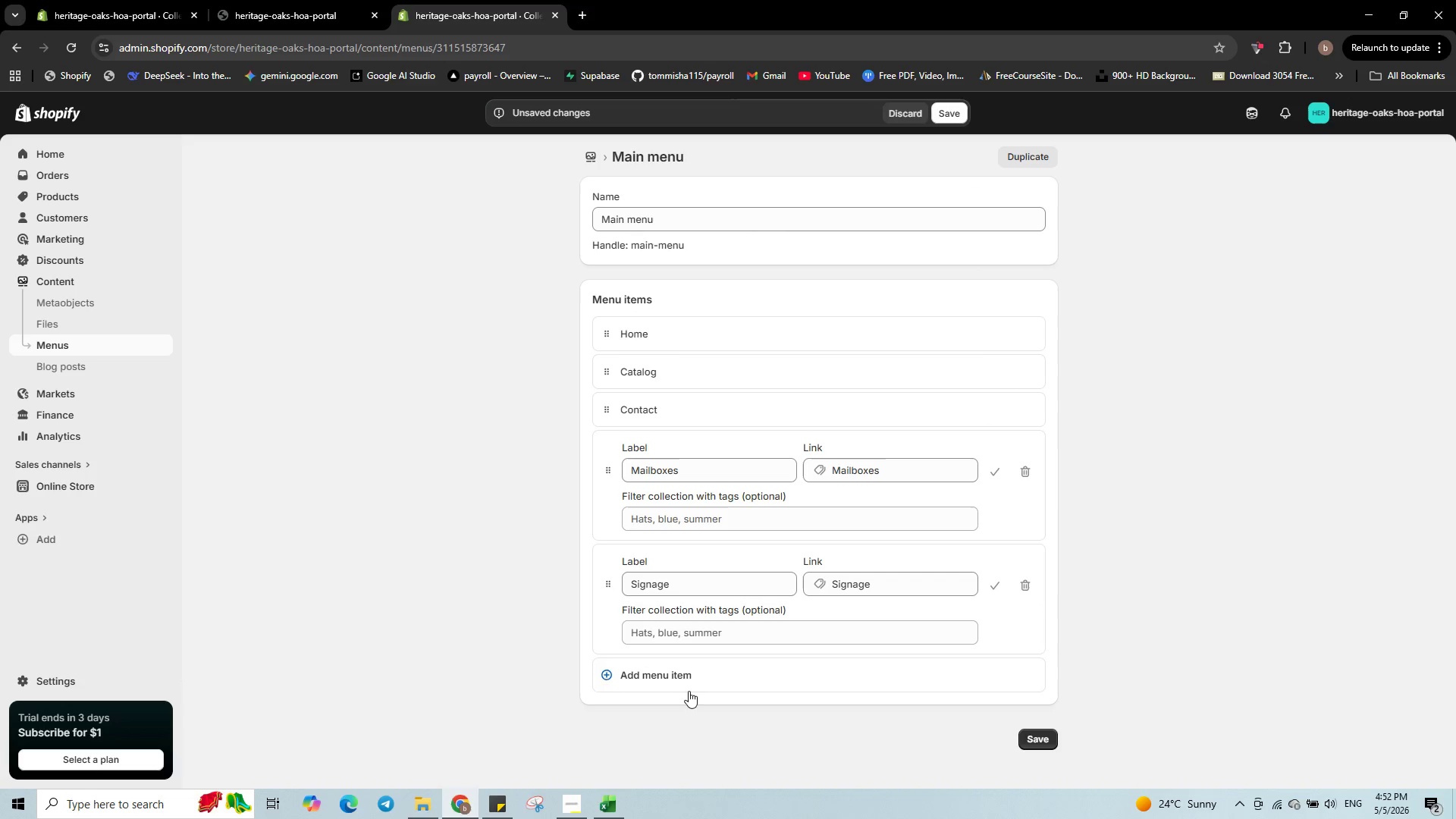 
left_click([685, 675])
 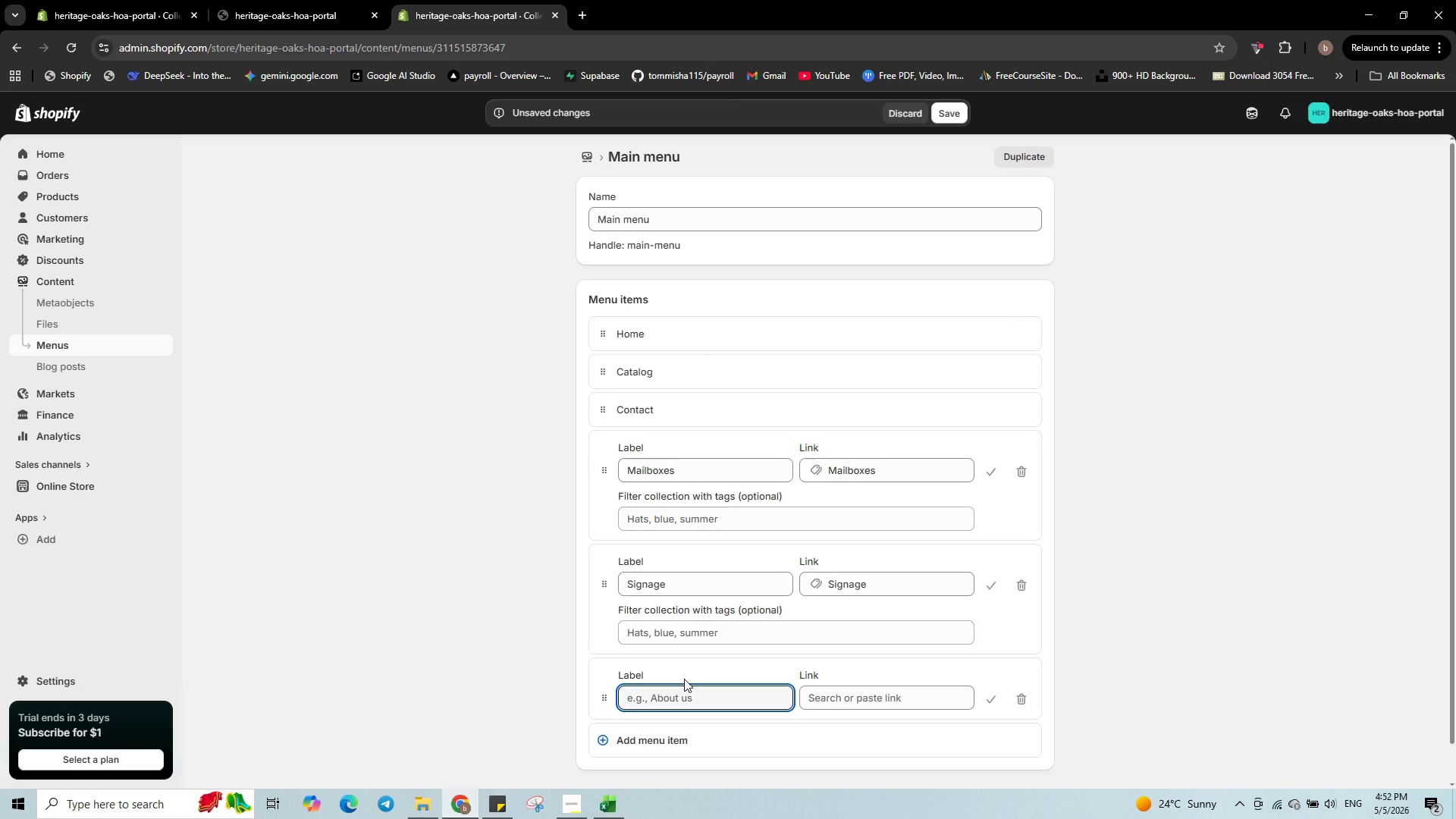 
type(EXterior LIghting)
 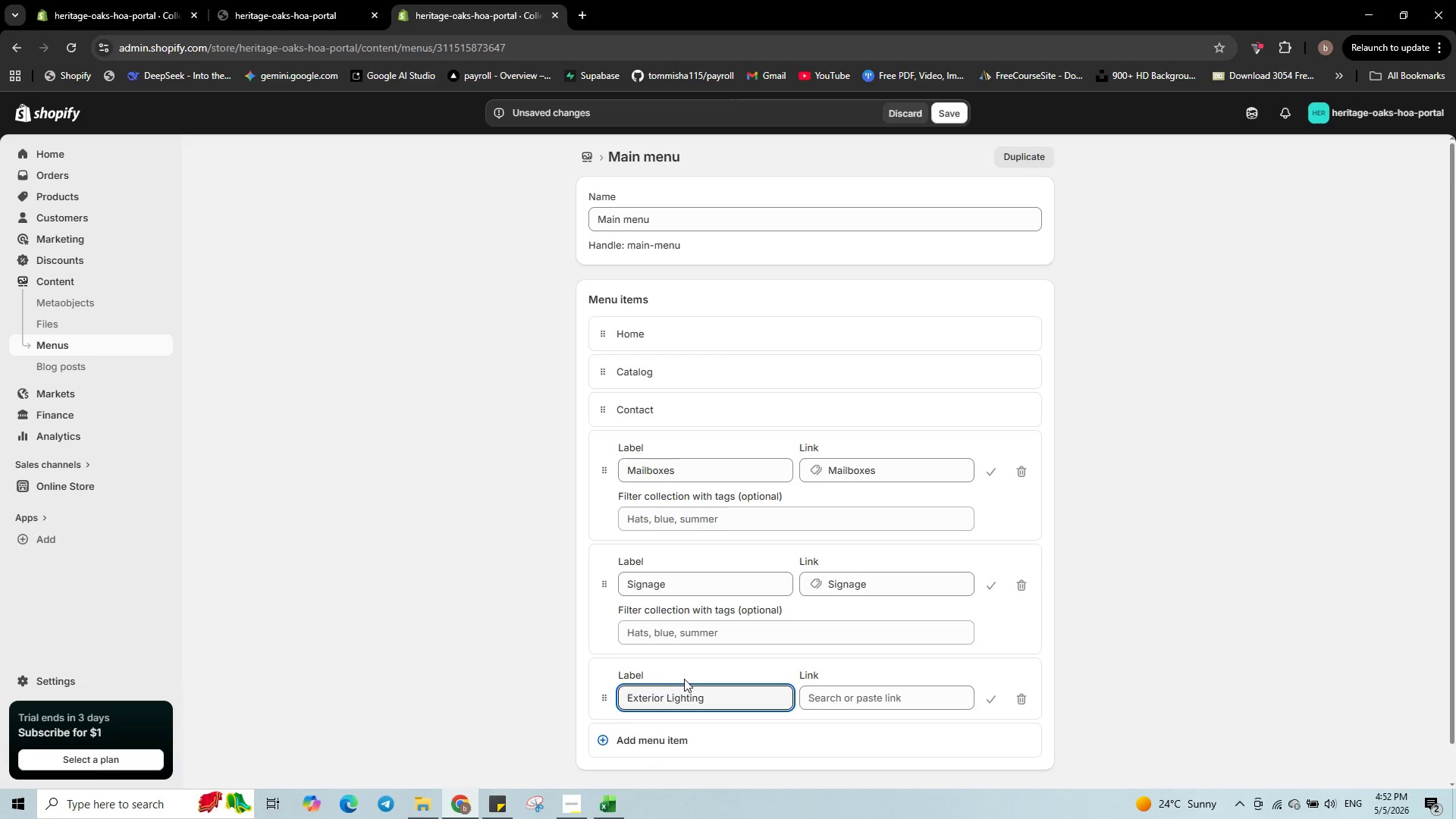 
left_click([833, 700])
 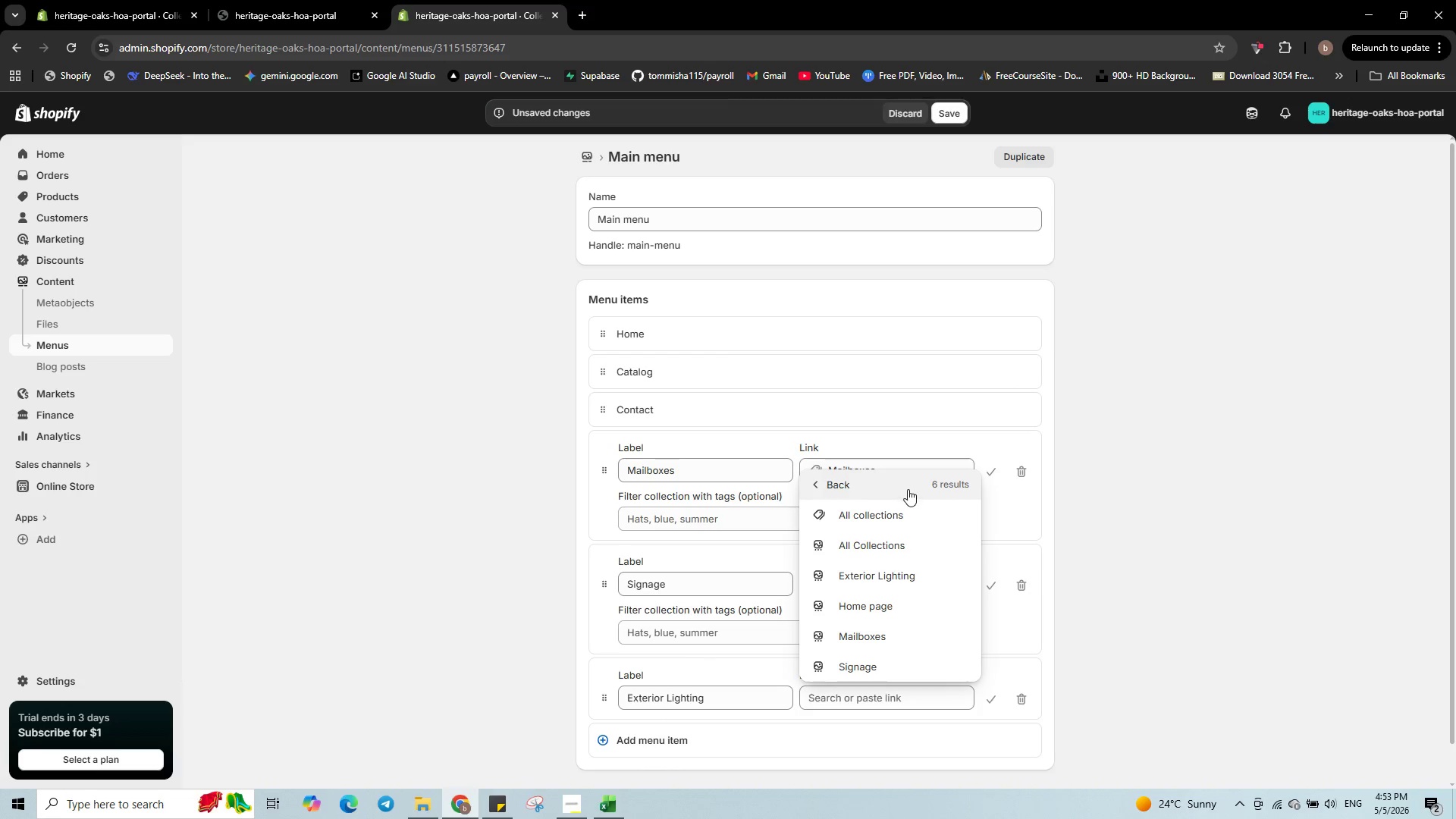 
left_click([908, 578])
 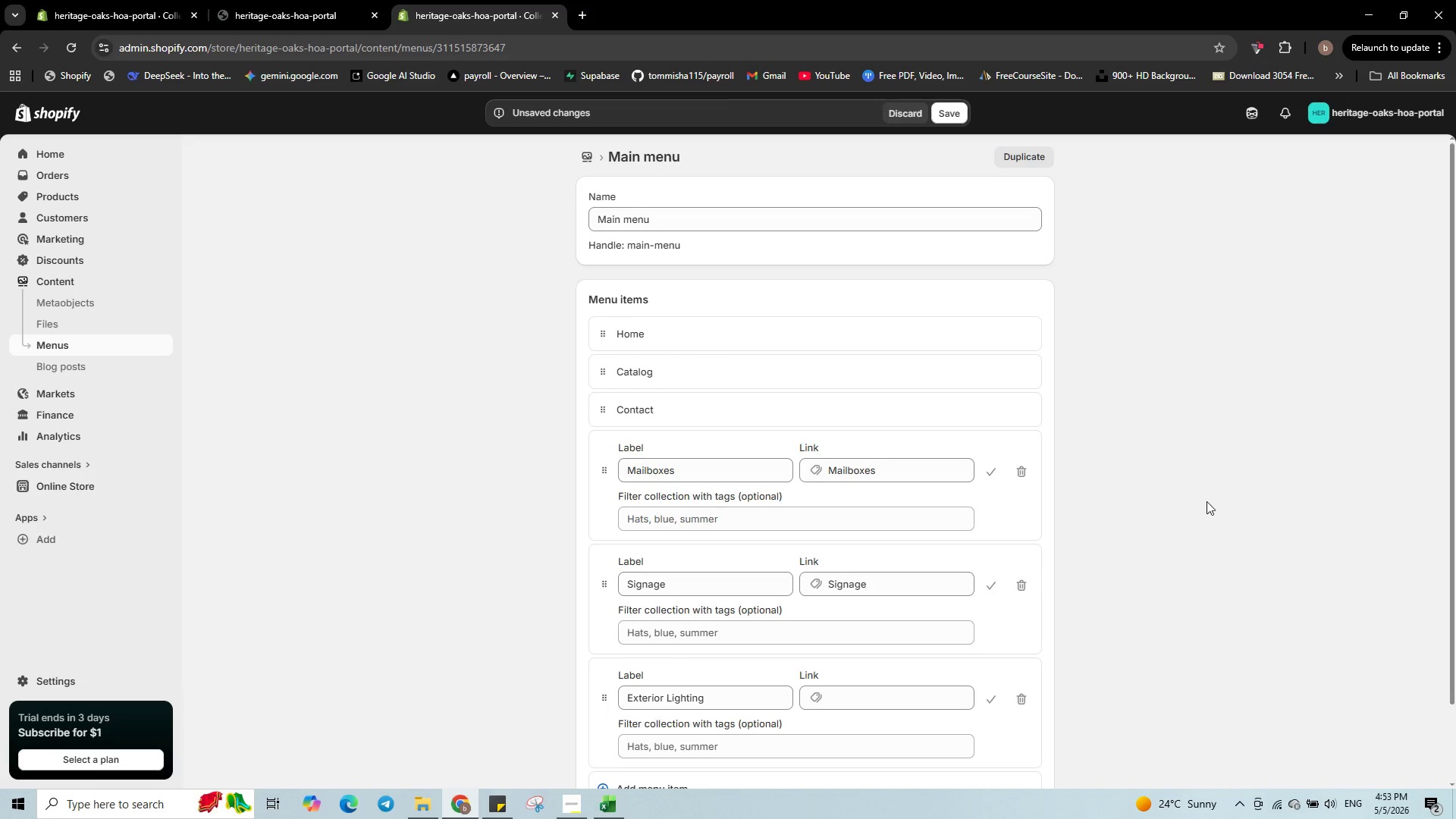 
scroll: coordinate [1207, 501], scroll_direction: down, amount: 2.0
 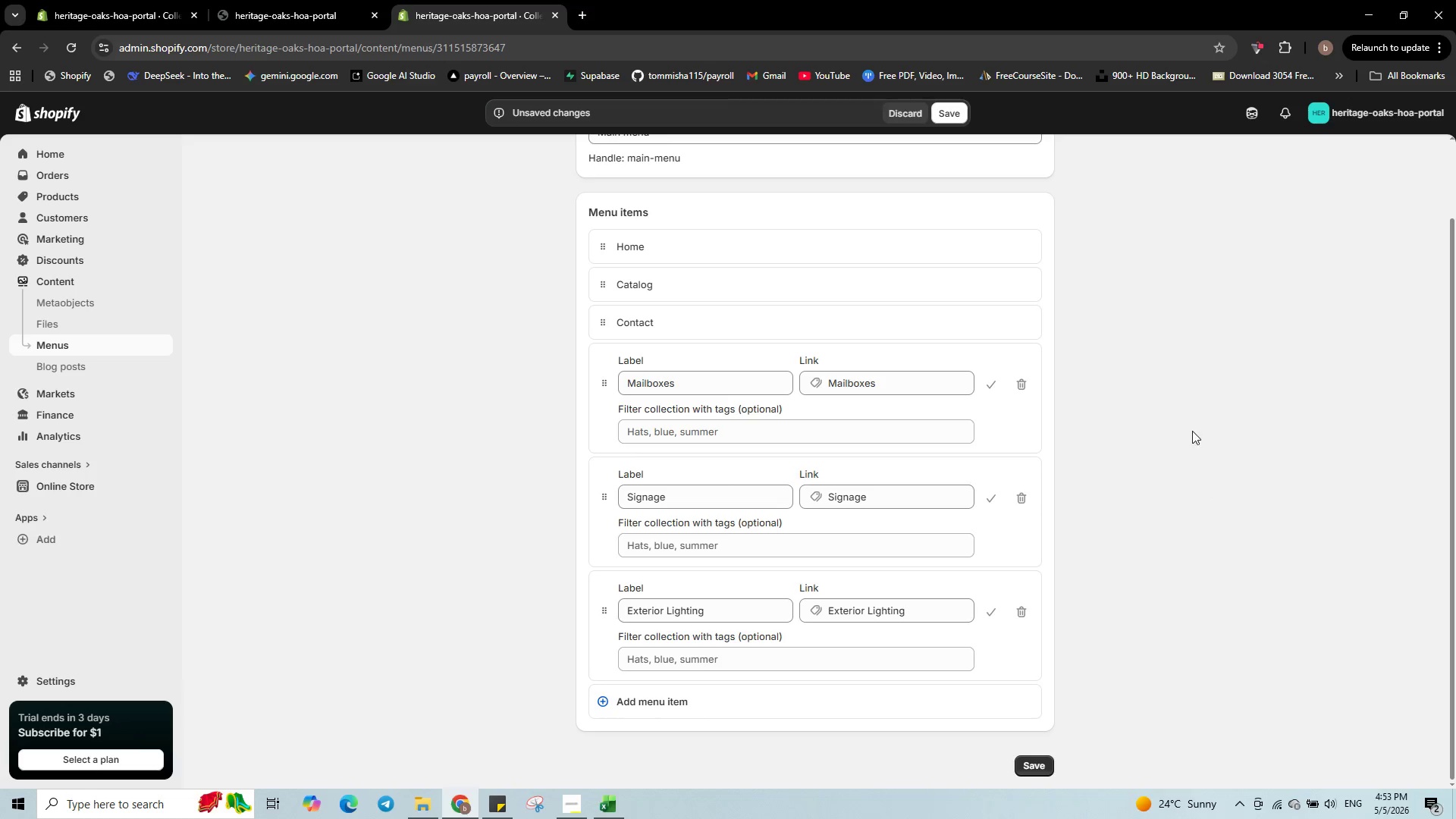 
wait(5.25)
 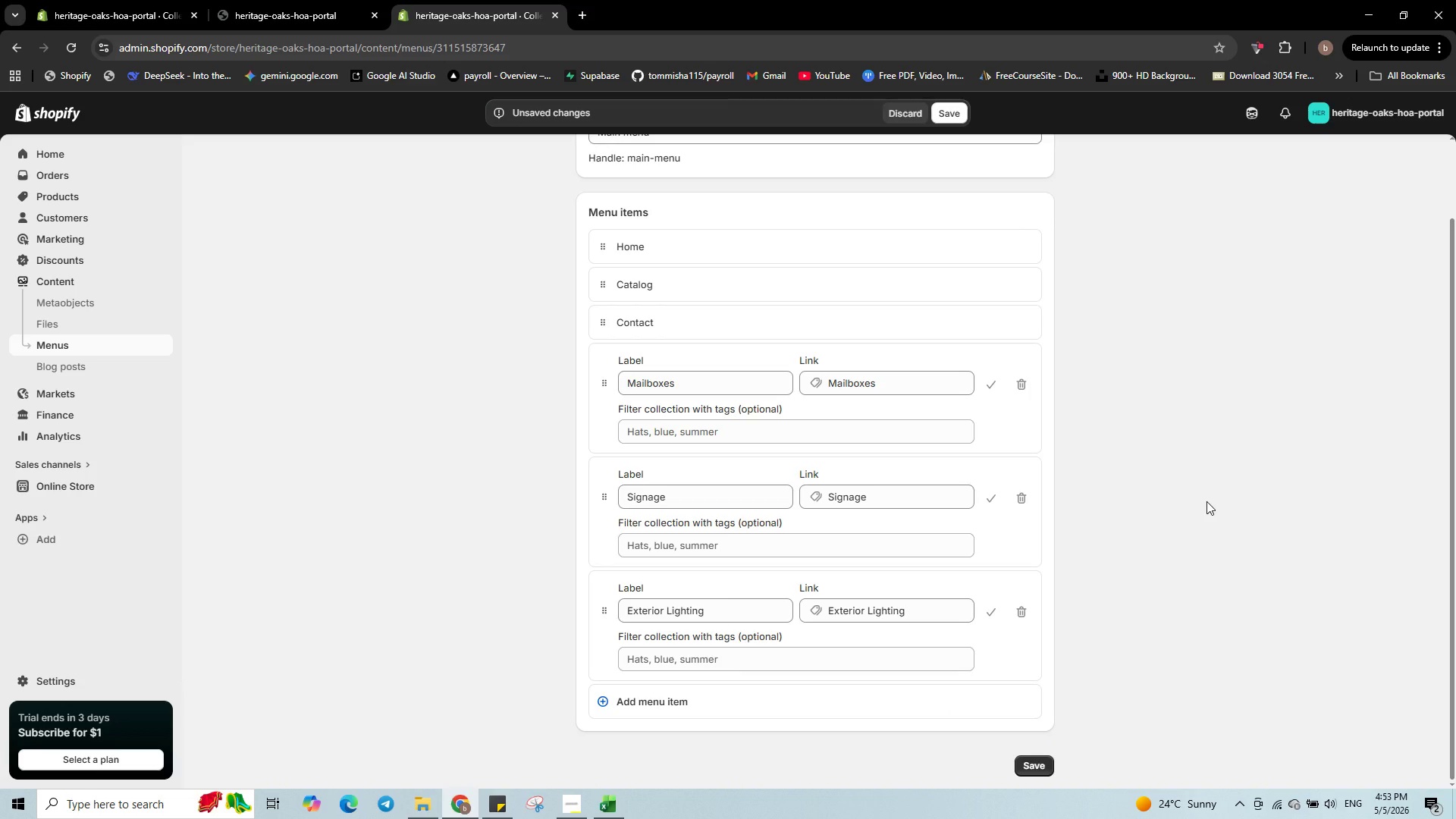 
scroll: coordinate [1076, 420], scroll_direction: down, amount: 1.0
 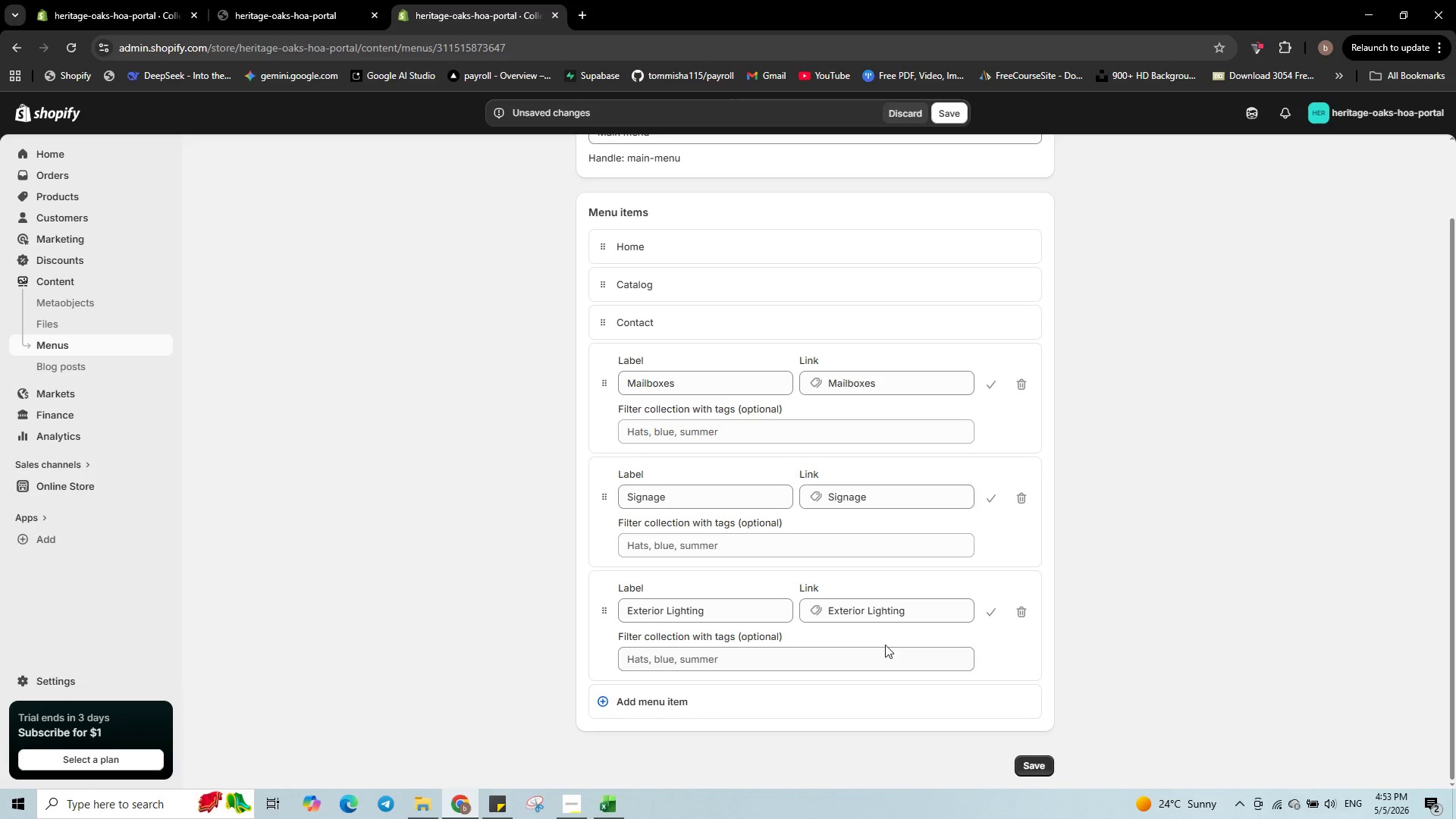 
left_click([996, 609])
 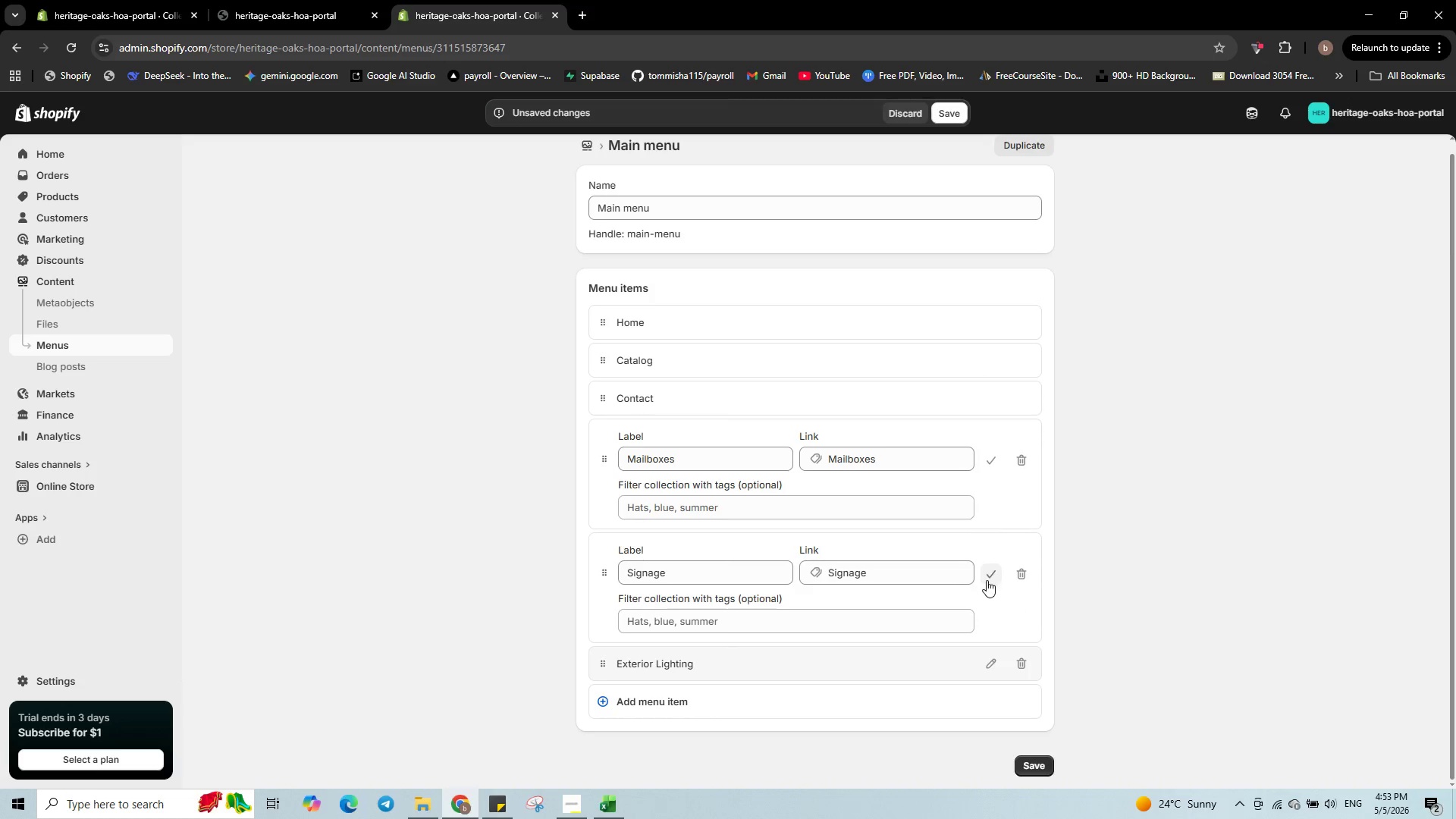 
left_click([987, 580])
 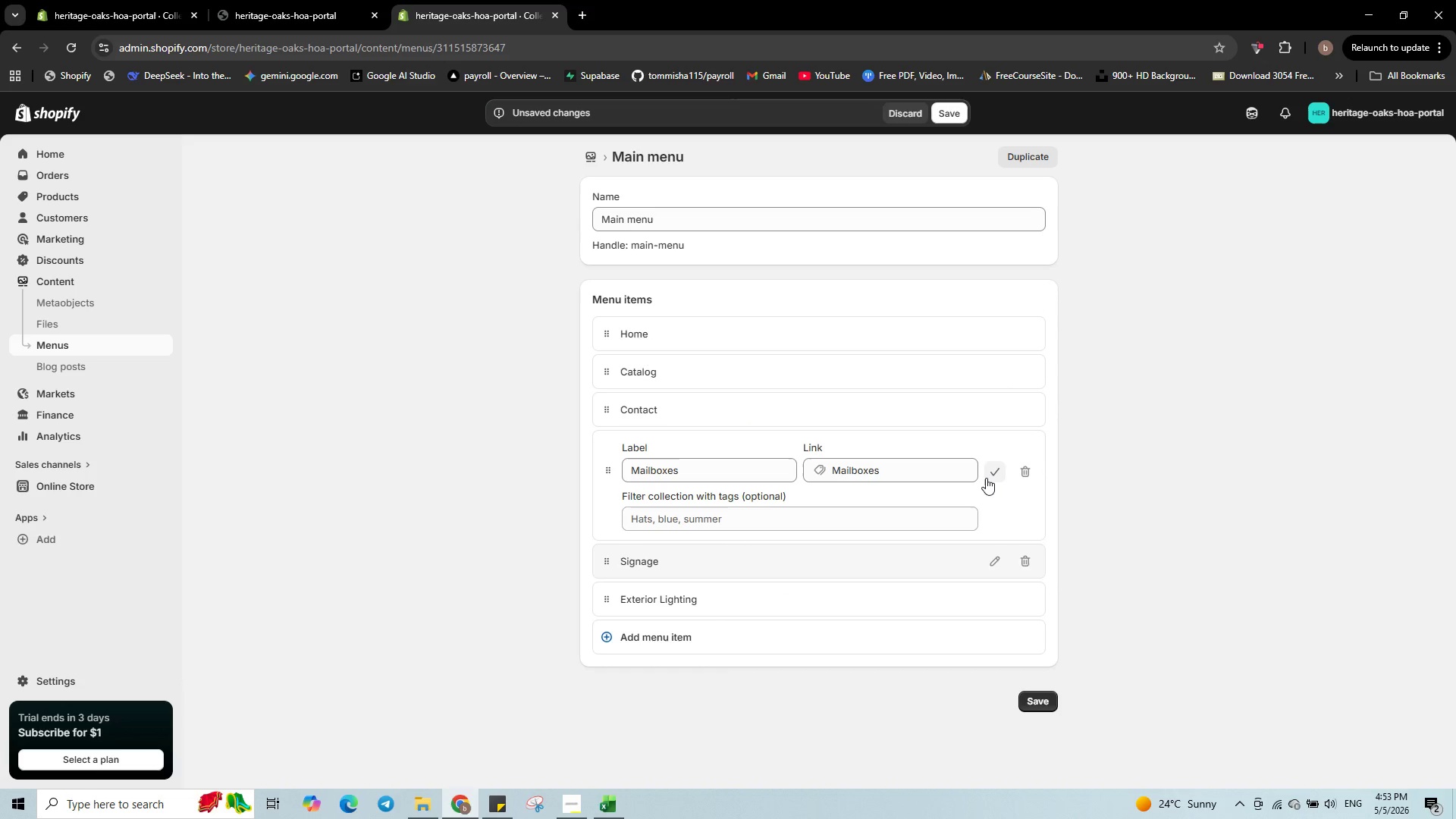 
left_click([986, 478])
 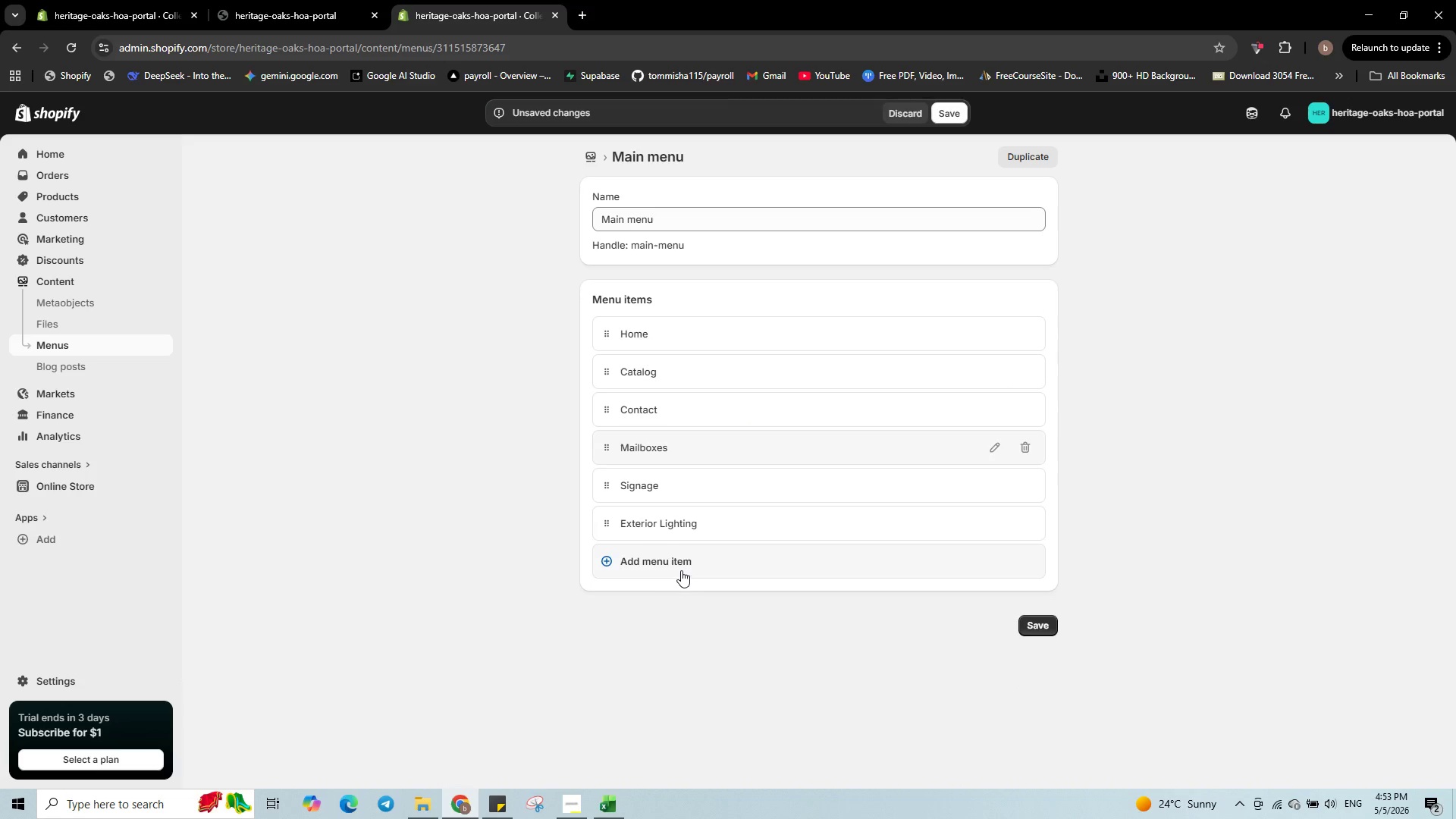 
left_click([681, 560])
 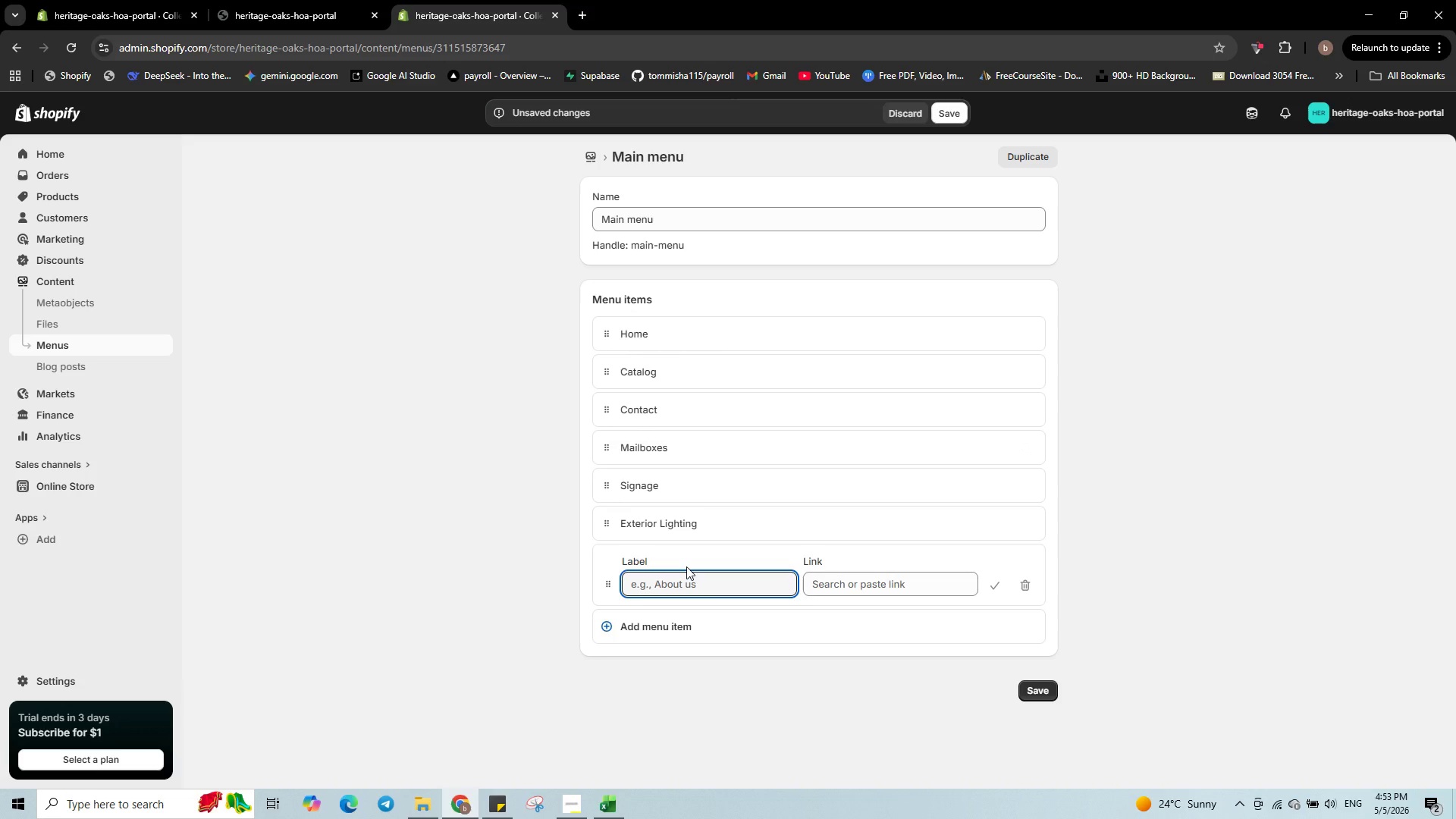 
hold_key(key=ShiftLeft, duration=2.38)
 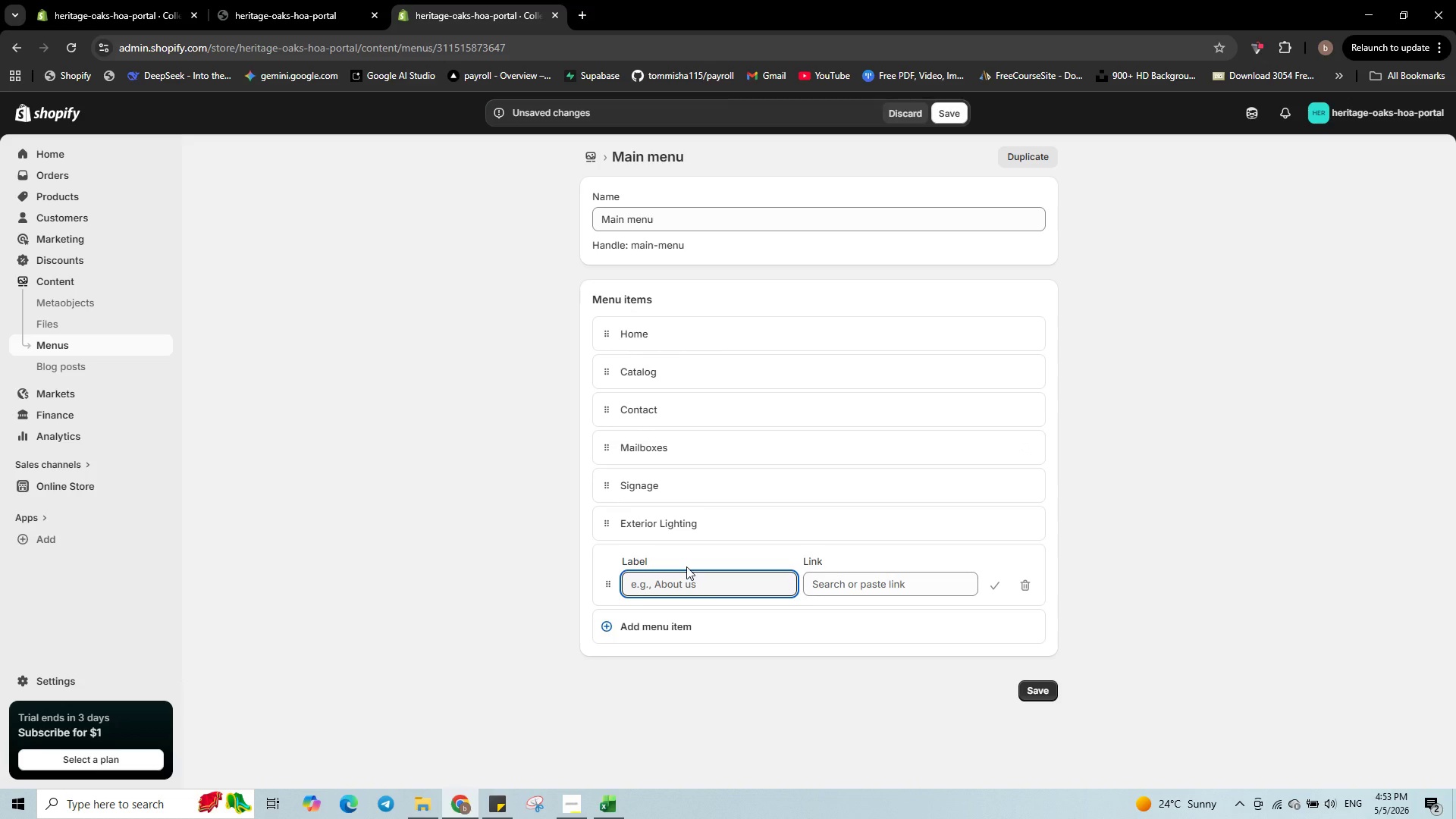 
wait(8.3)
 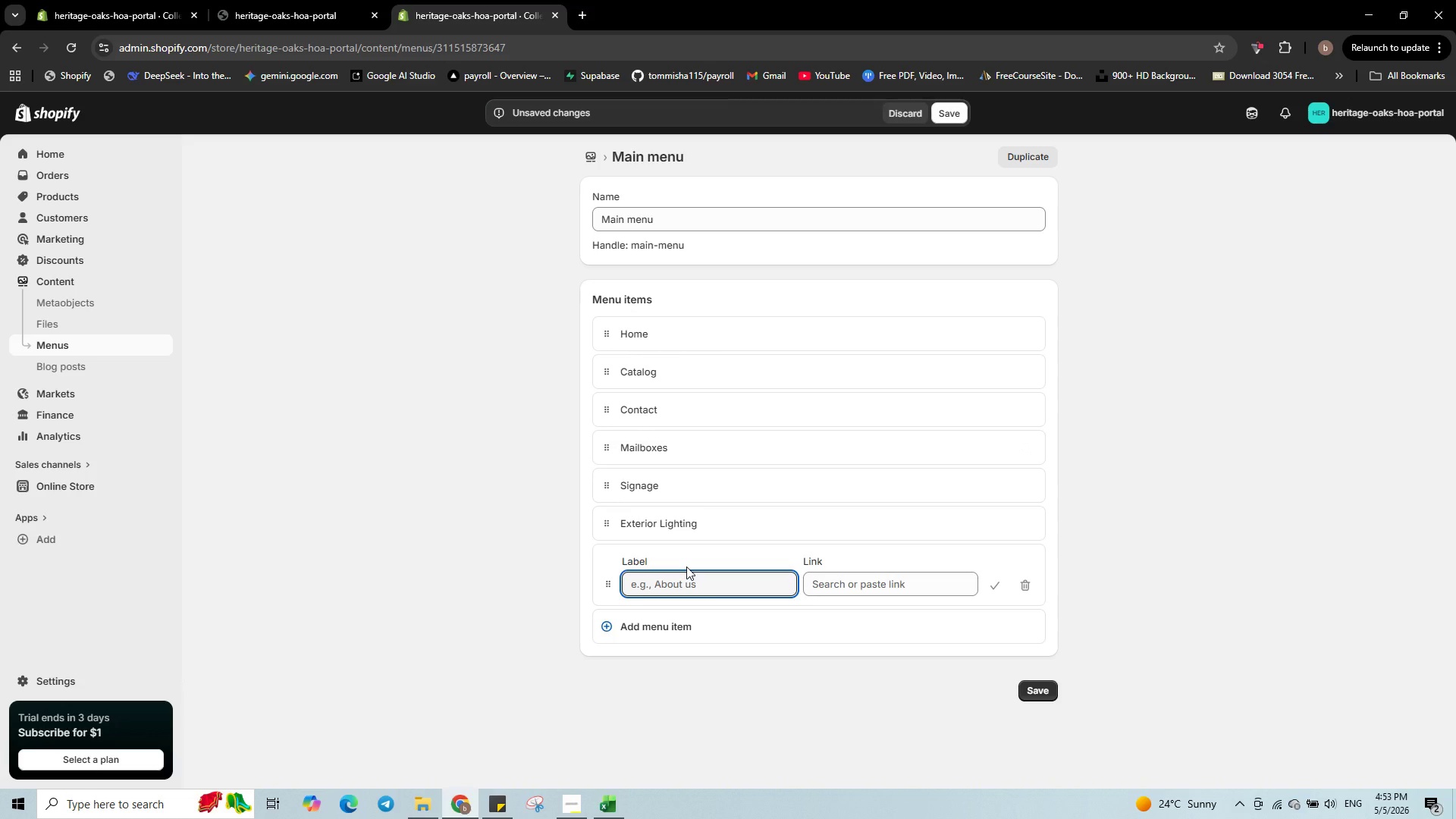 
type(HOA  Compliances FAQ)
 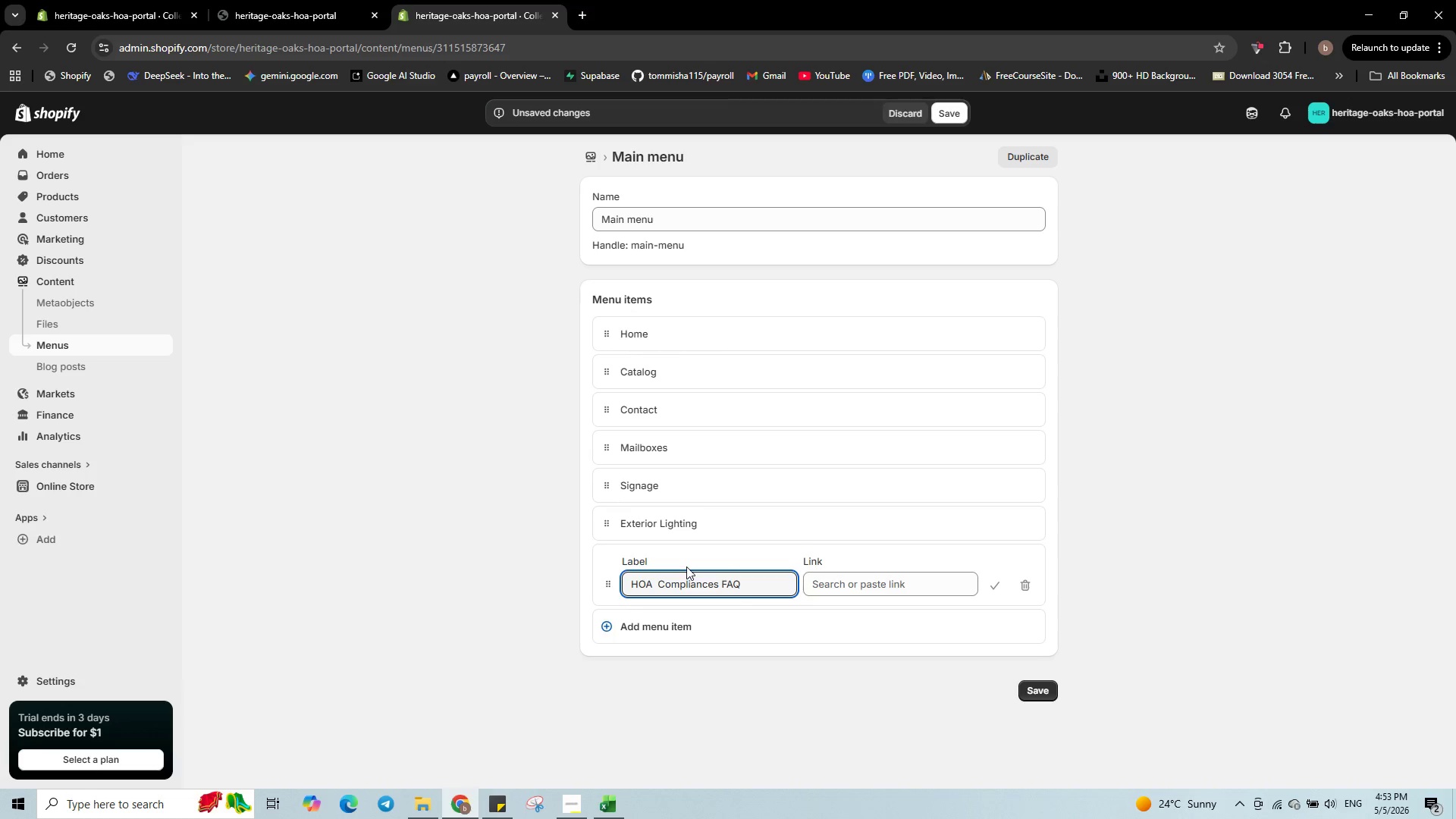 
left_click([920, 592])
 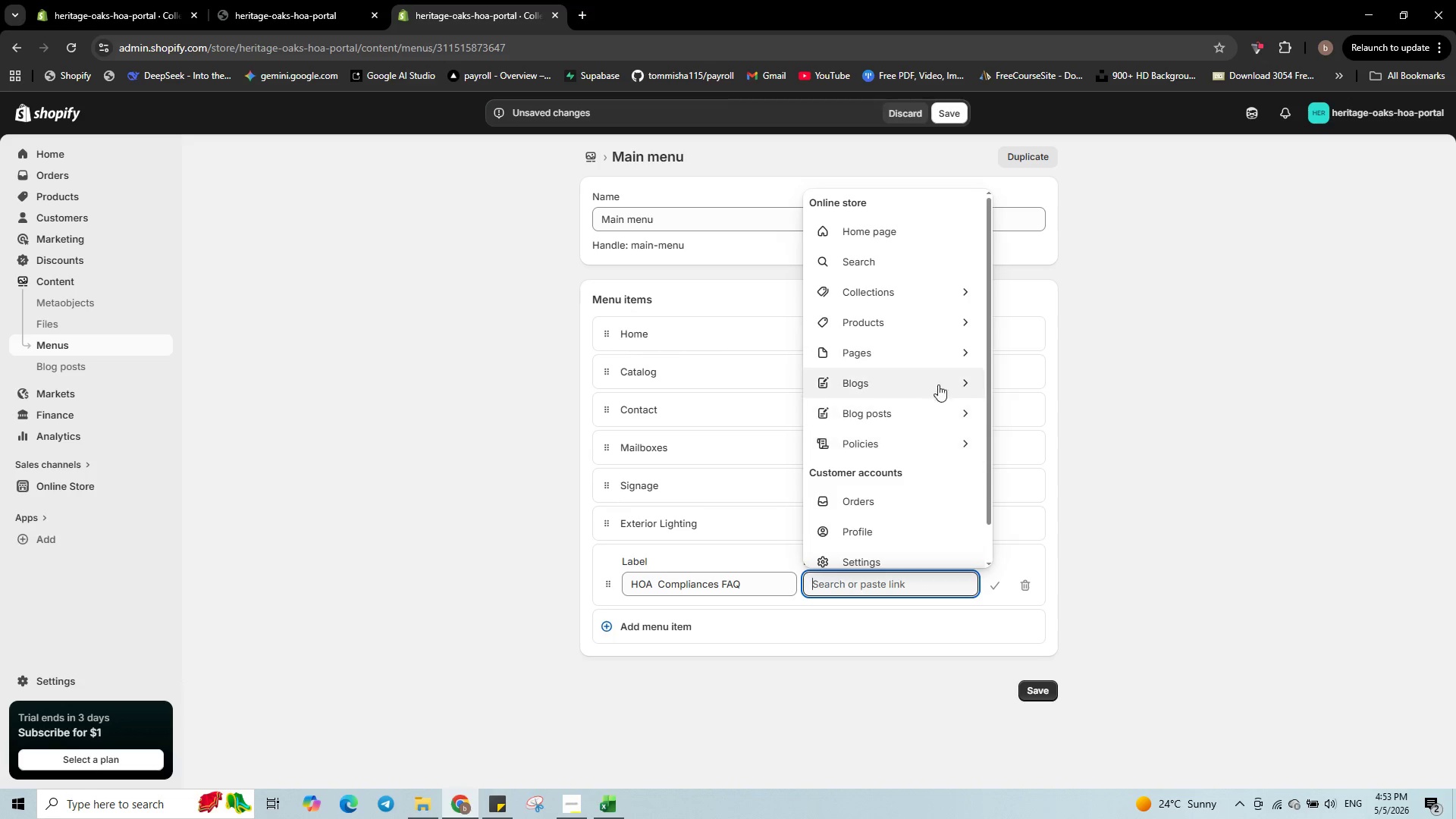 
left_click([945, 351])
 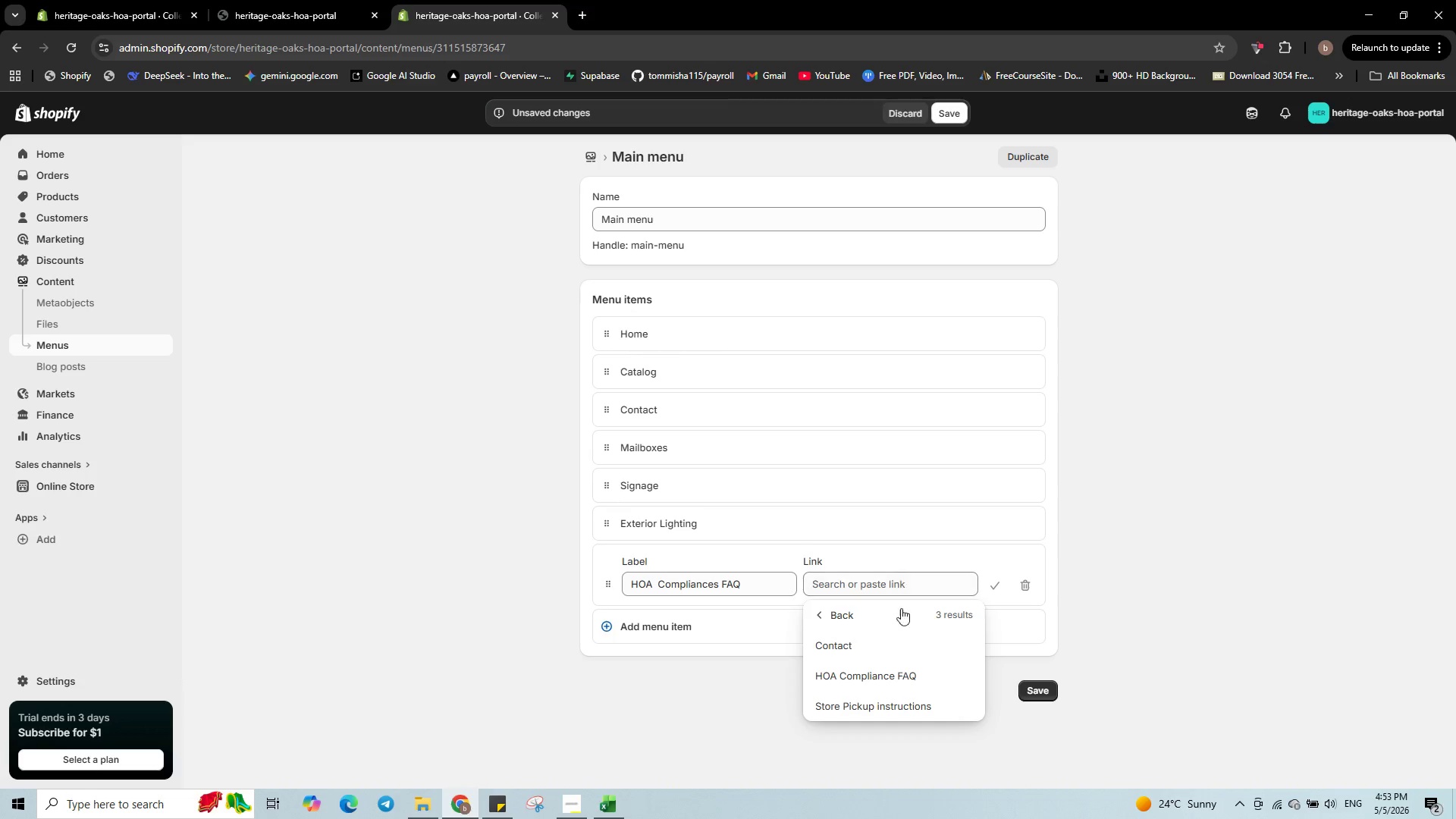 
left_click([900, 675])
 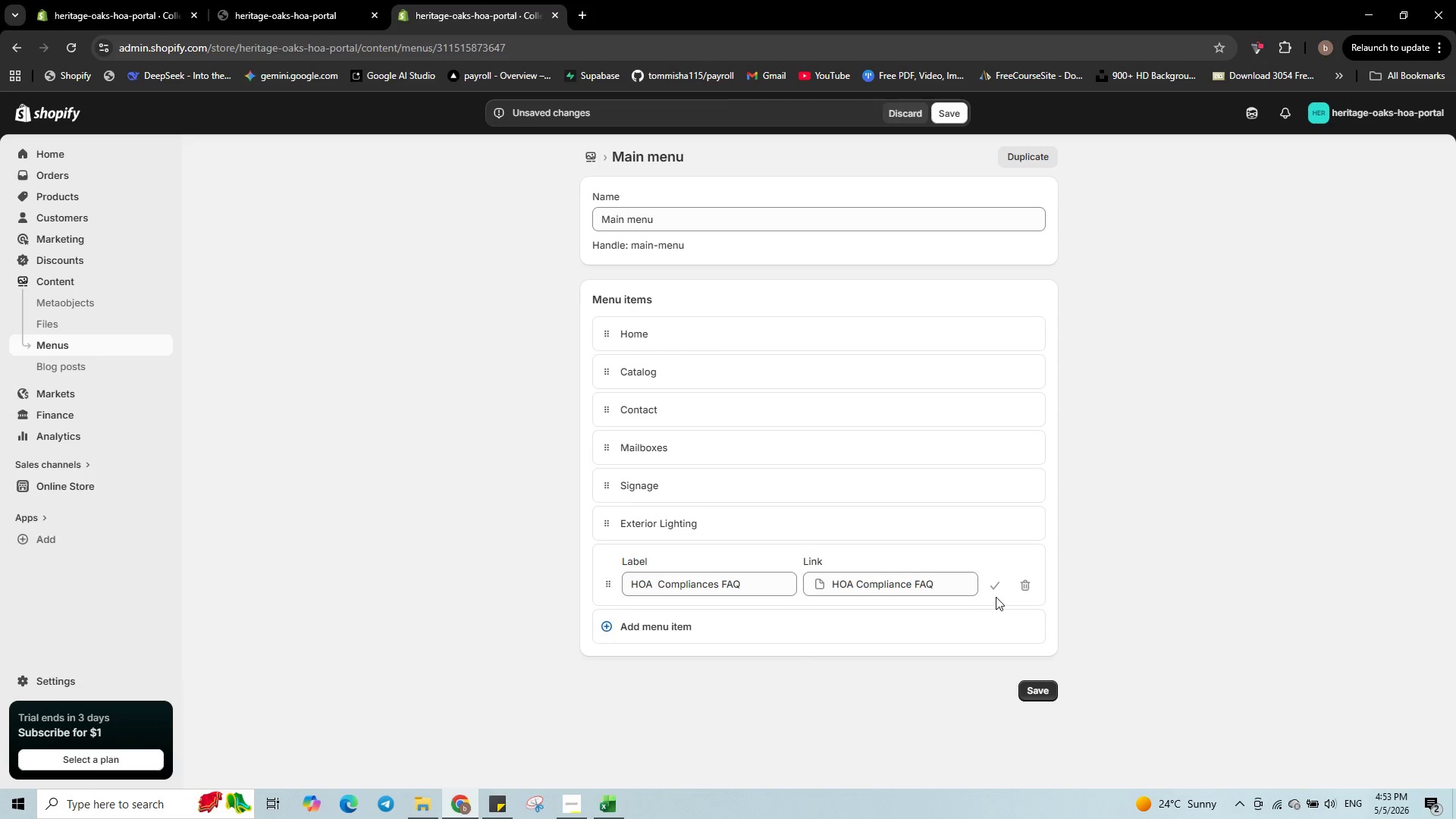 
left_click([996, 585])
 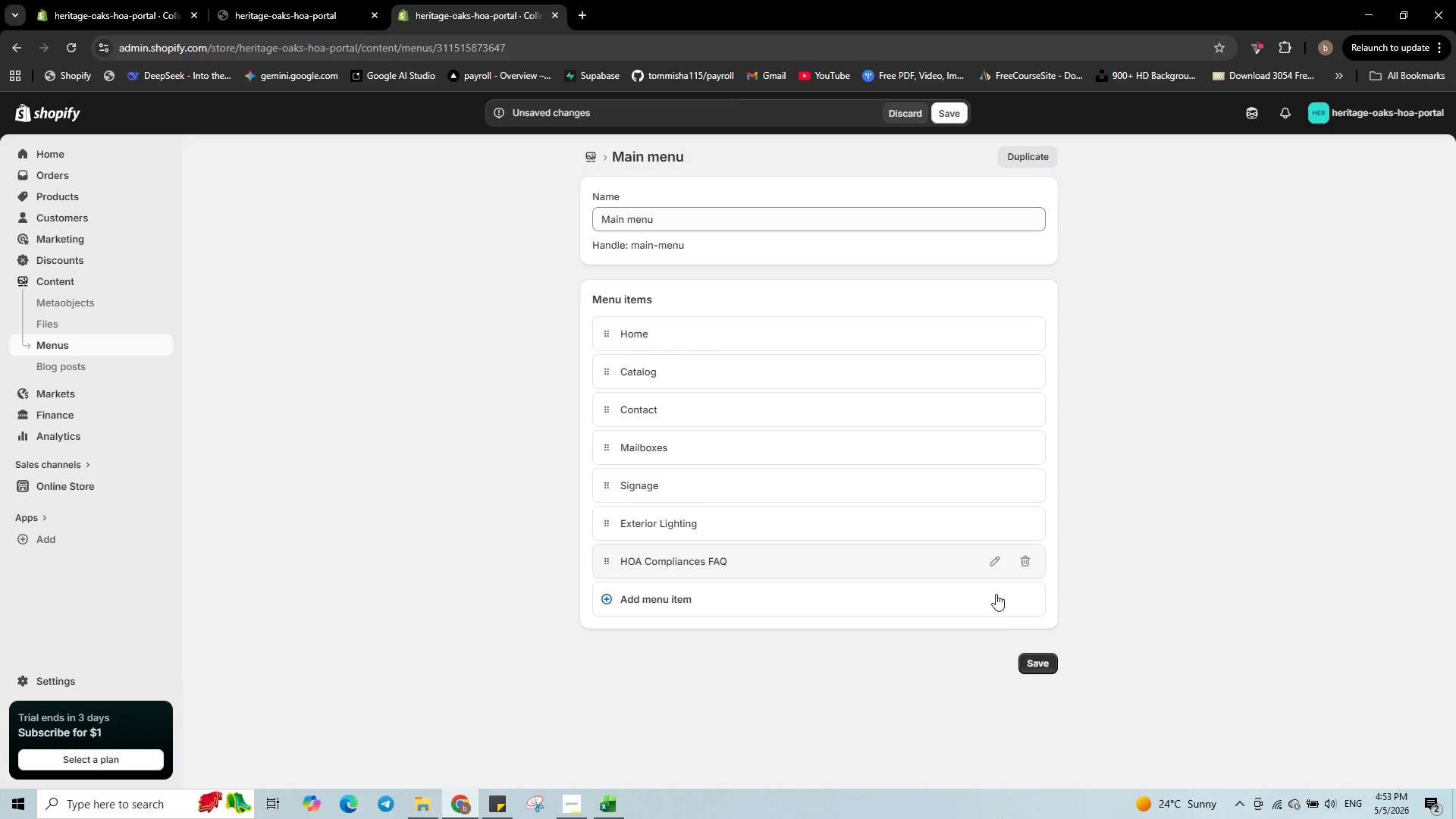 
wait(10.5)
 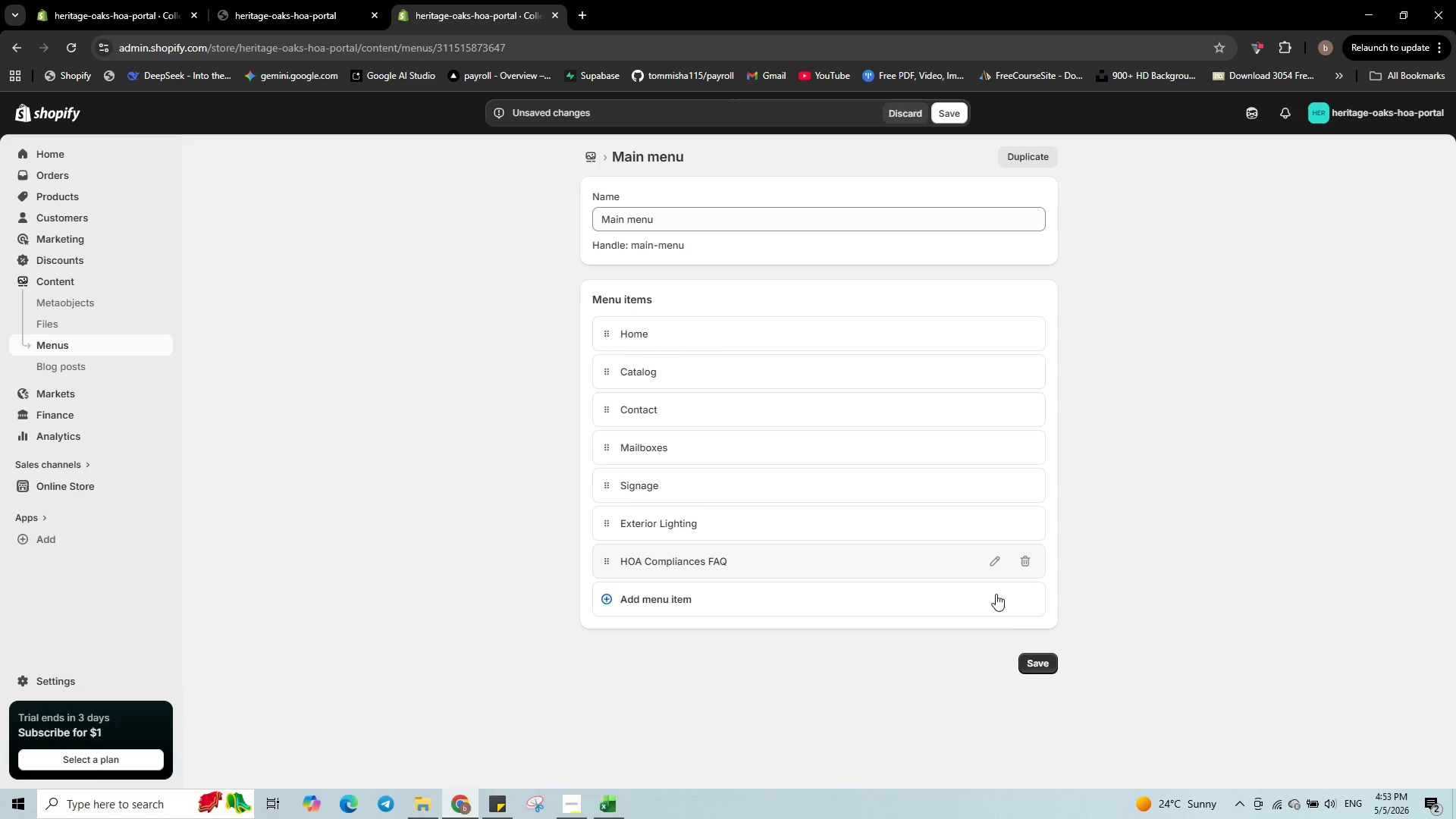 
left_click([61, 349])
 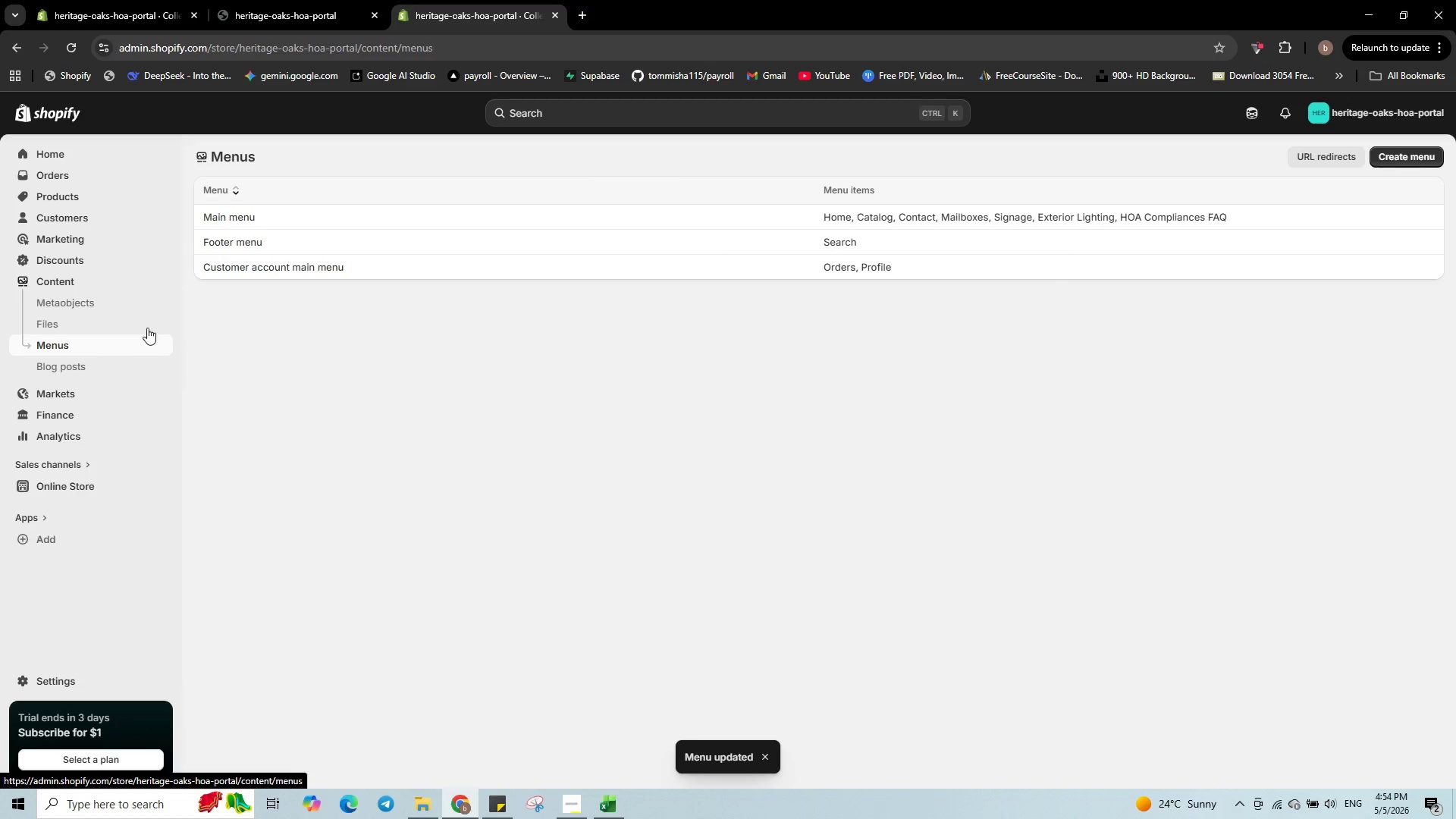 
left_click([281, 237])
 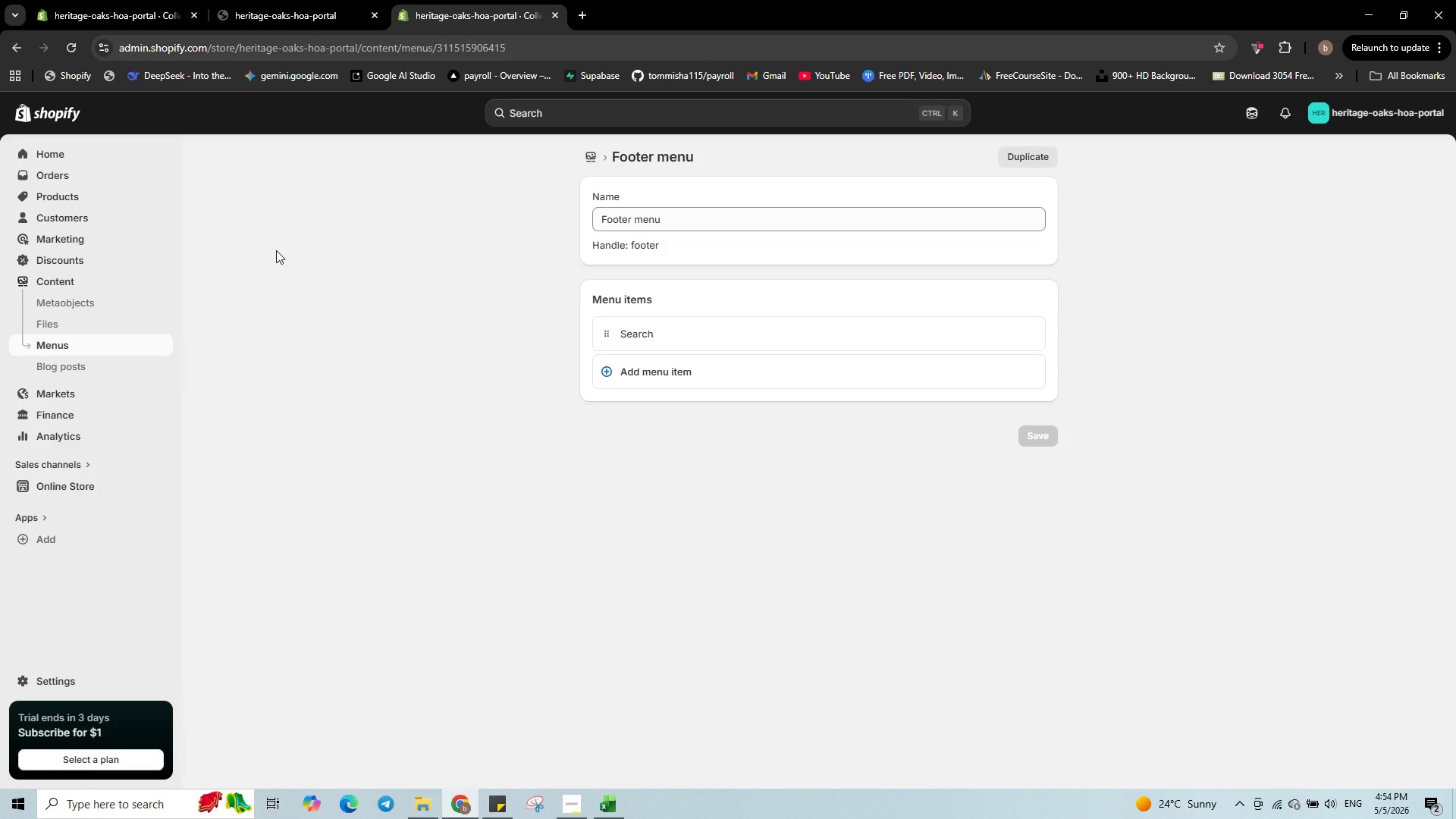 
wait(15.72)
 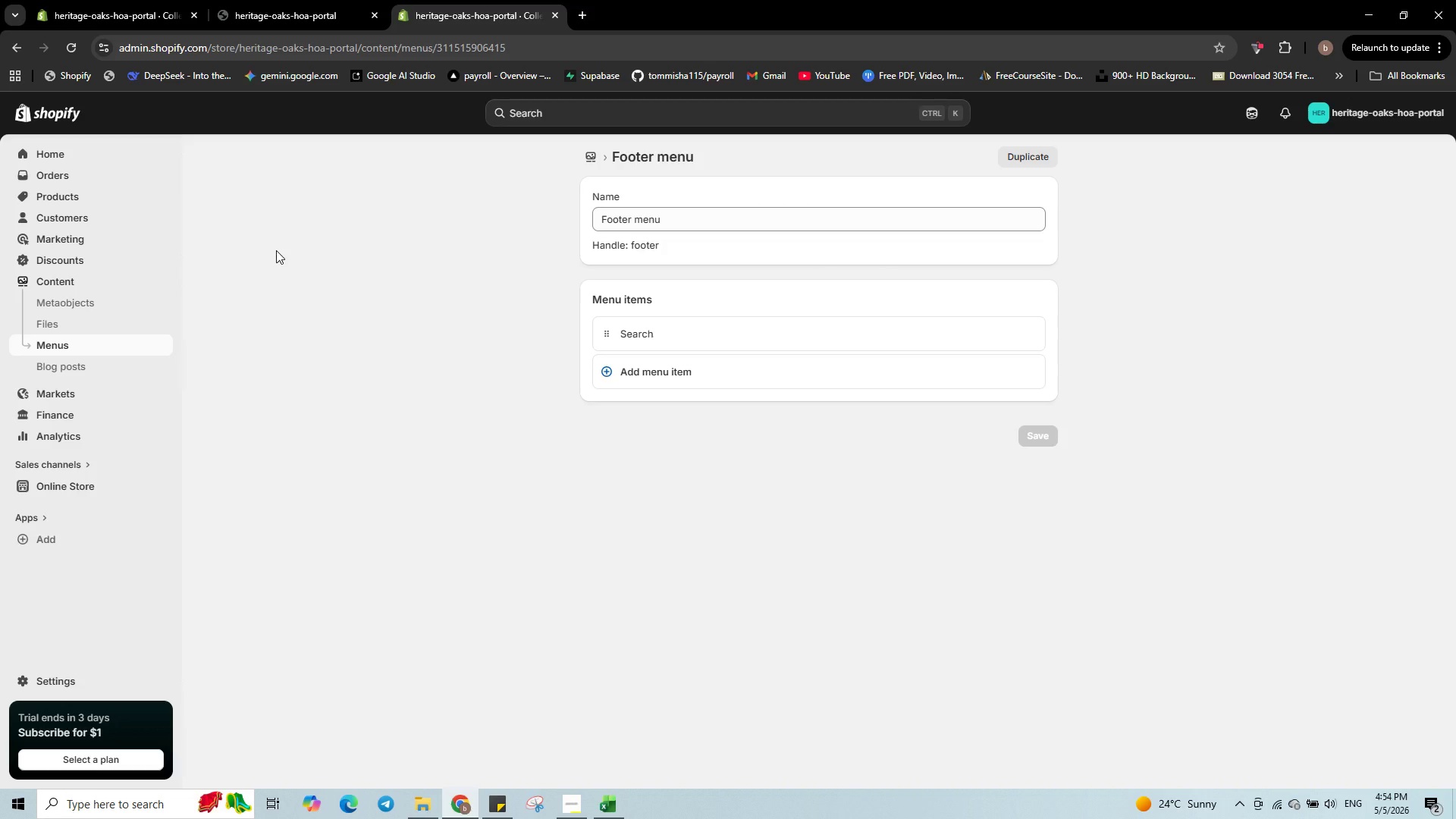 
left_click([636, 366])
 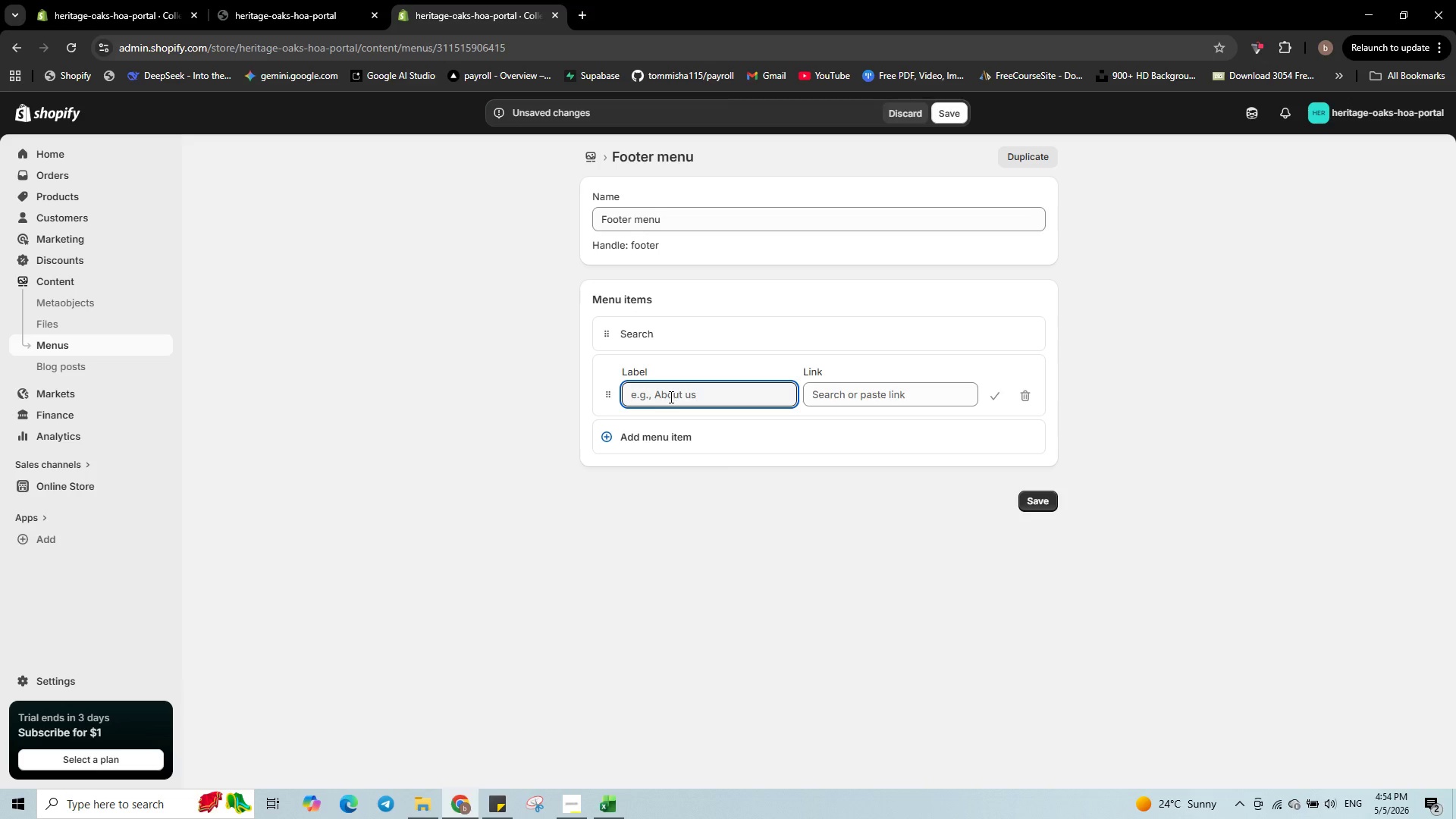 
type(Stor )
key(Backspace)
type(e Pickup)
 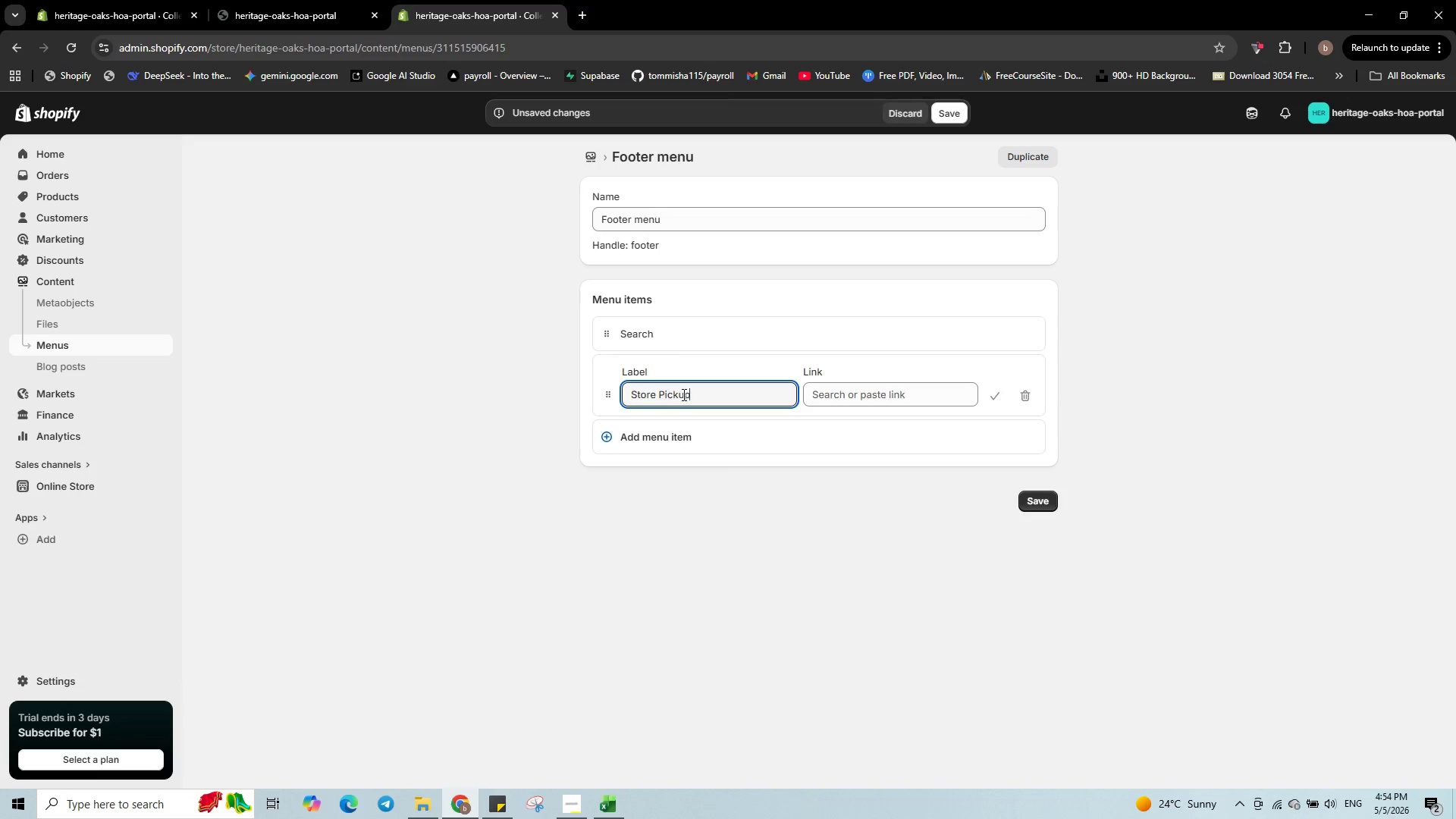 
type( instruck)
key(Backspace)
type(tions)
 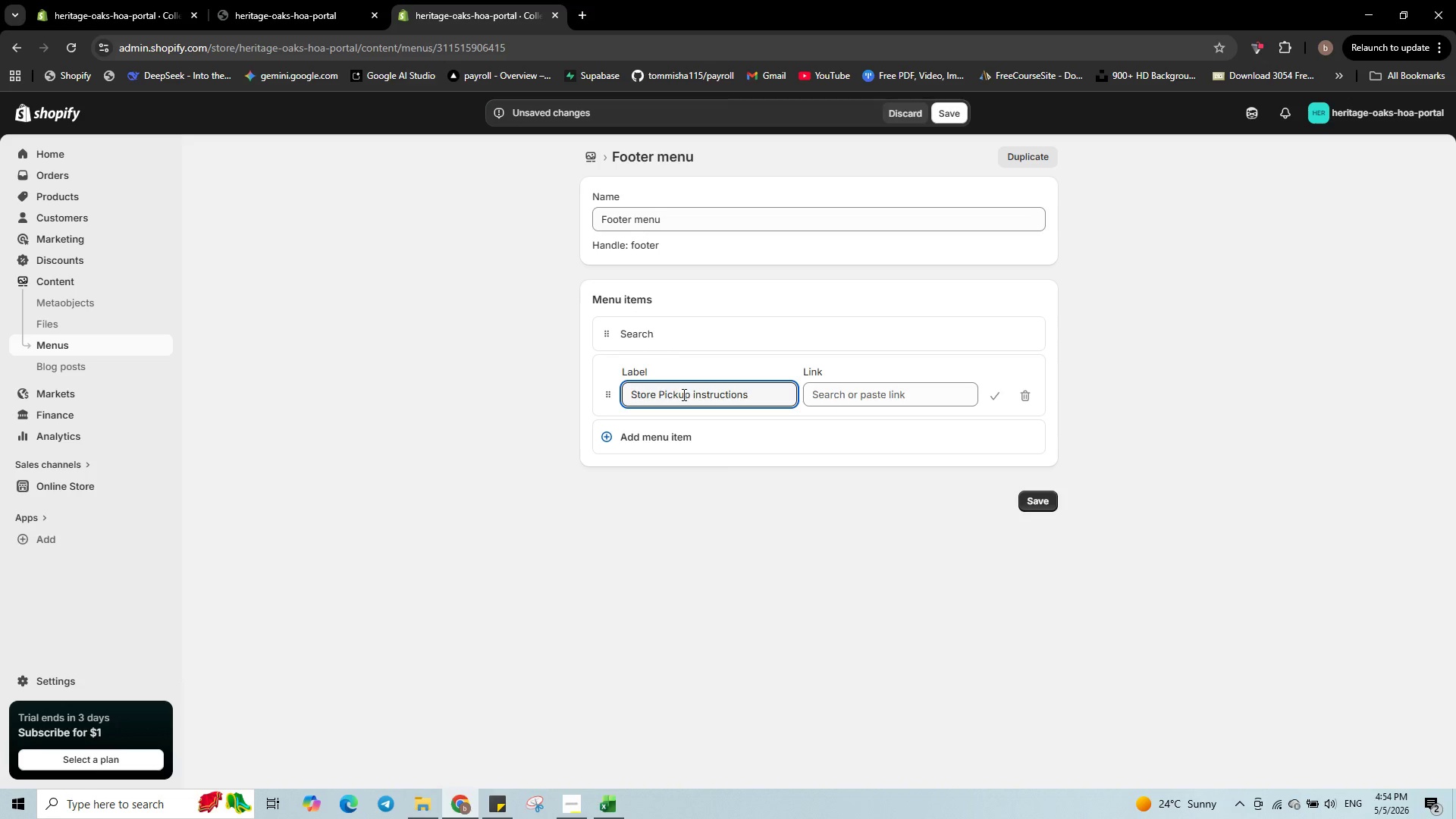 
left_click([931, 394])
 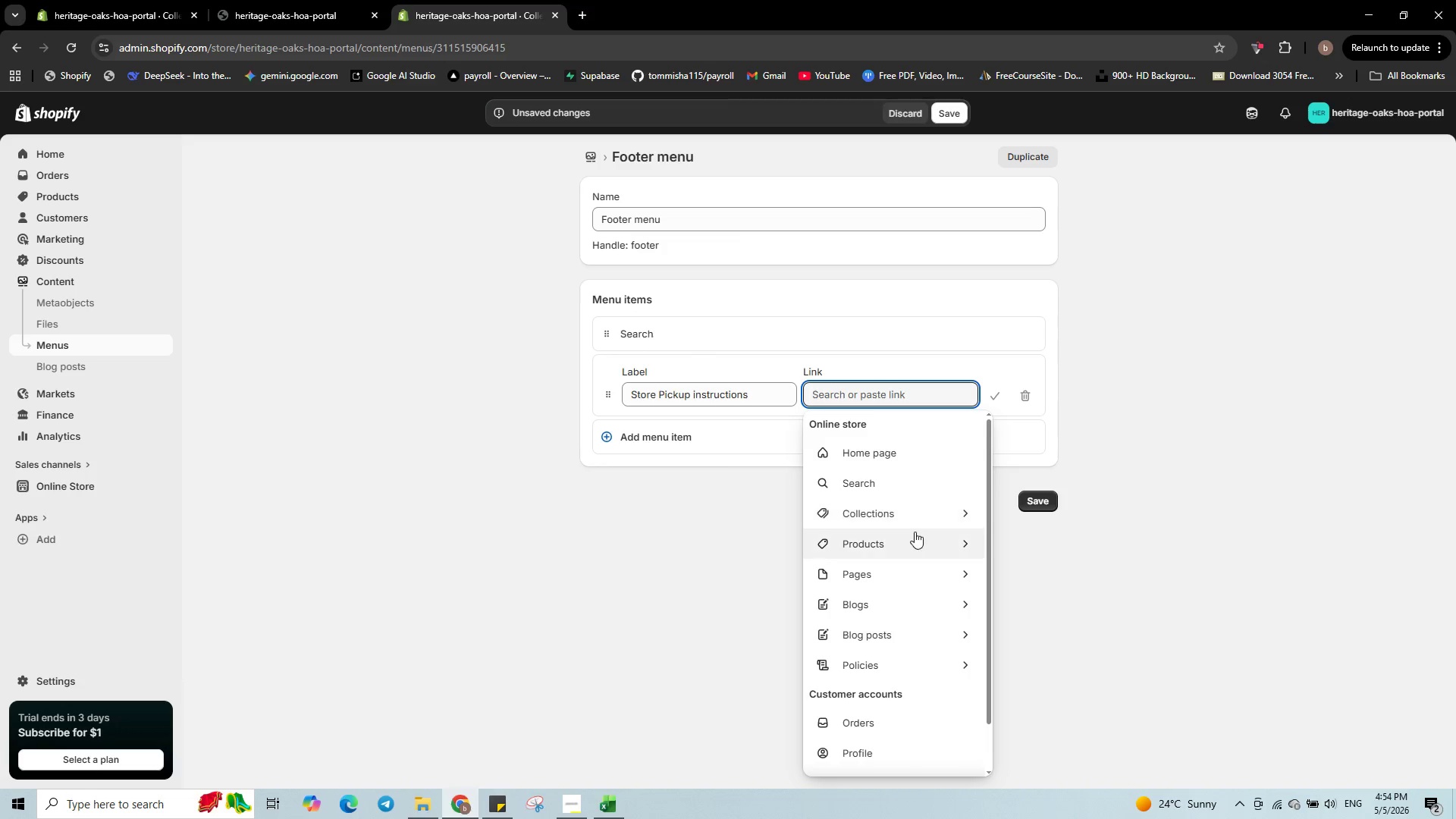 
left_click([924, 573])
 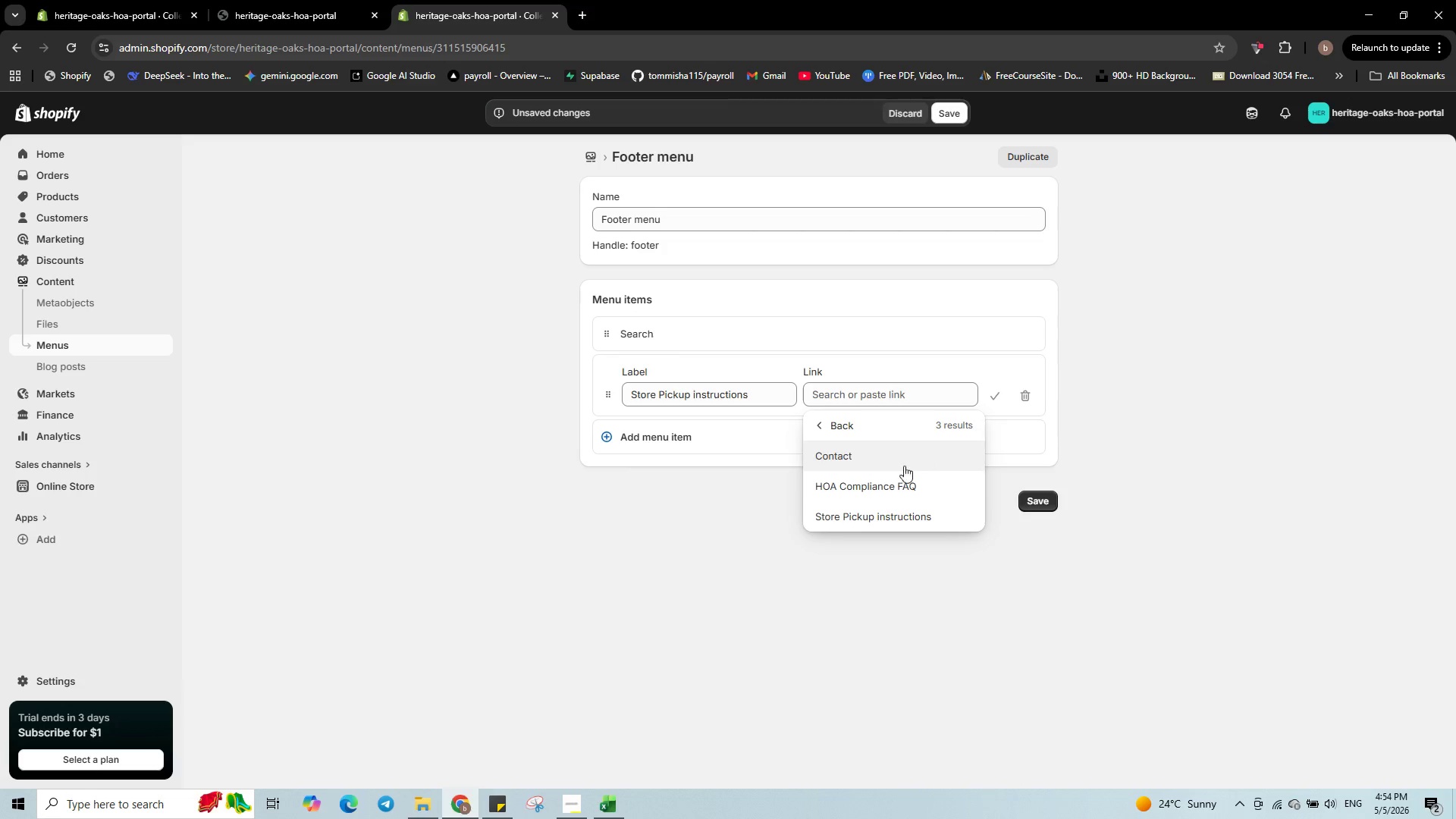 
left_click([901, 522])
 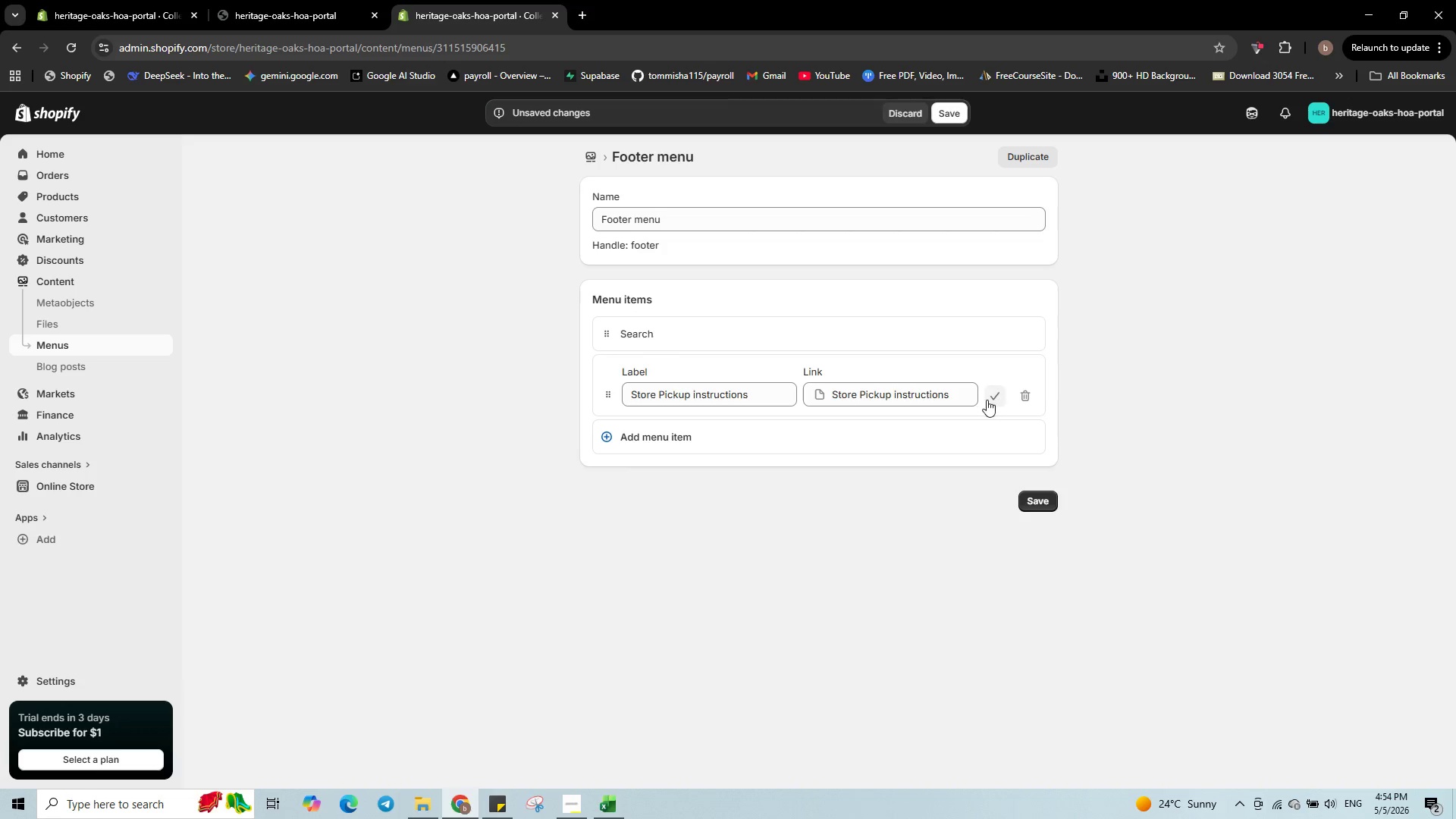 
left_click([999, 397])
 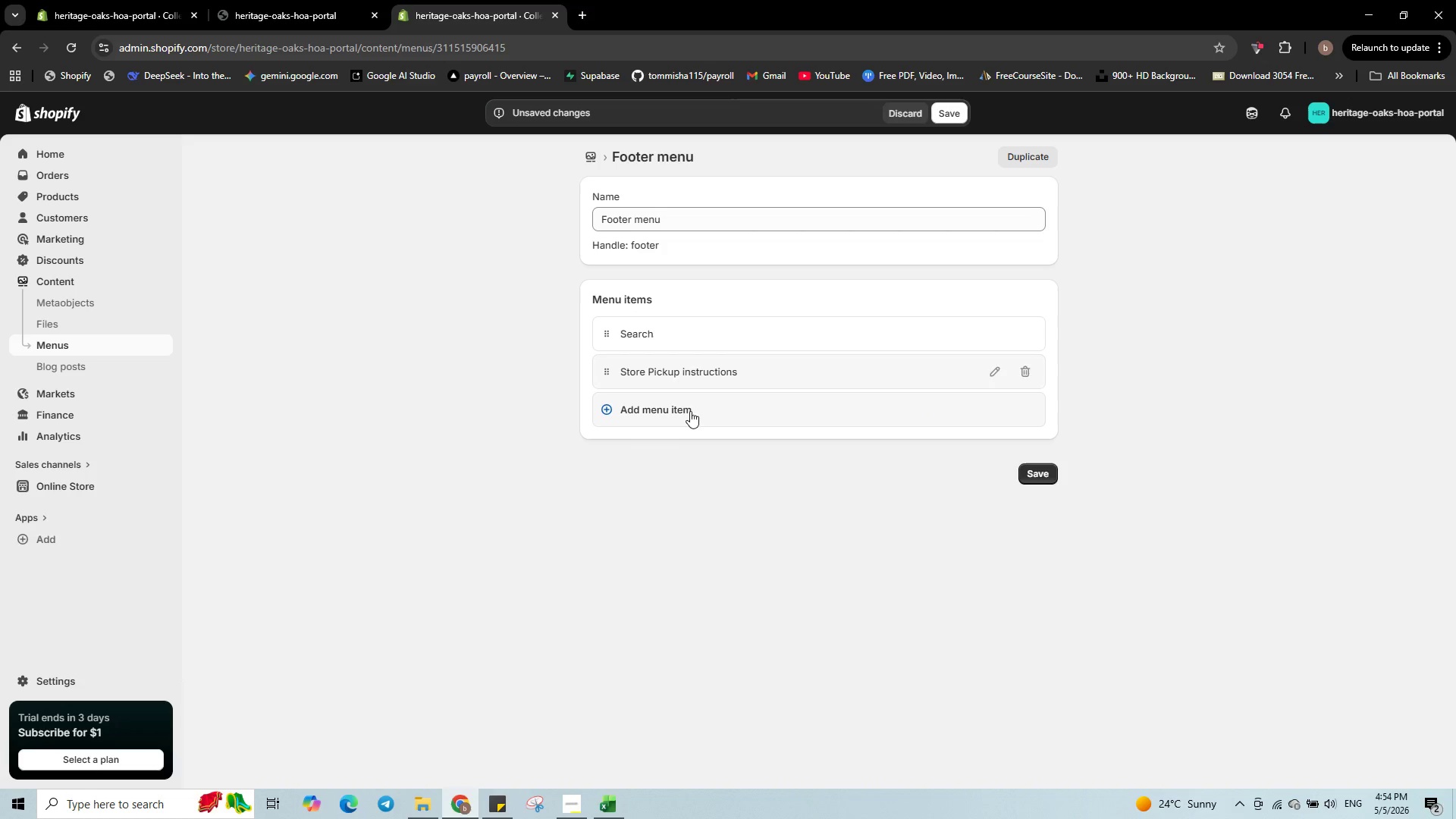 
left_click([686, 409])
 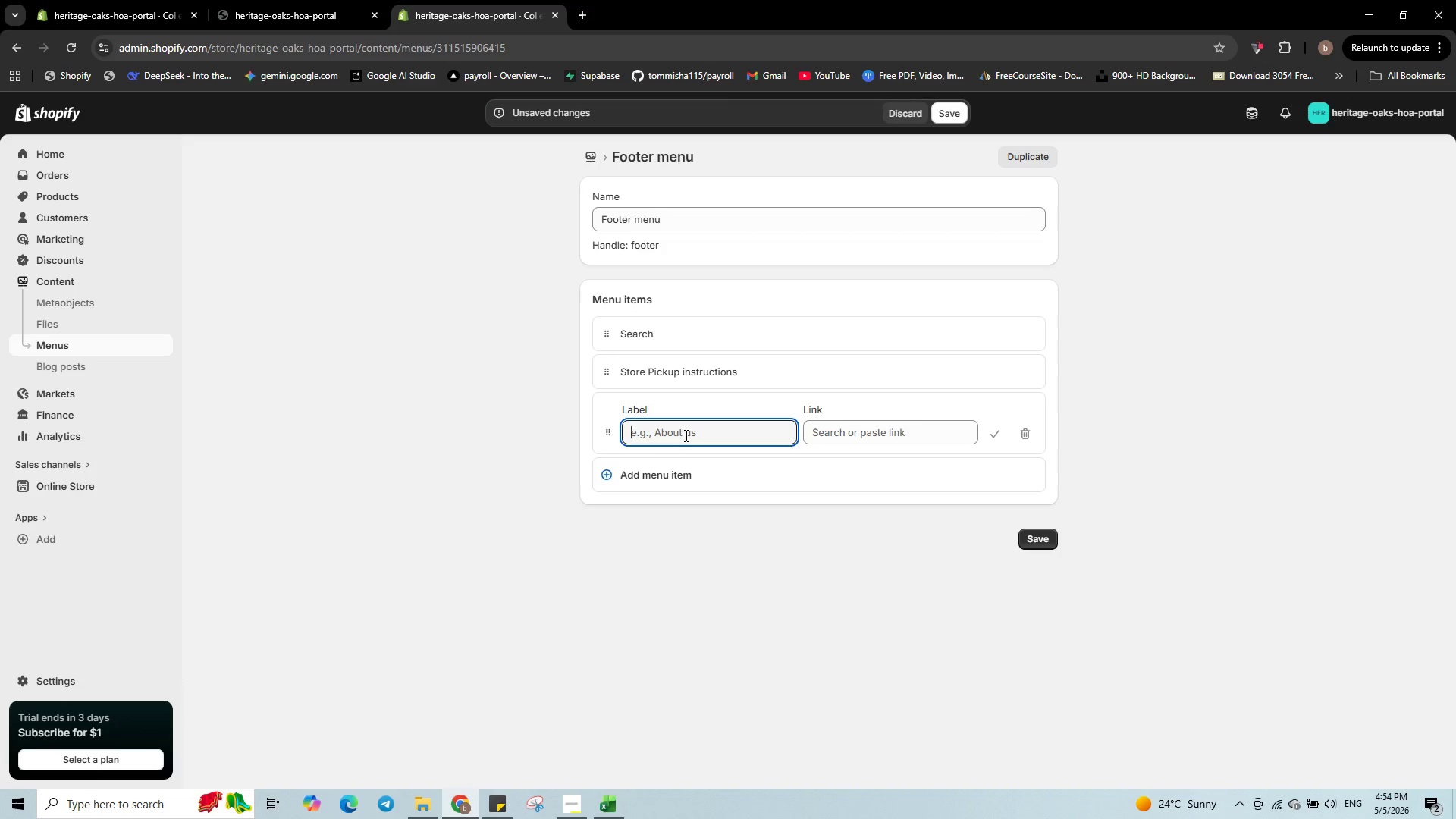 
type(HOA Compliance FAQ)
 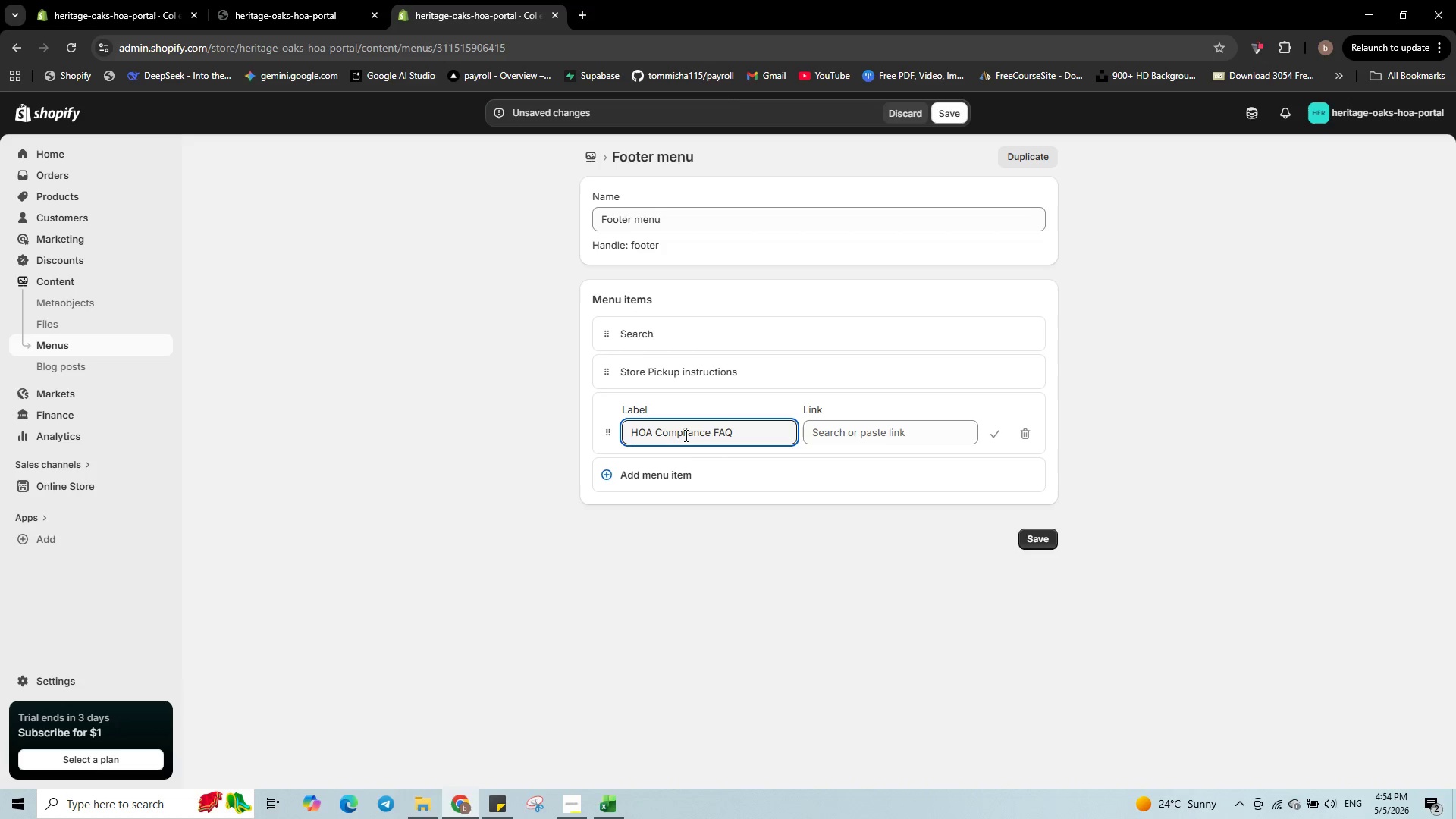 
mouse_move([873, 435])
 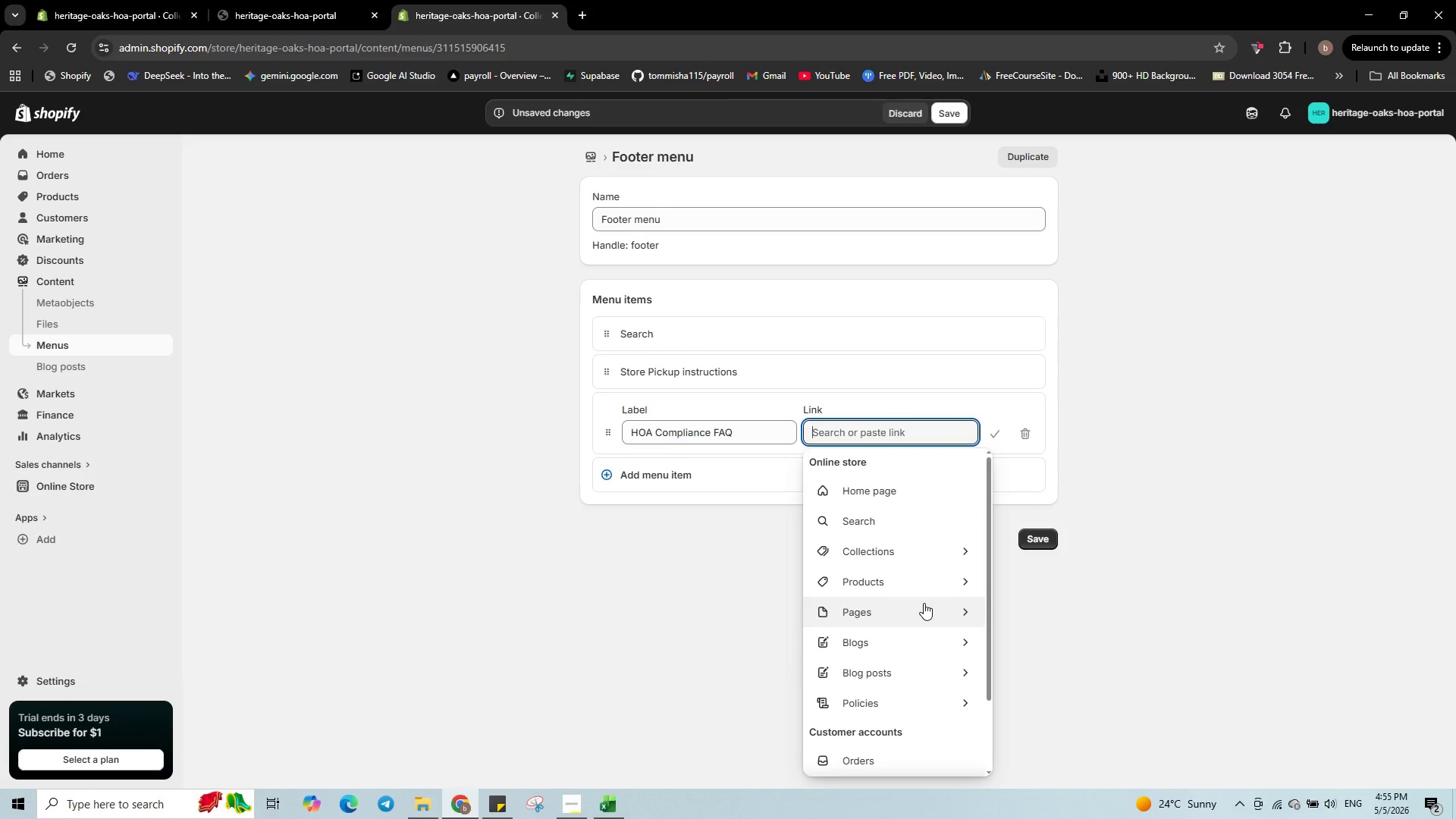 
left_click([924, 603])
 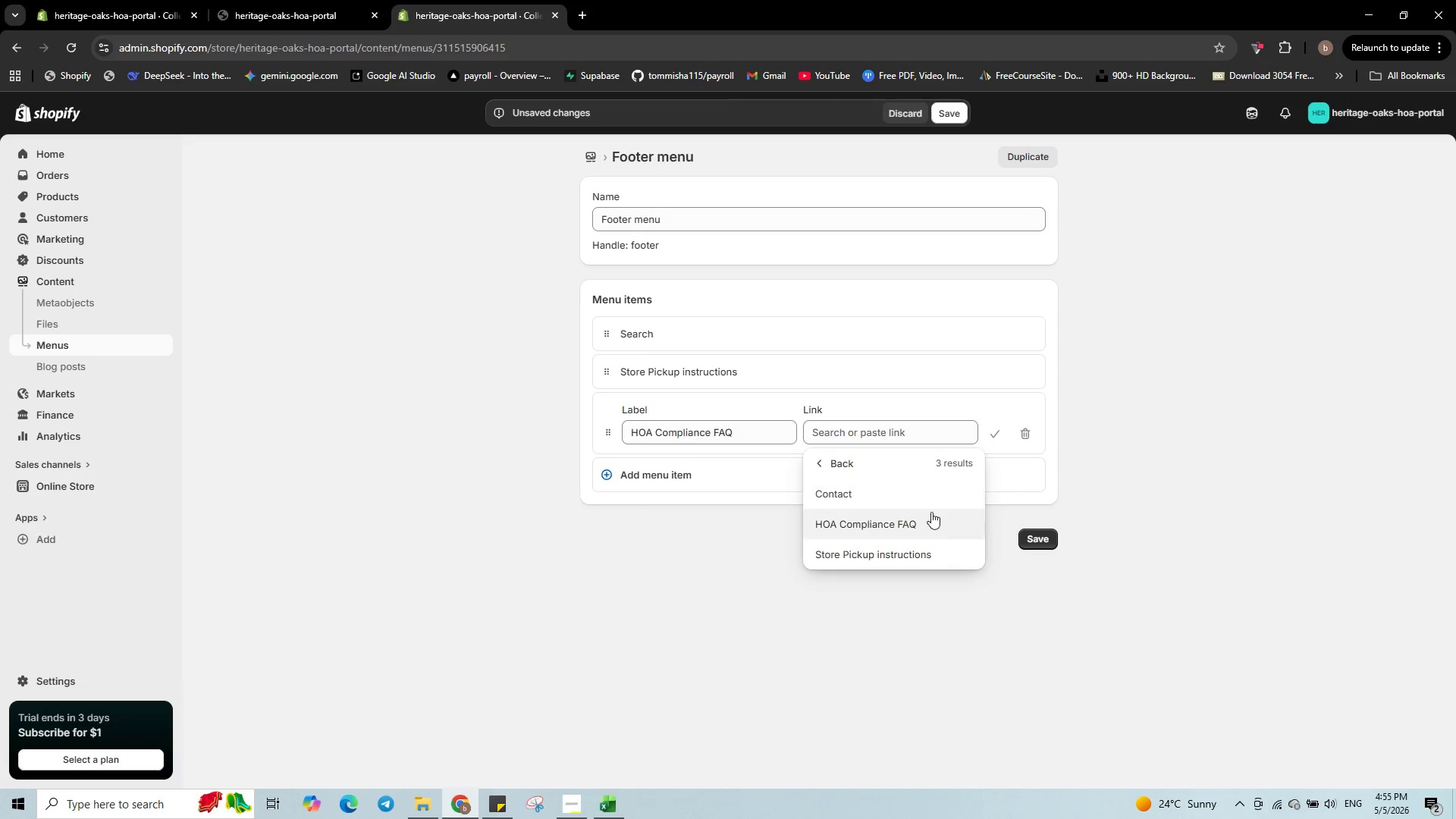 
left_click([931, 513])
 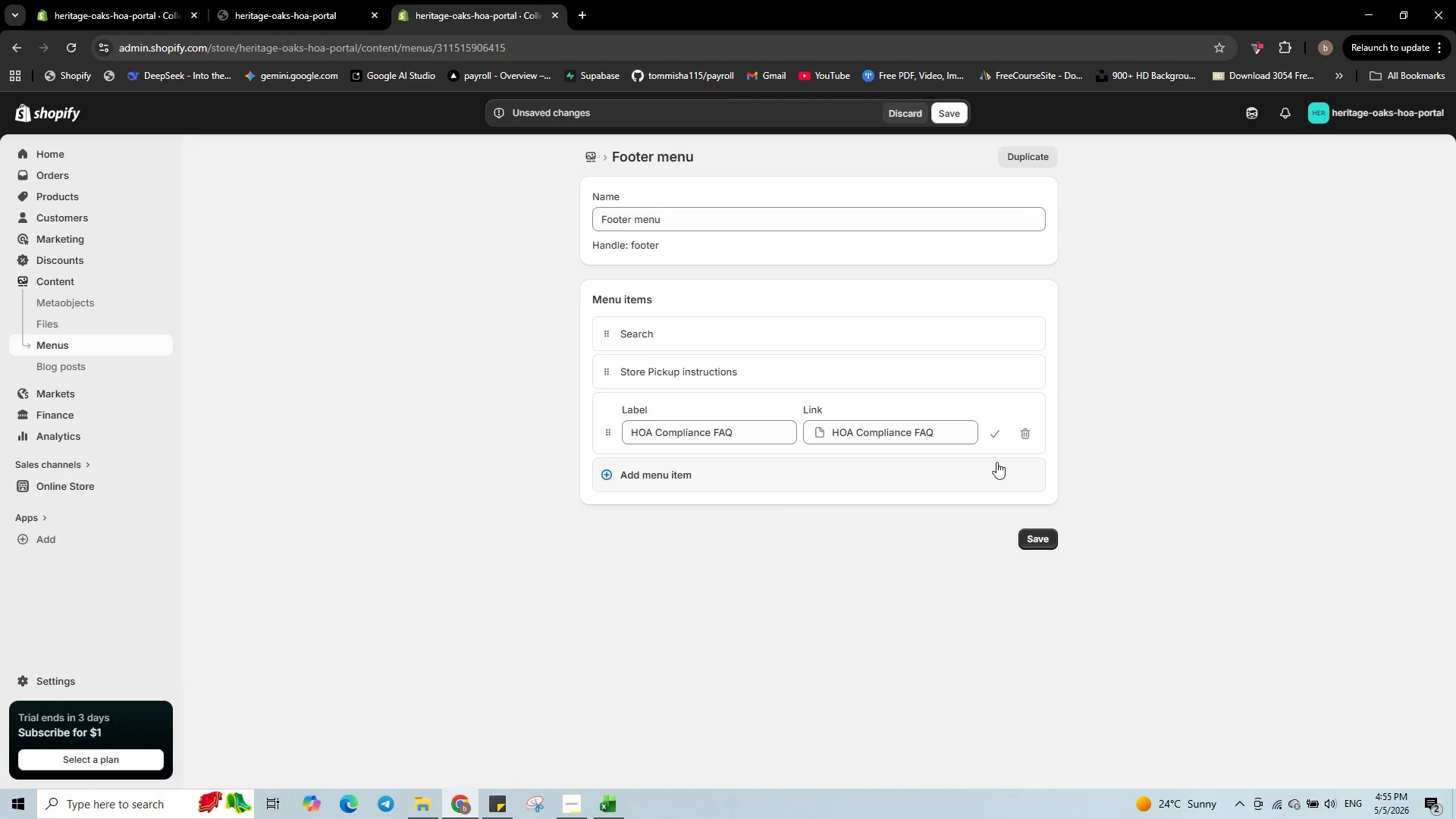 
left_click([997, 425])
 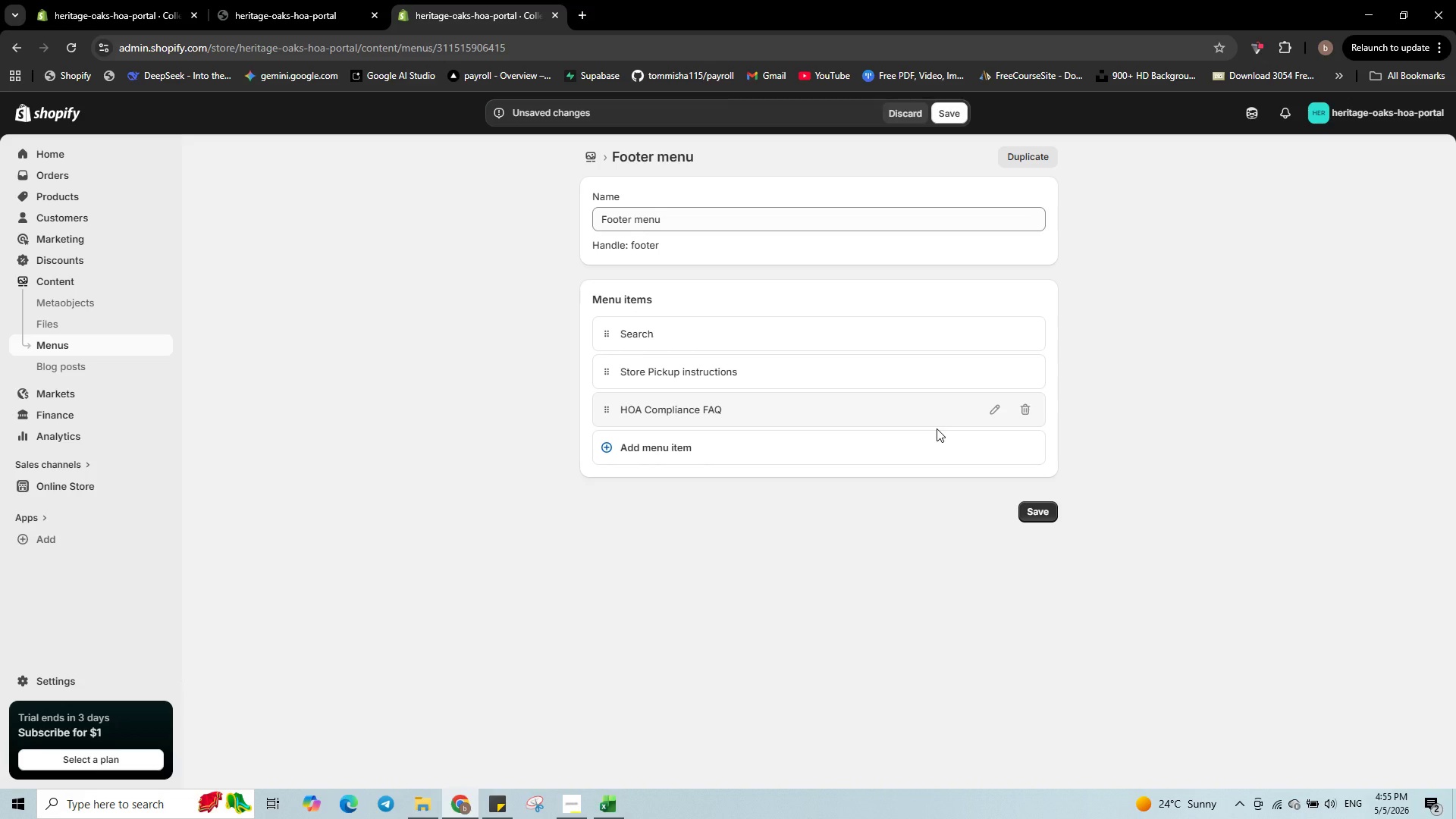 
left_click([661, 449])
 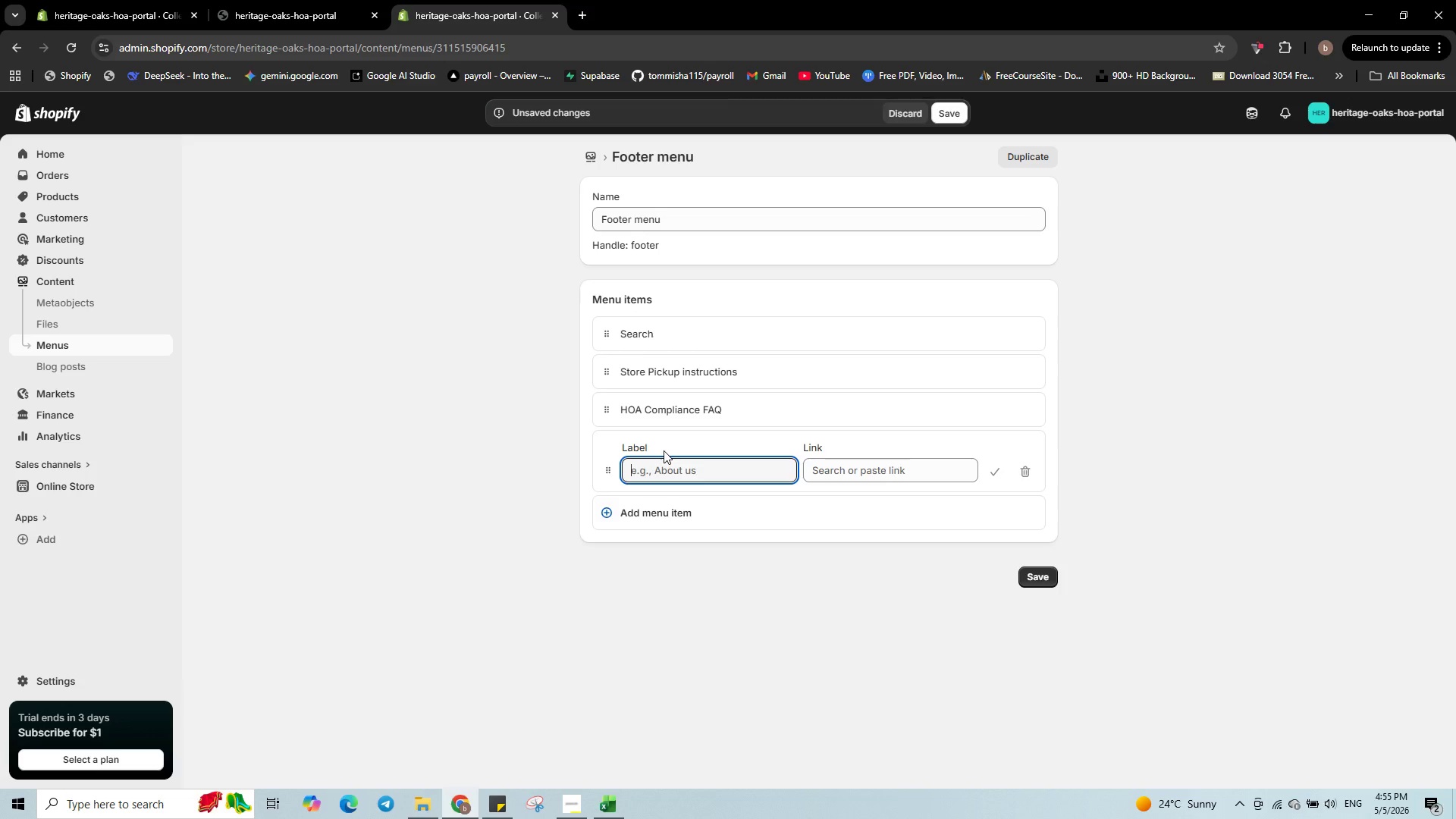 
type(Privacy POlicy)
 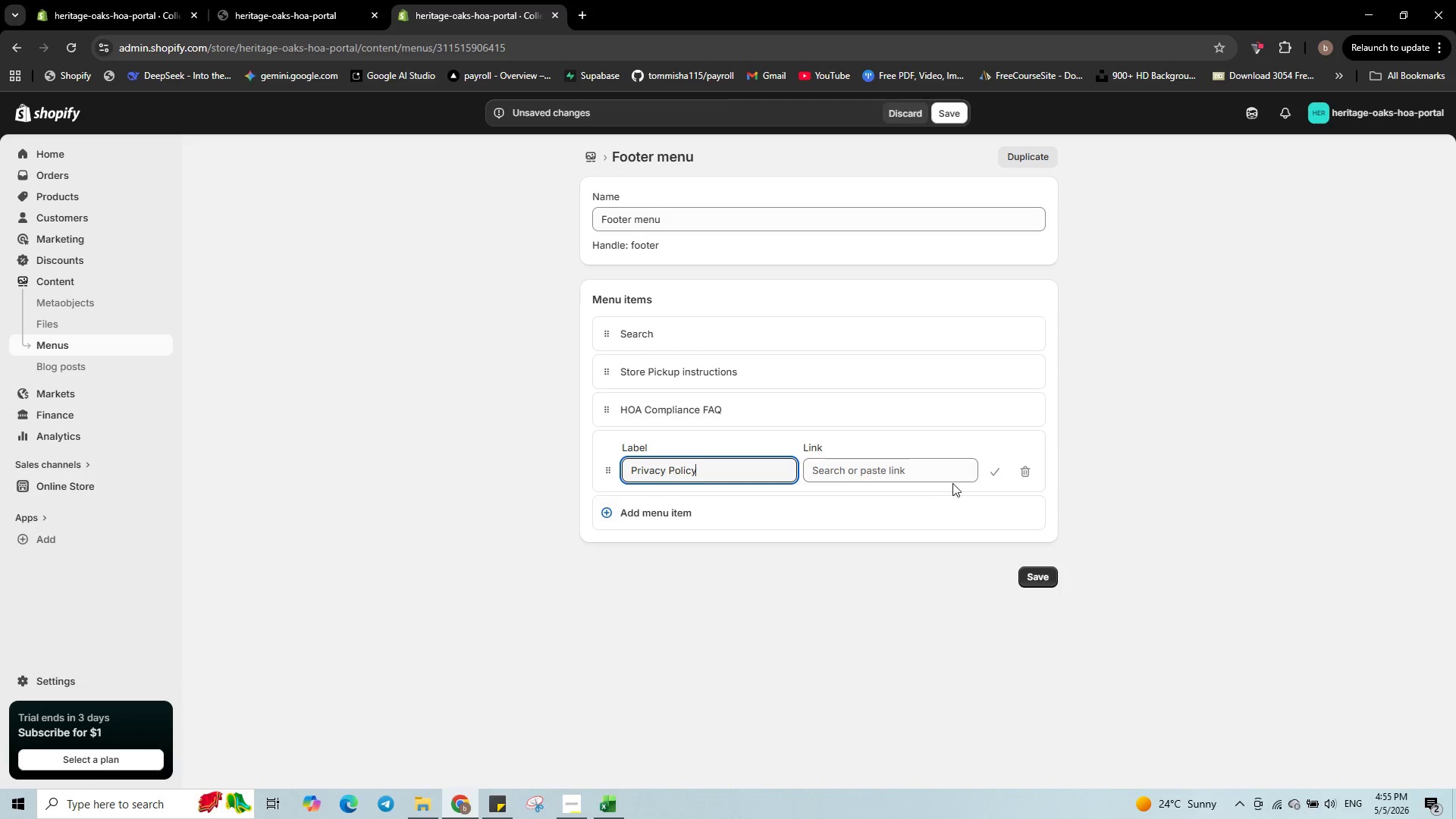 
left_click([945, 472])
 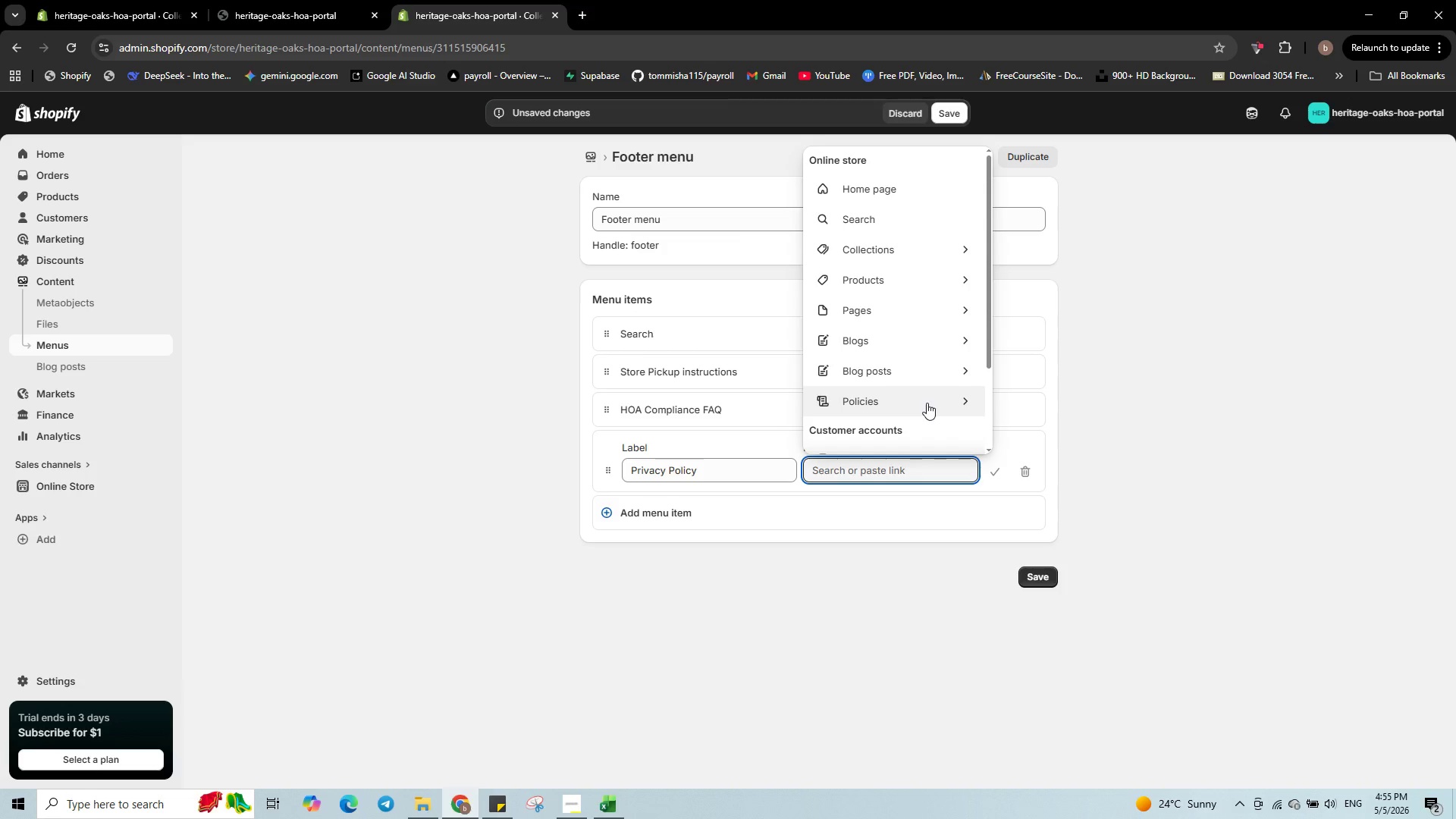 
left_click([927, 403])
 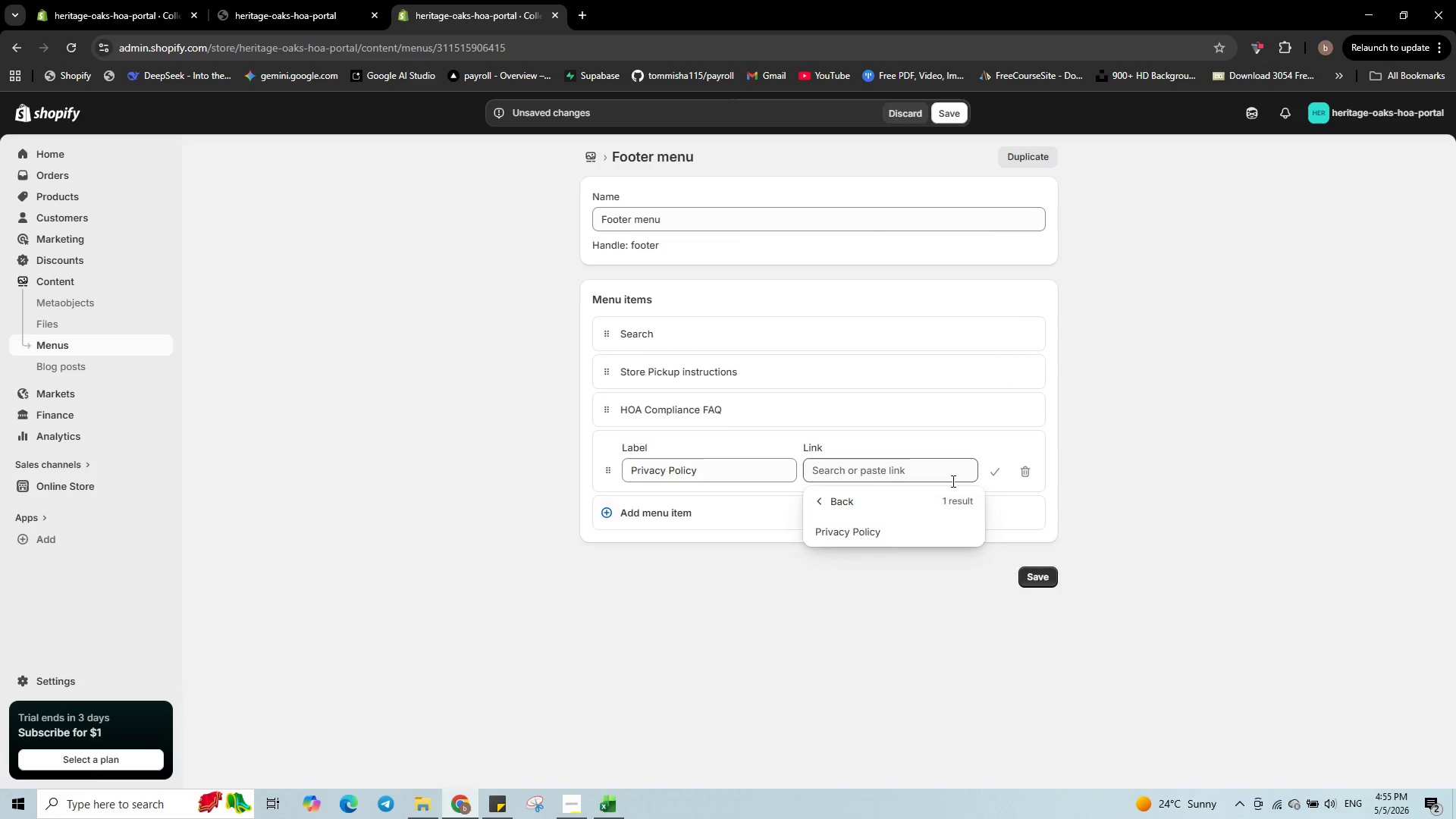 
left_click([890, 538])
 